 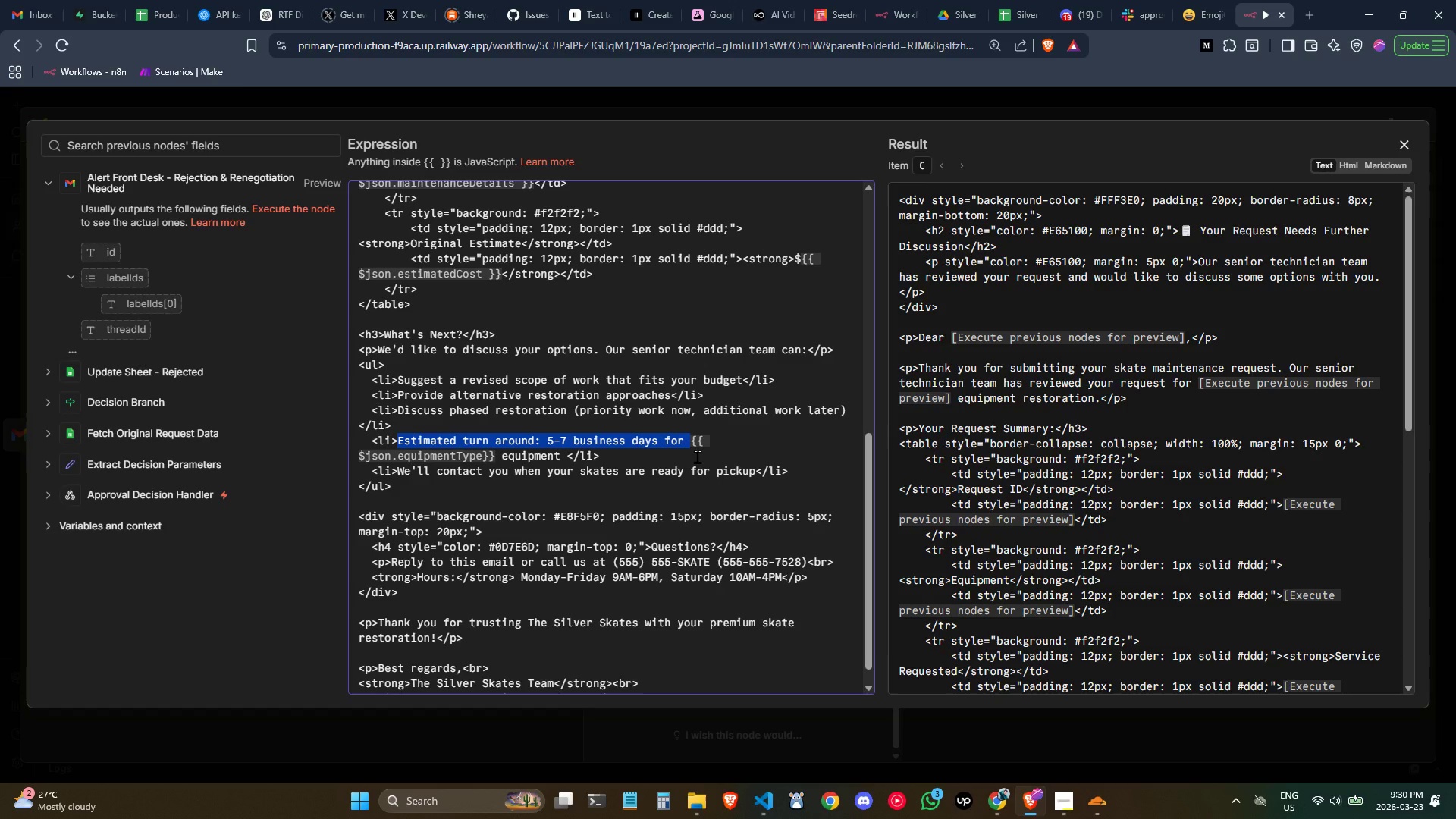 
left_click([689, 464])
 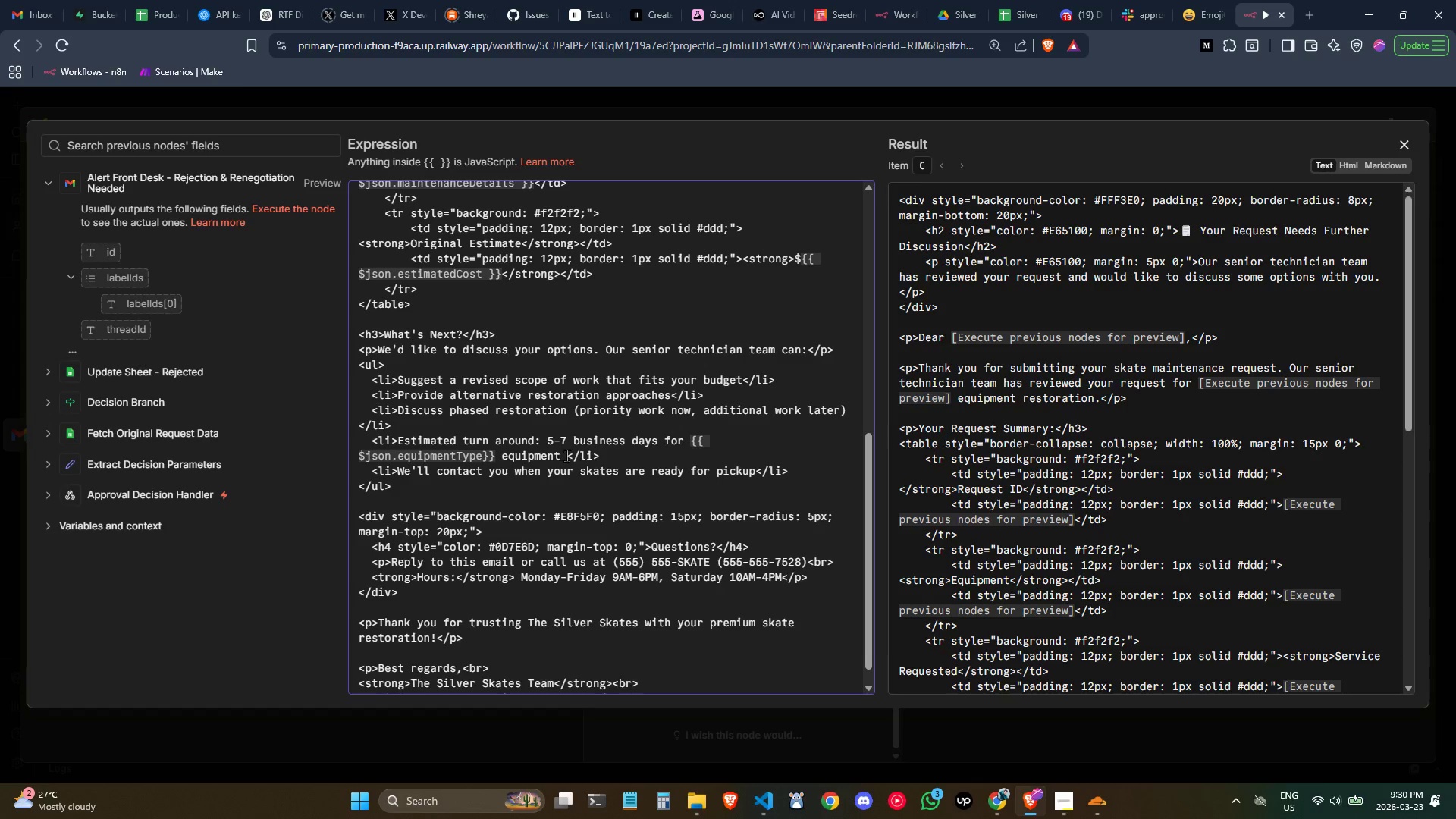 
left_click_drag(start_coordinate=[566, 454], to_coordinate=[398, 444])
 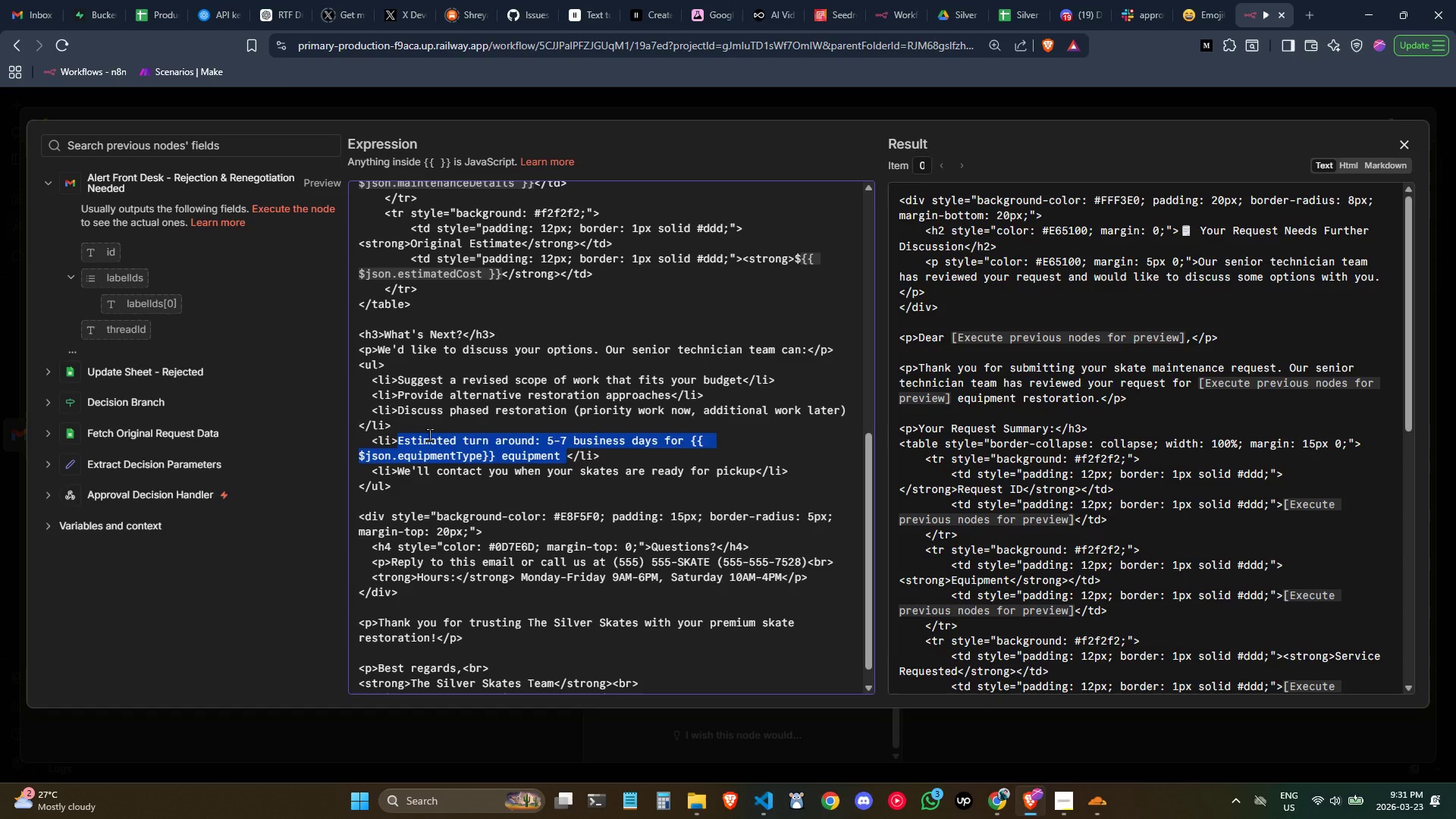 
type(Address)
 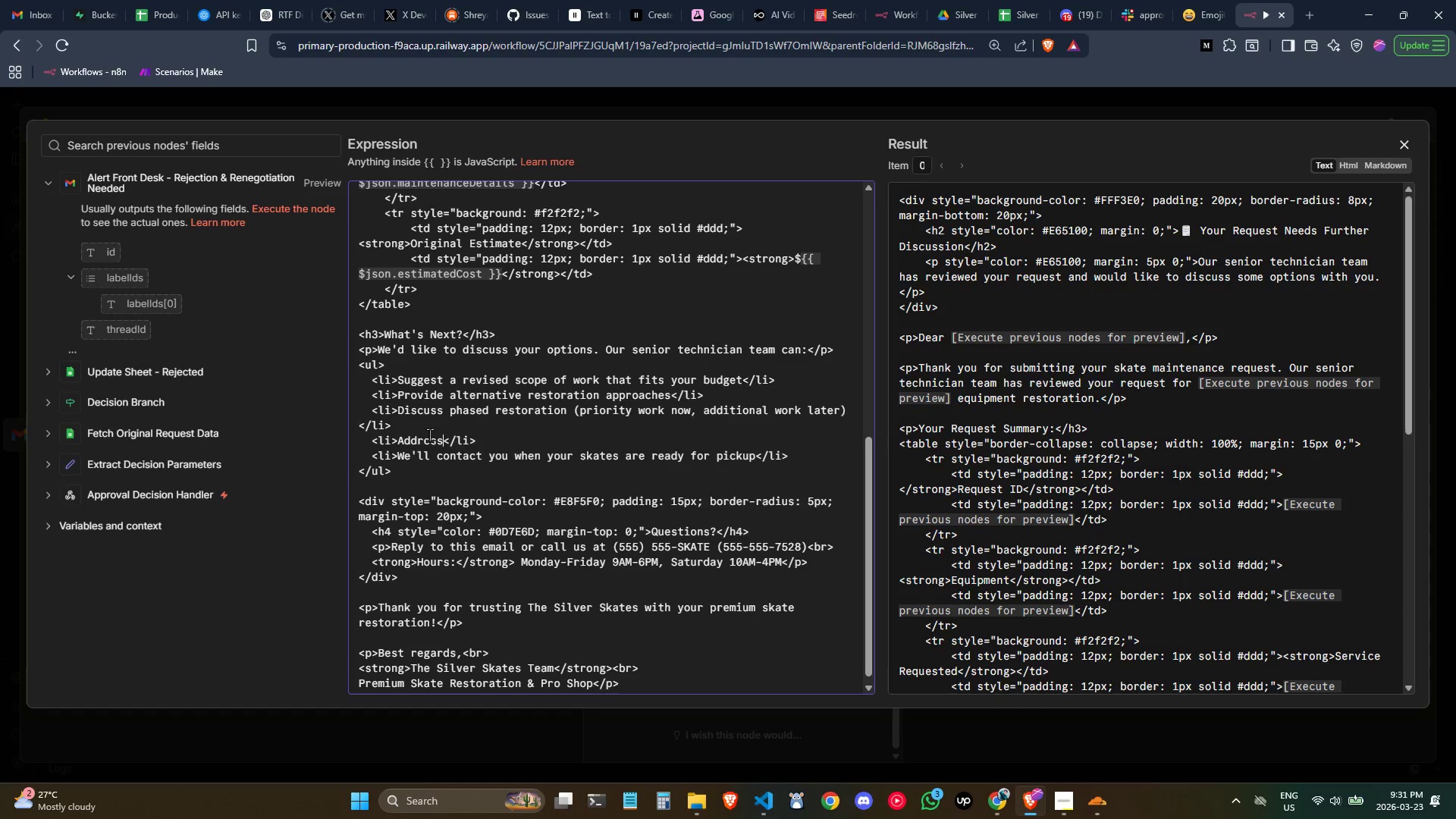 
key(Control+ControlLeft)
 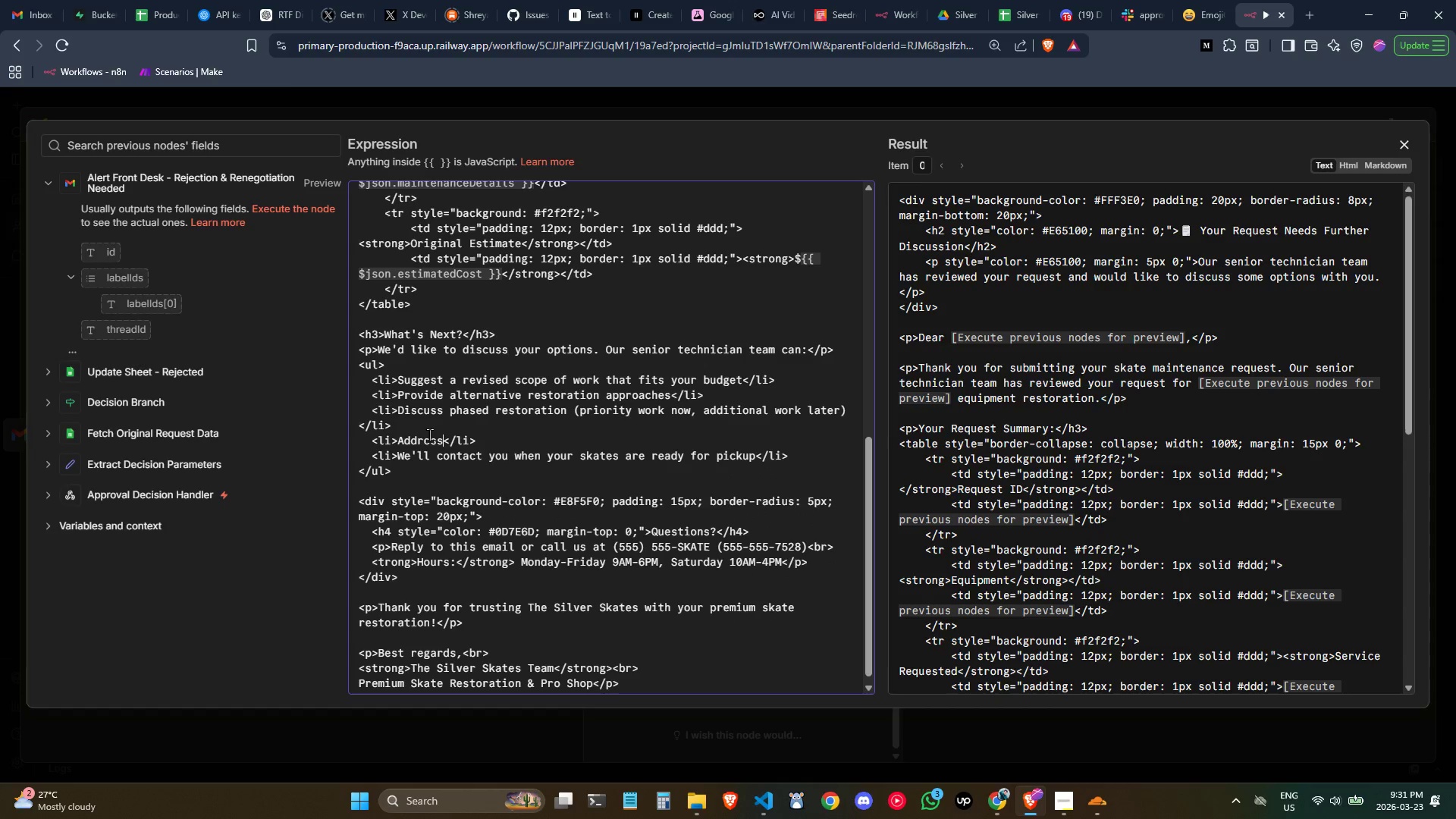 
key(Control+Backspace)
 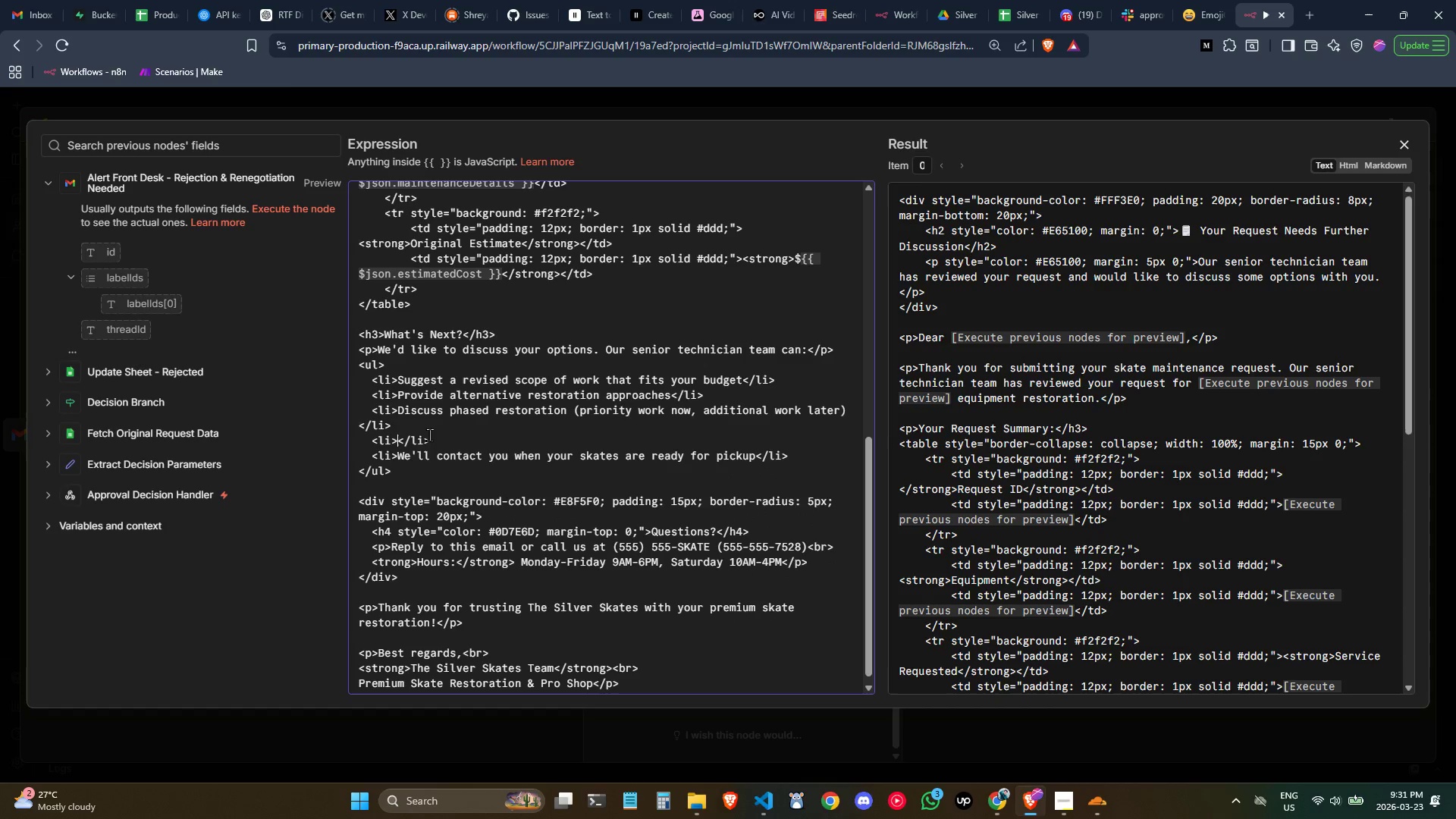 
type(Answer any technical questions )
 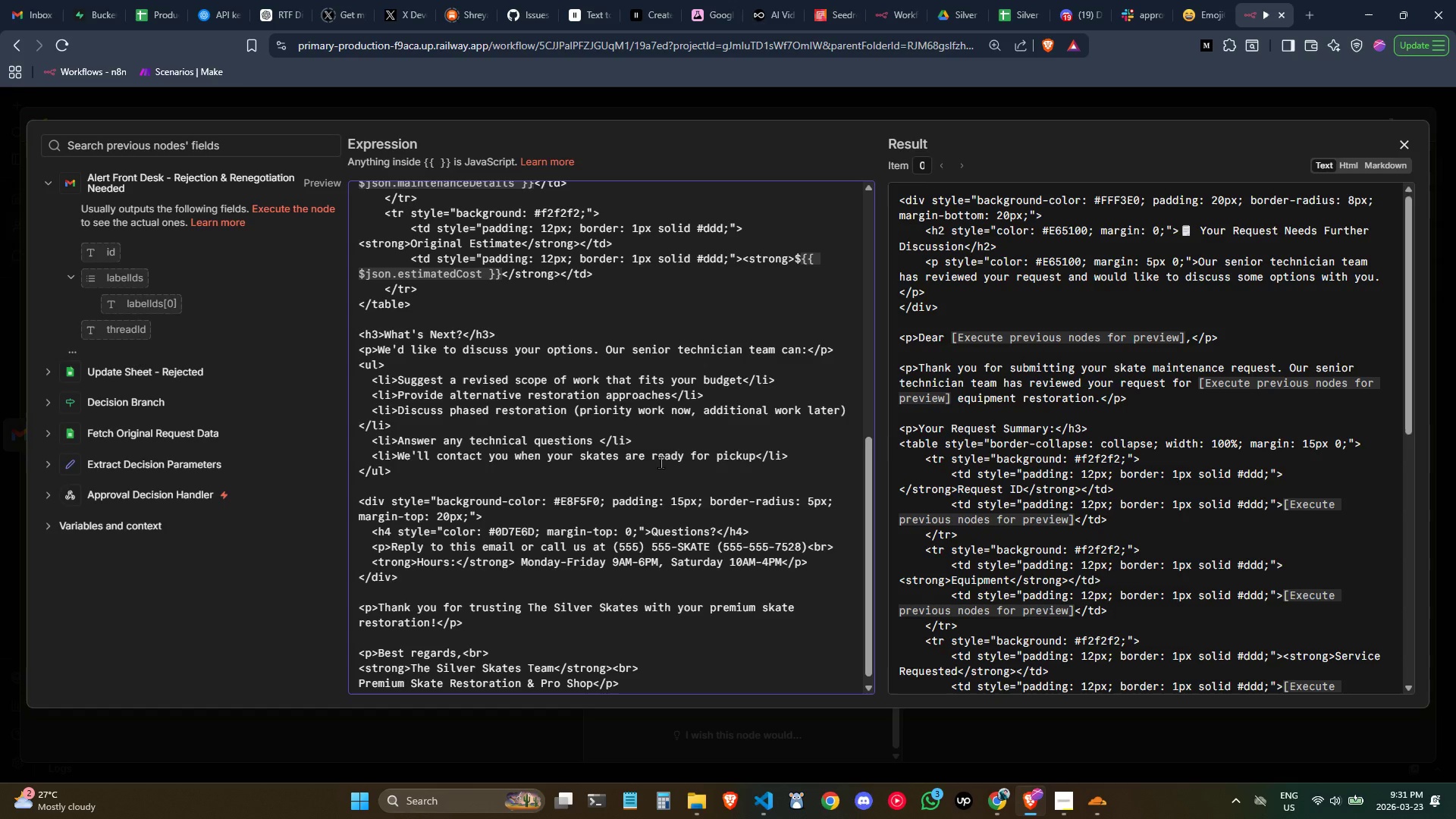 
type(about the restoration )
 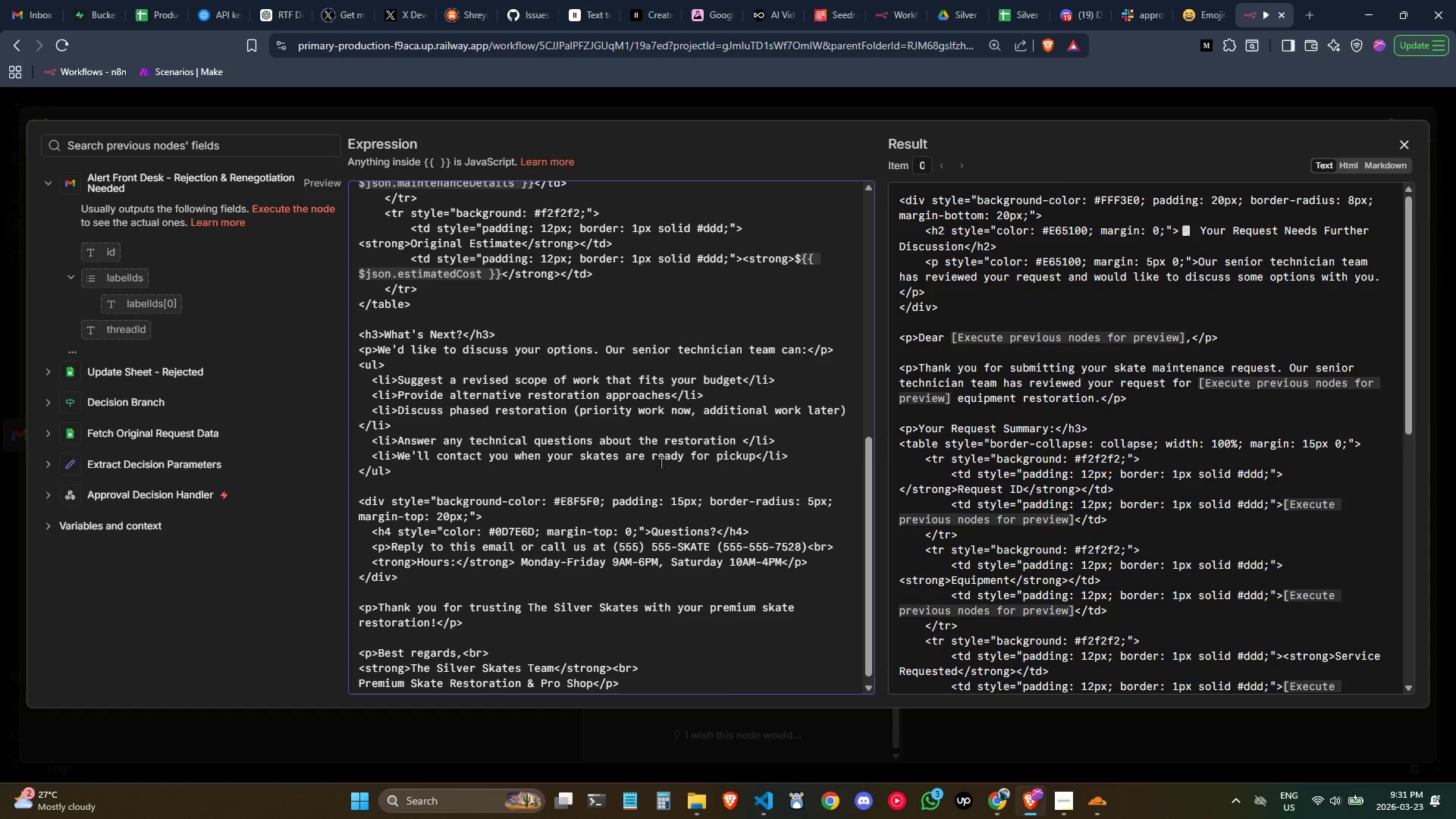 
wait(19.19)
 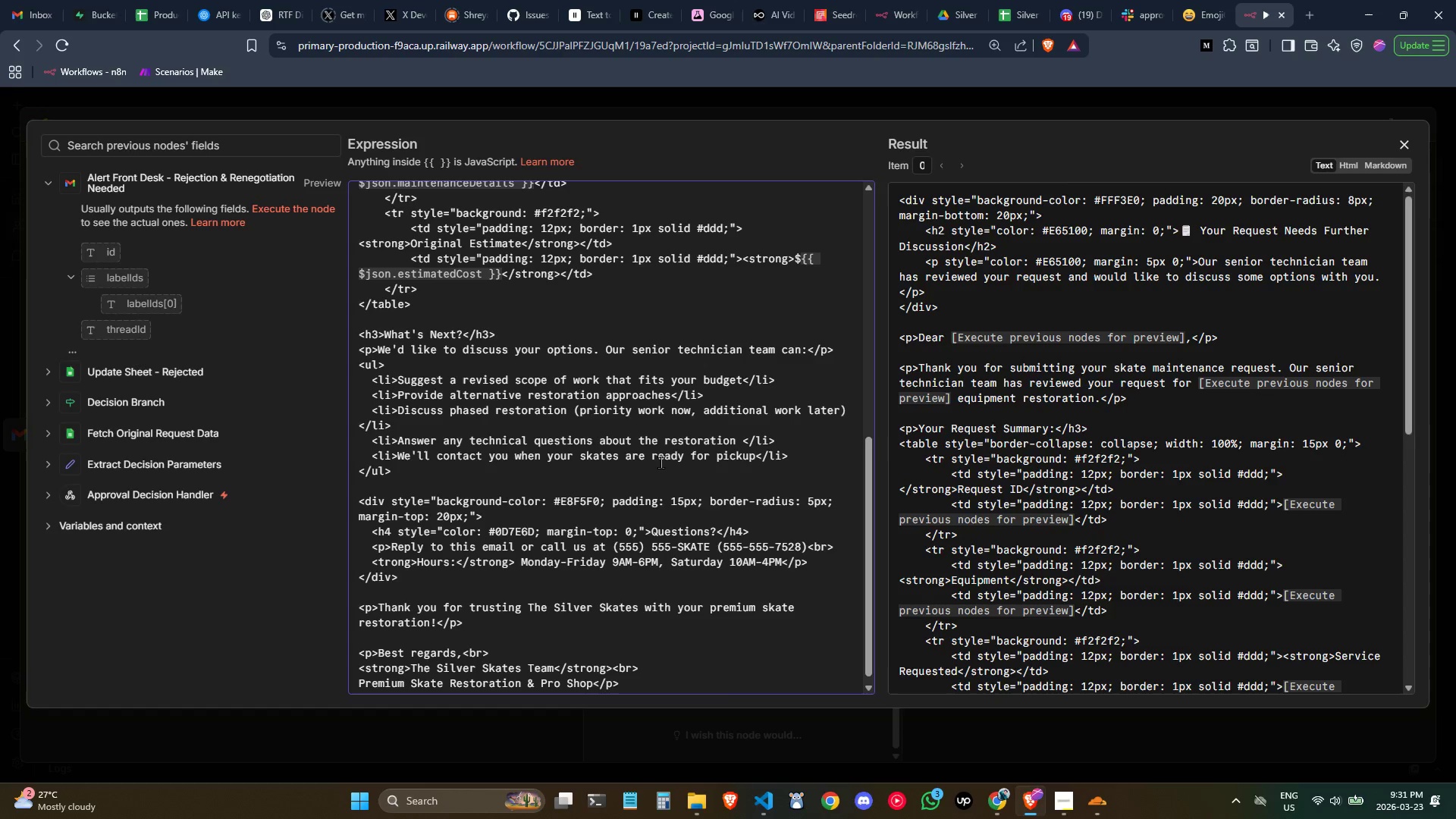 
type(process)
 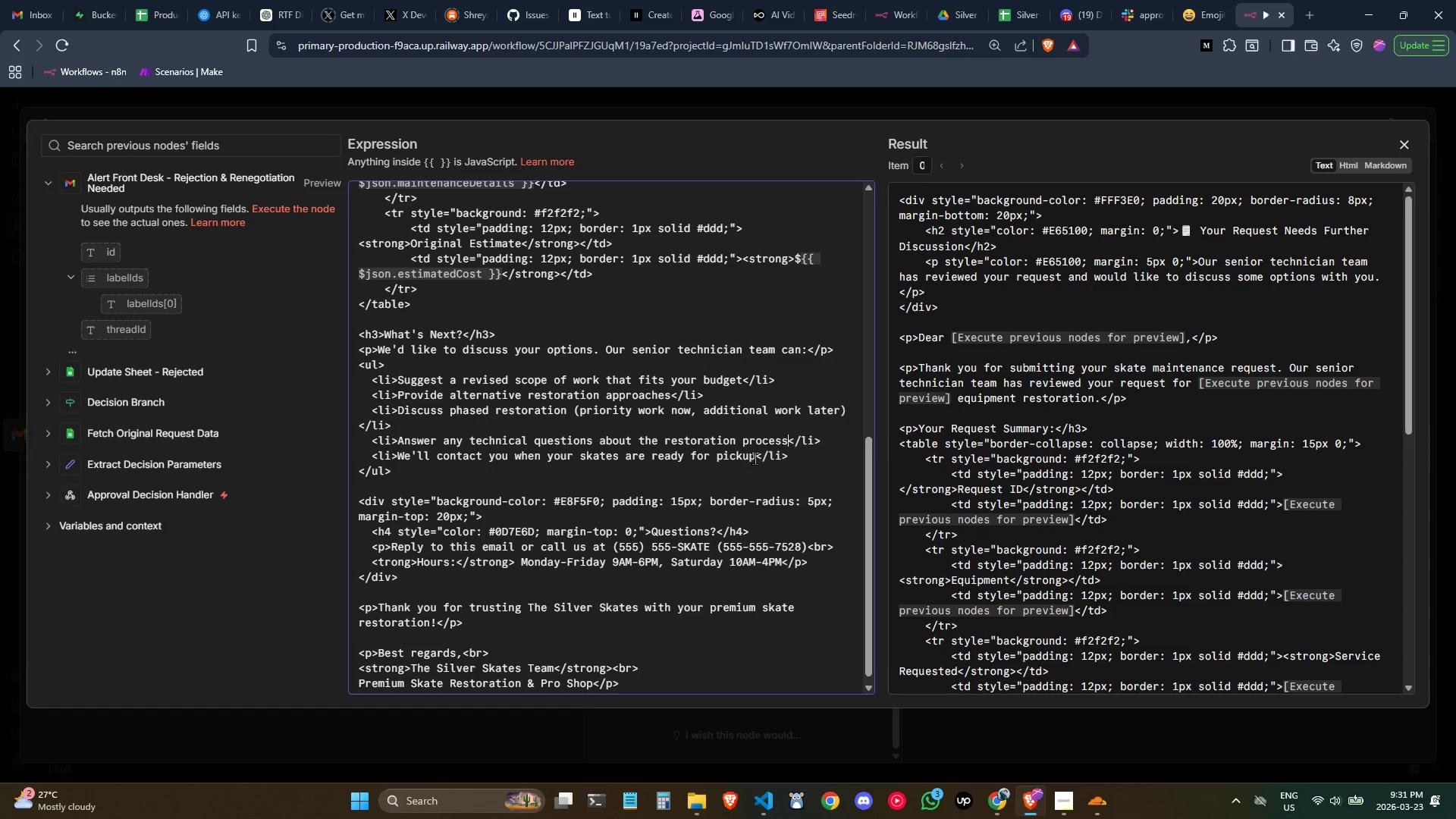 
left_click_drag(start_coordinate=[810, 456], to_coordinate=[353, 459])
 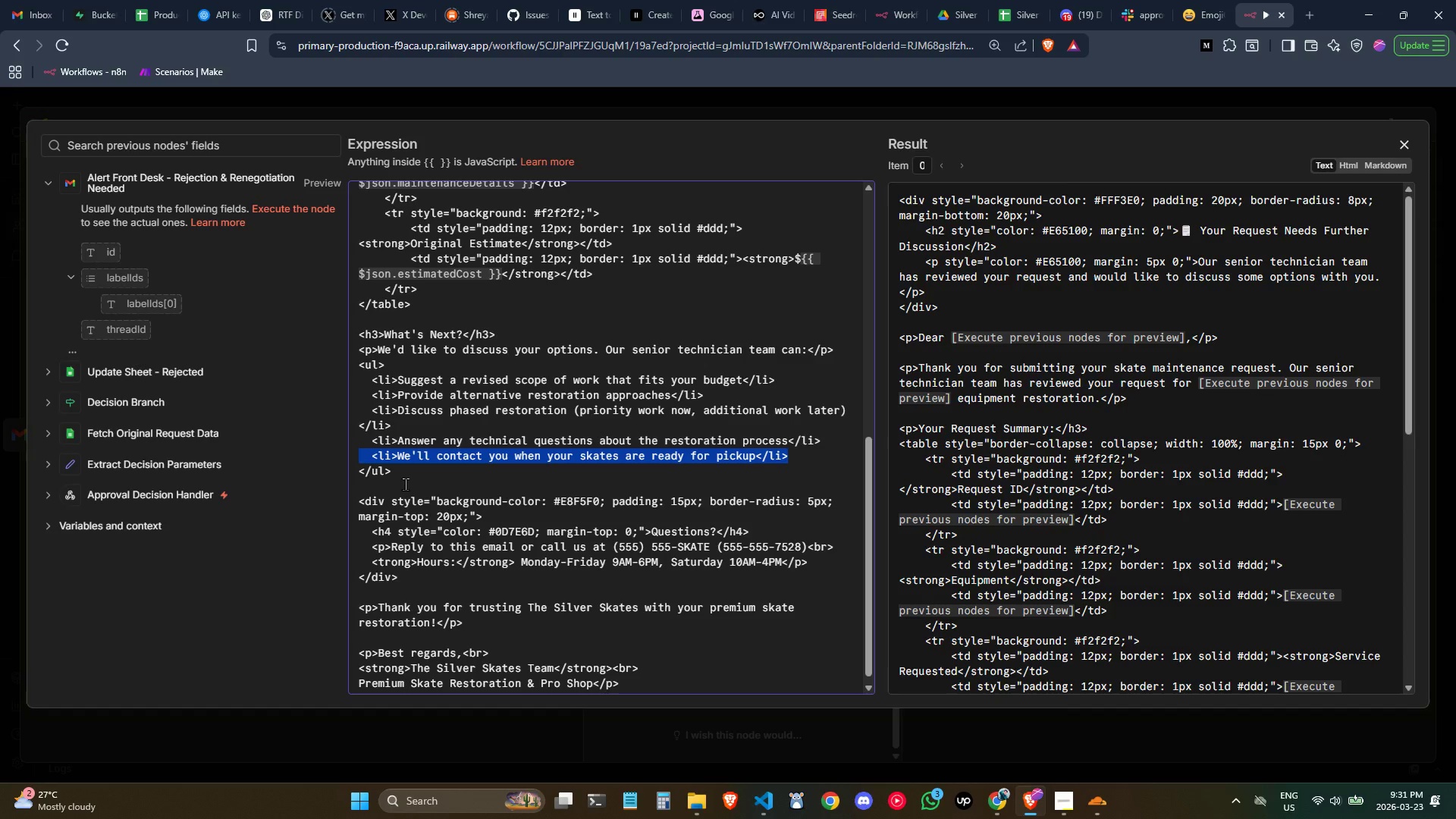 
key(Backspace)
 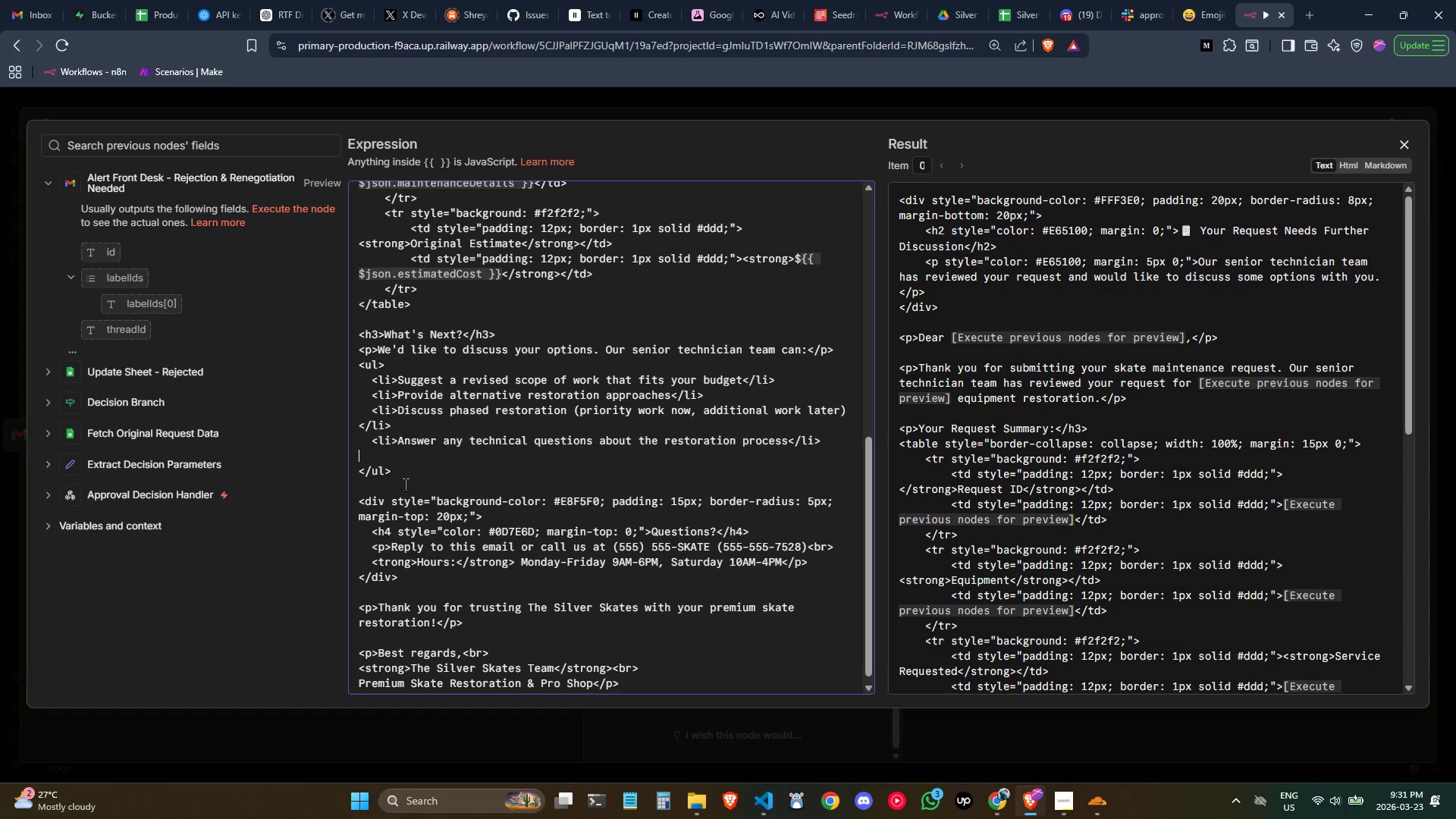 
key(Backspace)
 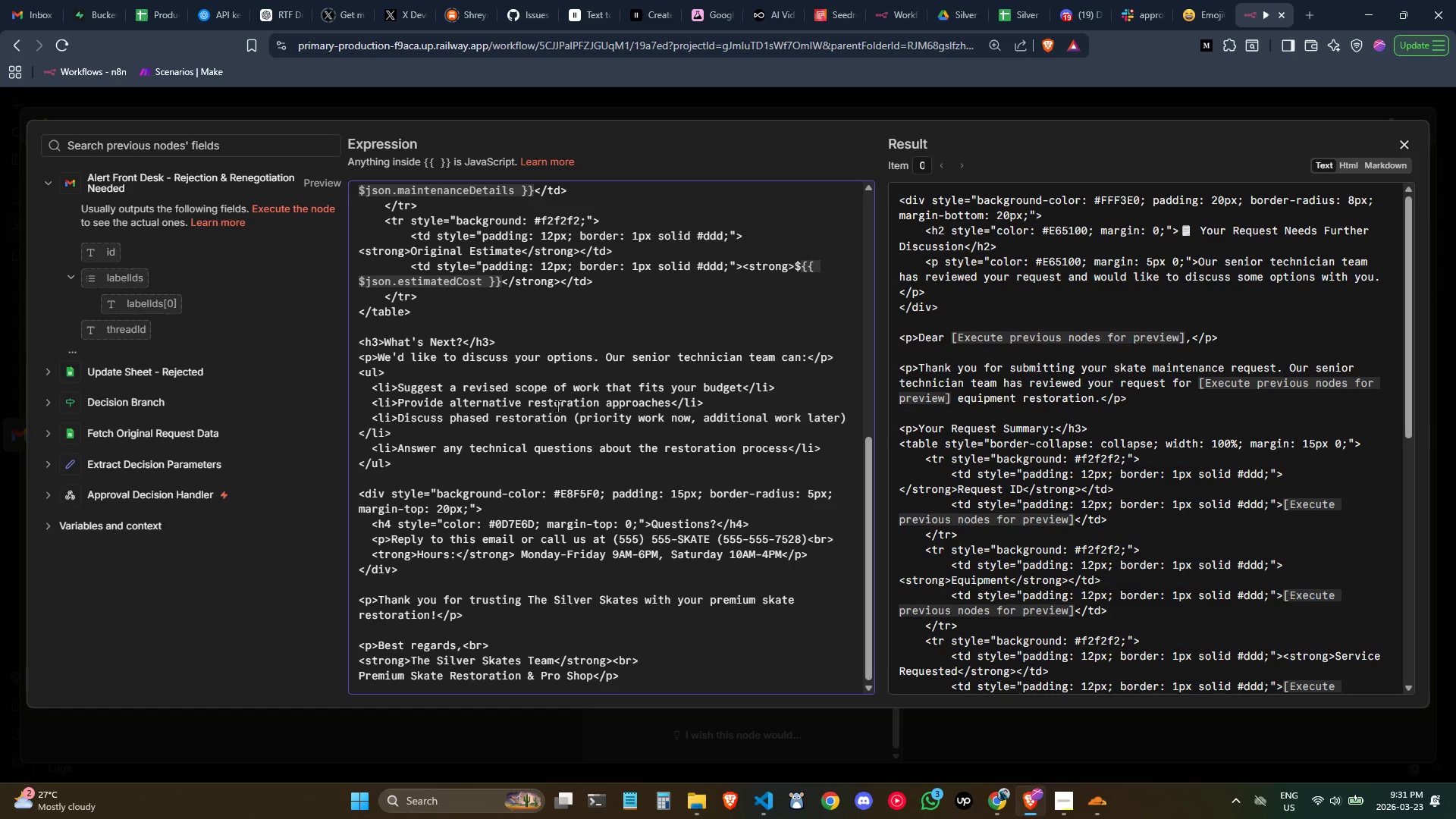 
scroll: coordinate [540, 417], scroll_direction: none, amount: 0.0
 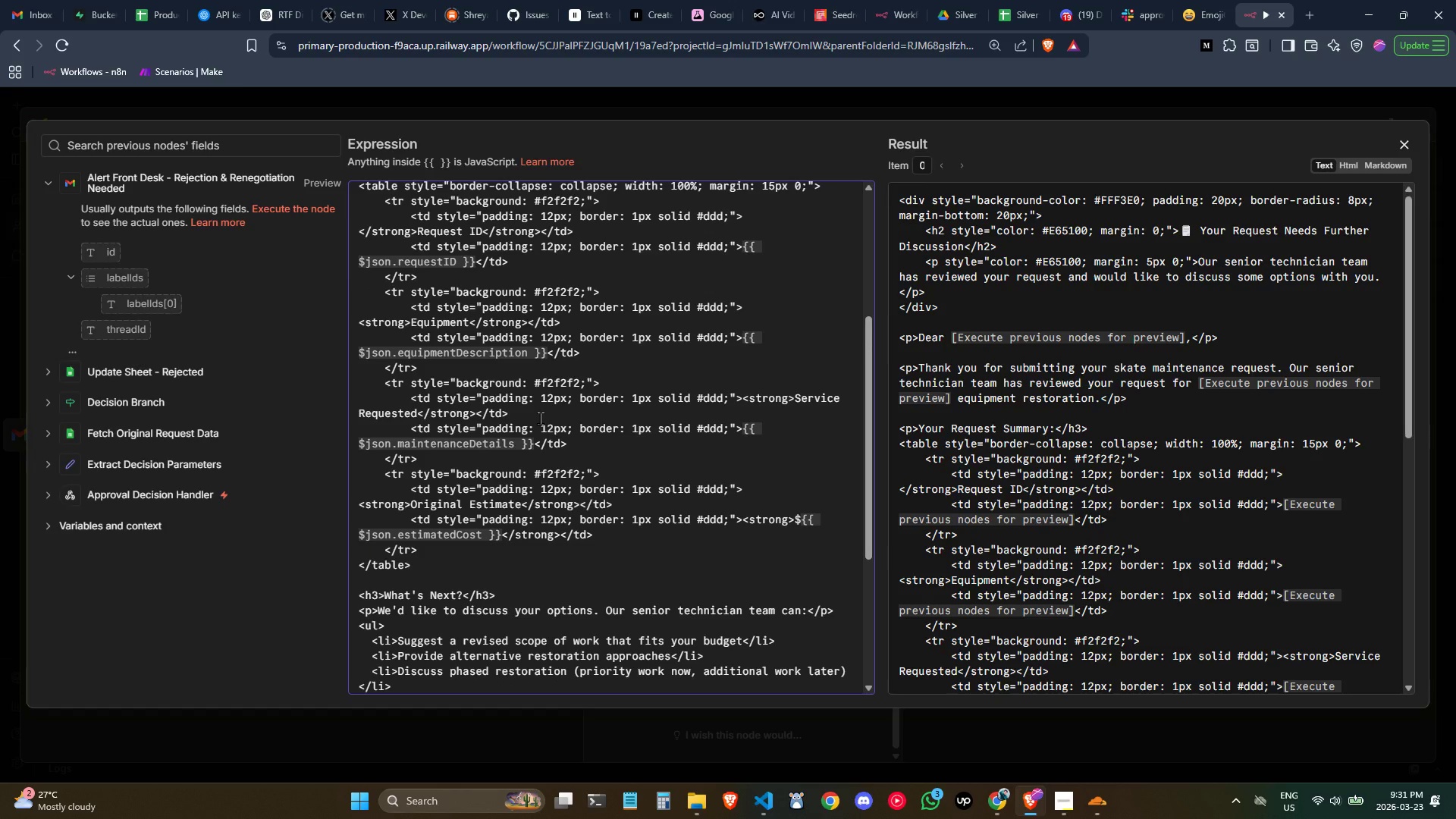 
scroll: coordinate [577, 403], scroll_direction: up, amount: 2.0
 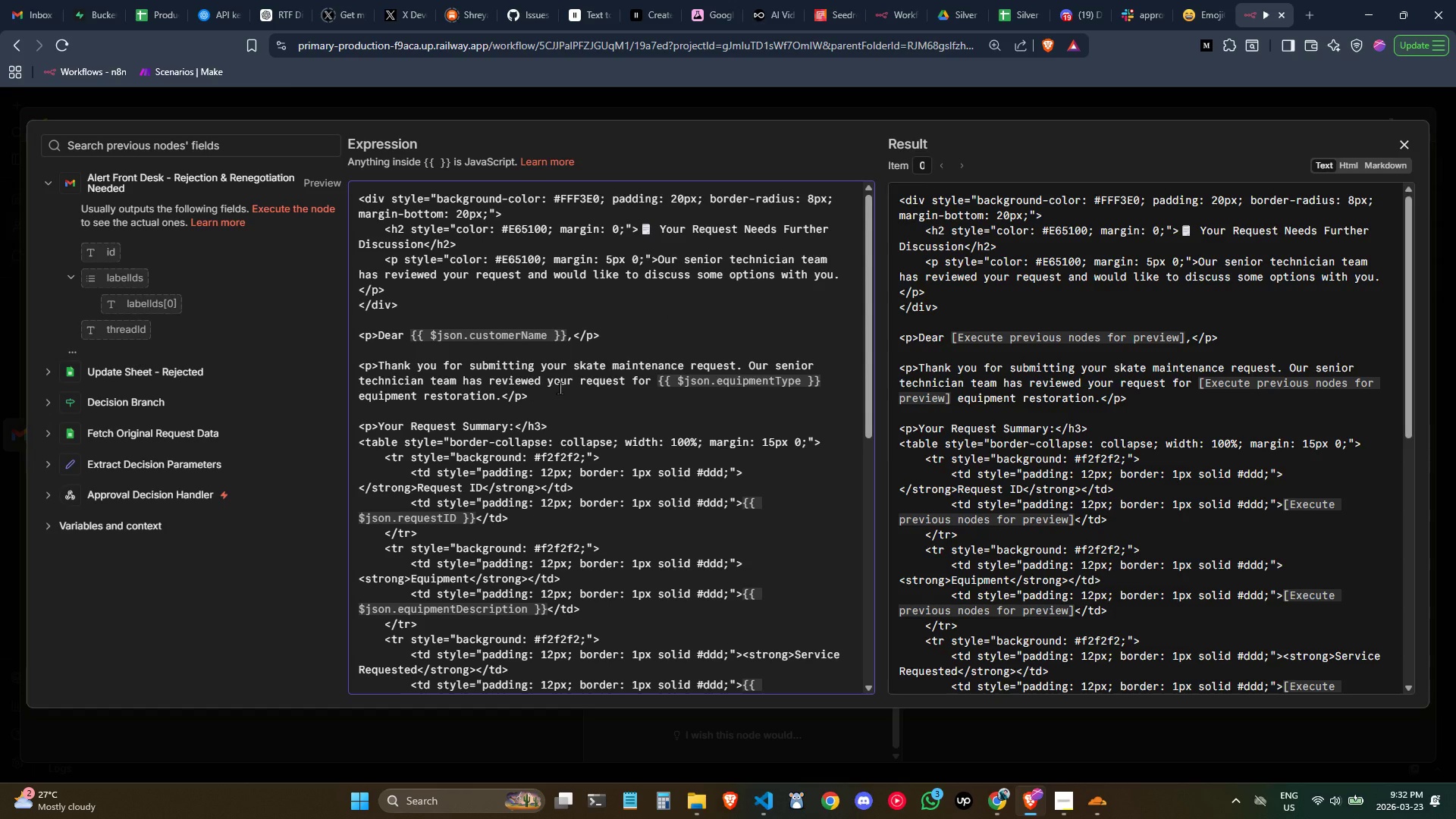 
wait(14.95)
 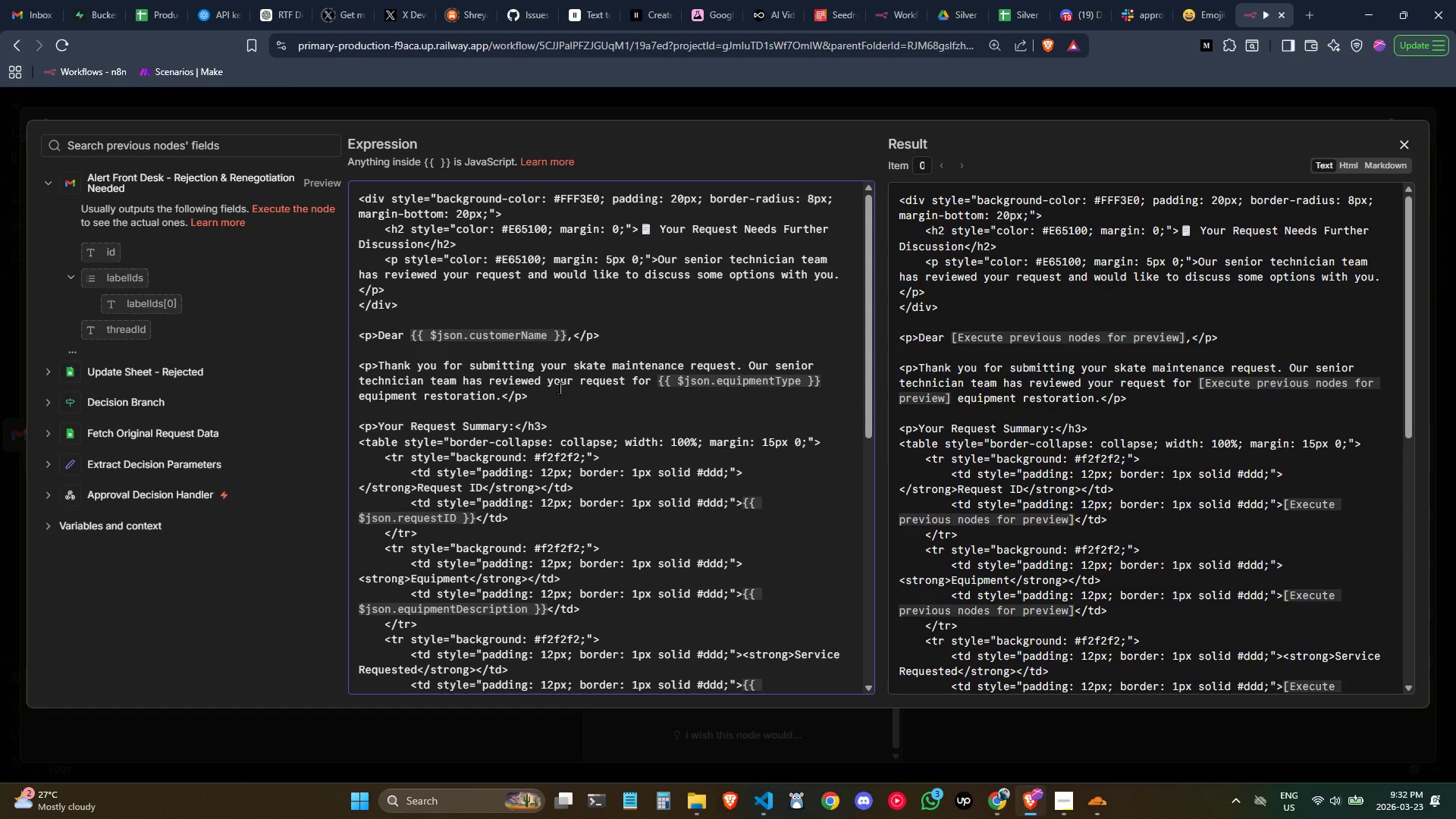 
scroll: coordinate [595, 420], scroll_direction: none, amount: 0.0
 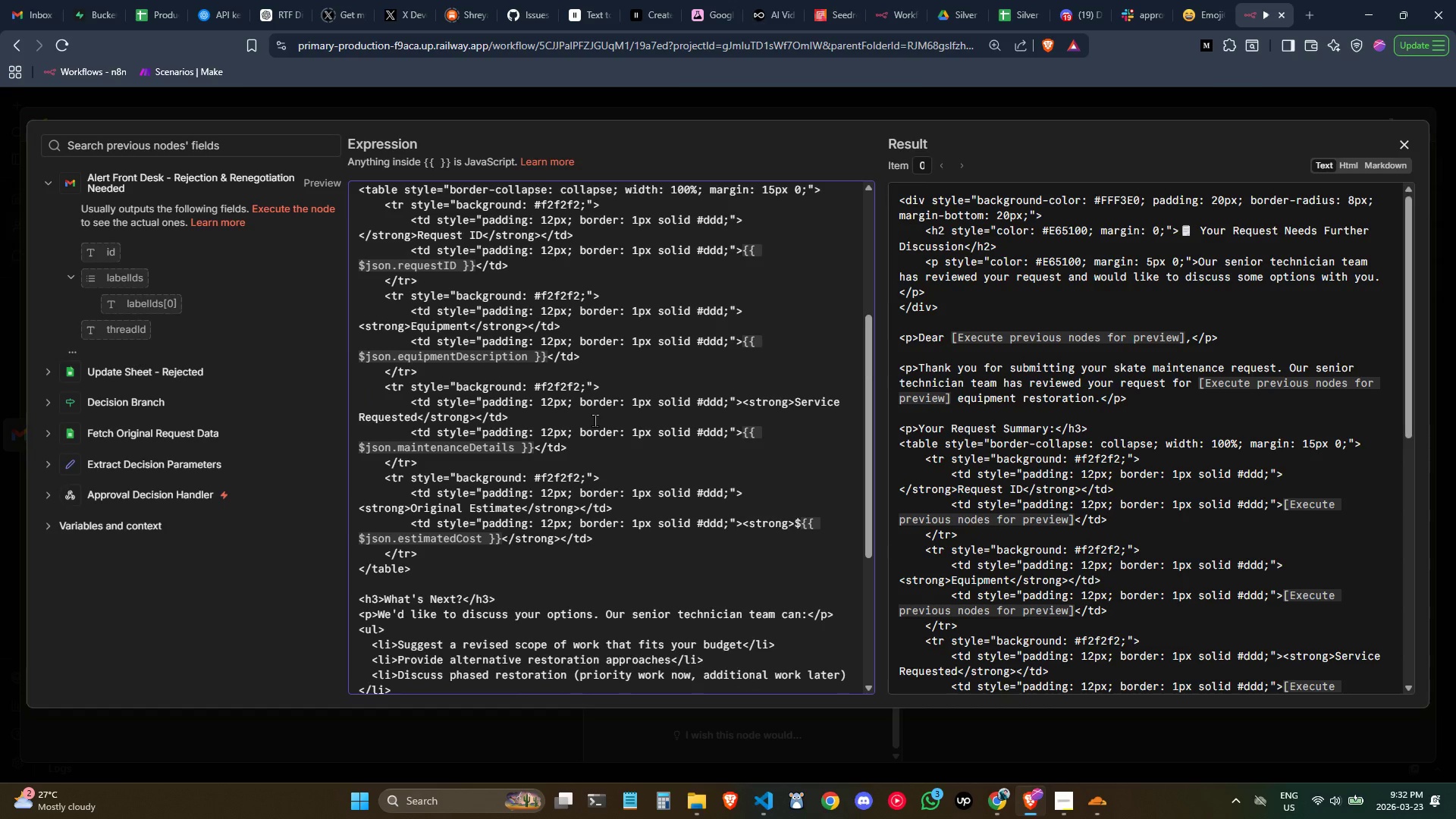 
scroll: coordinate [596, 448], scroll_direction: down, amount: 2.0
 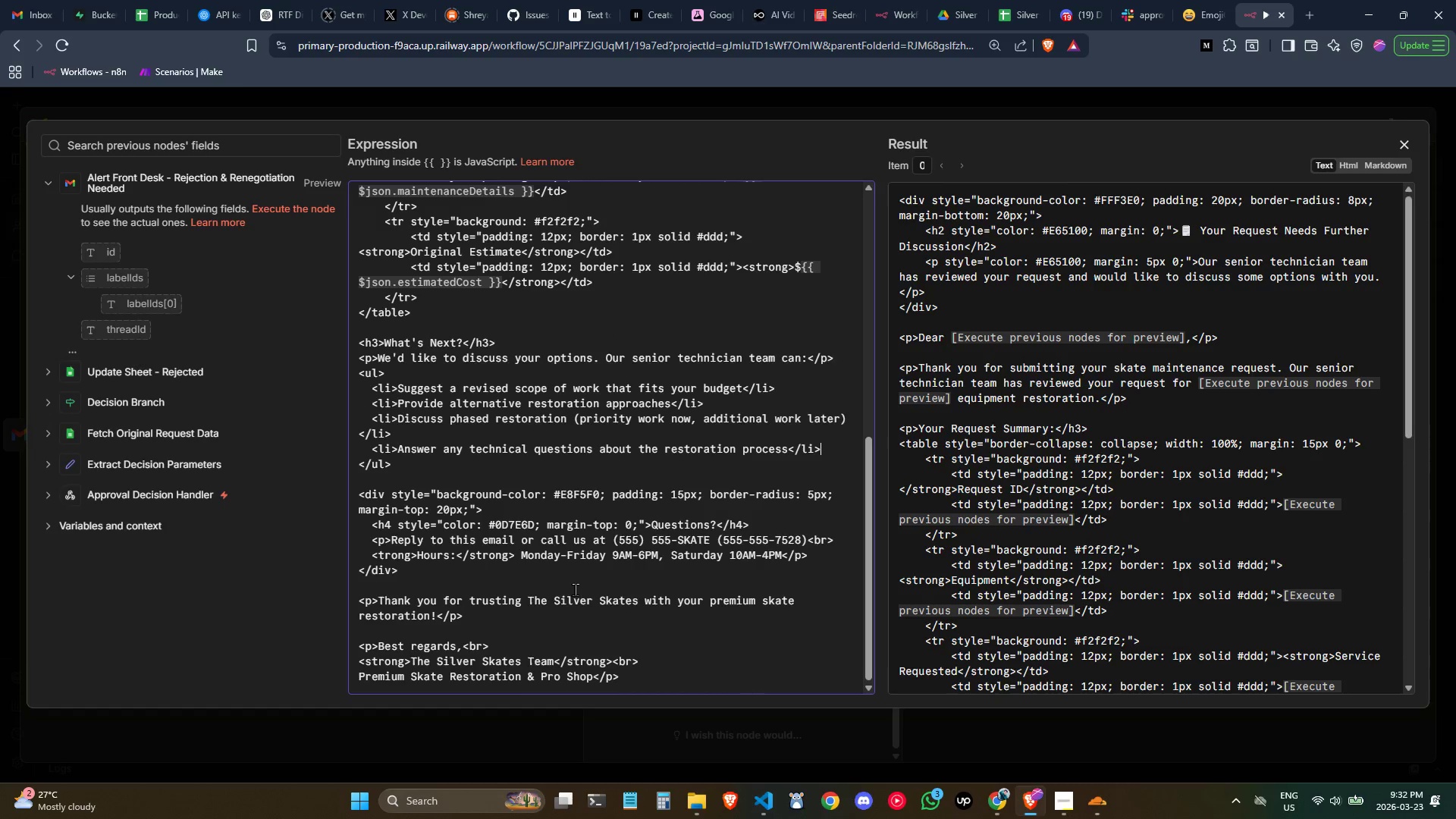 
left_click([571, 587])
 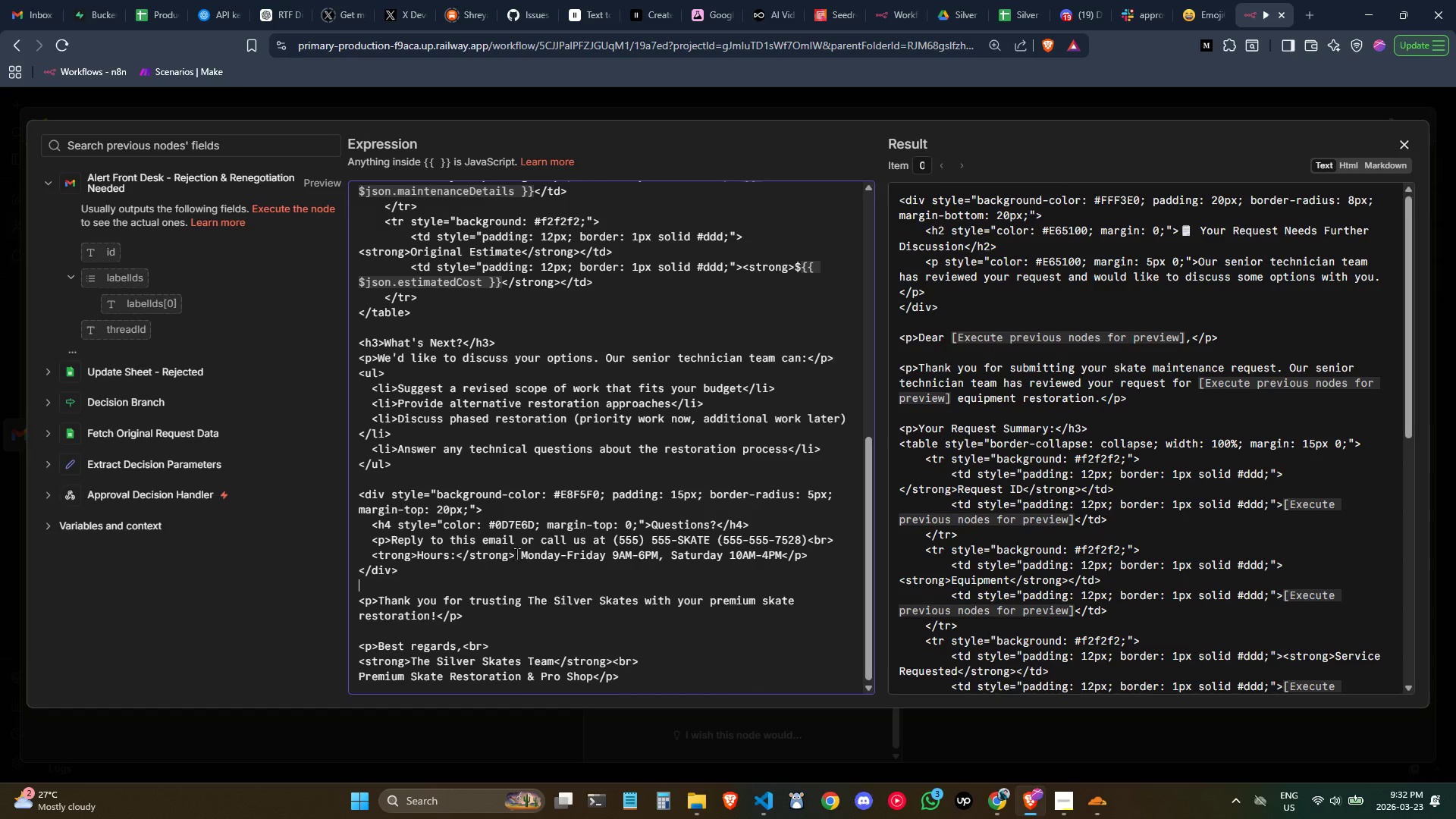 
left_click([475, 585])
 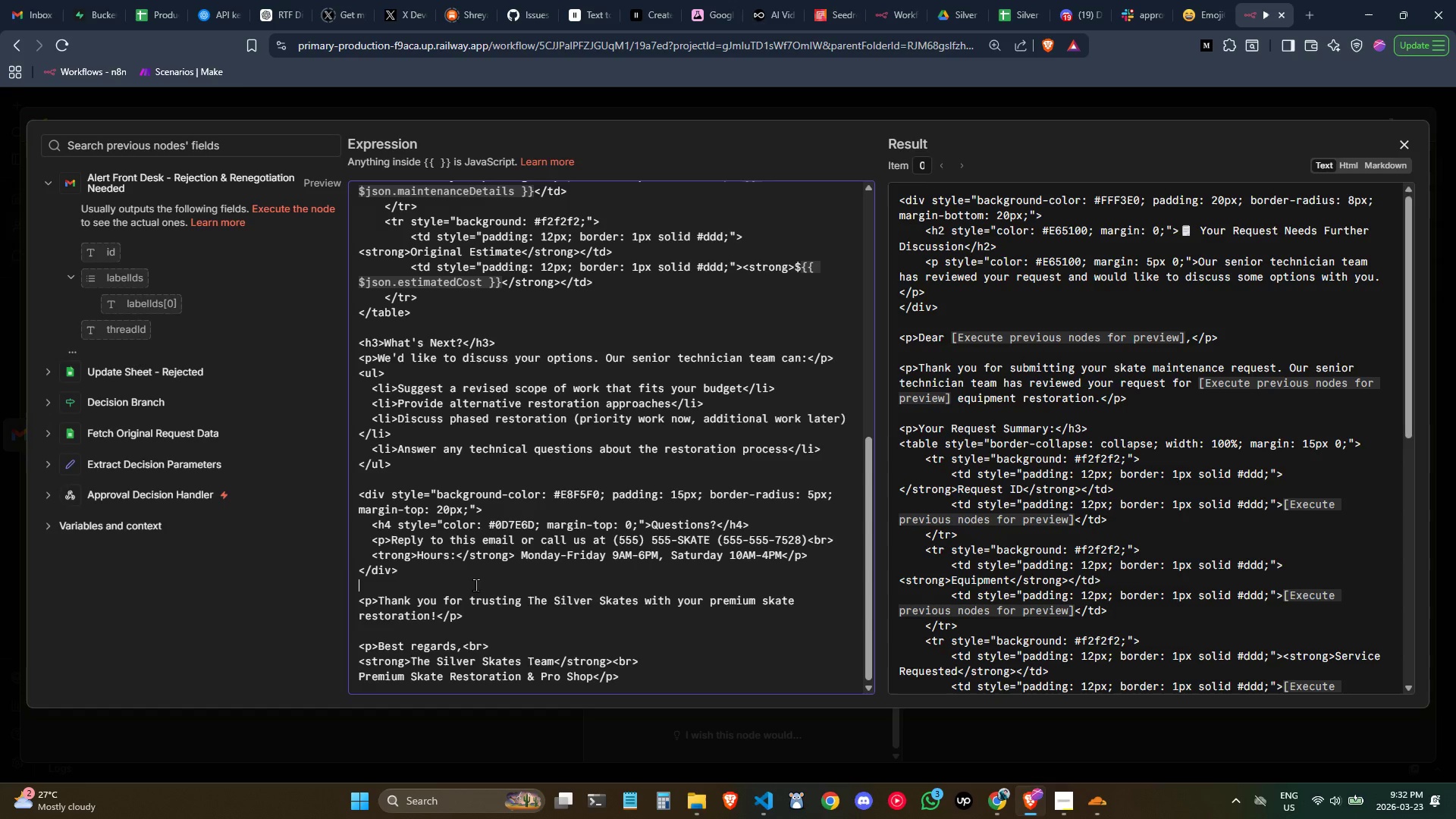 
wait(7.09)
 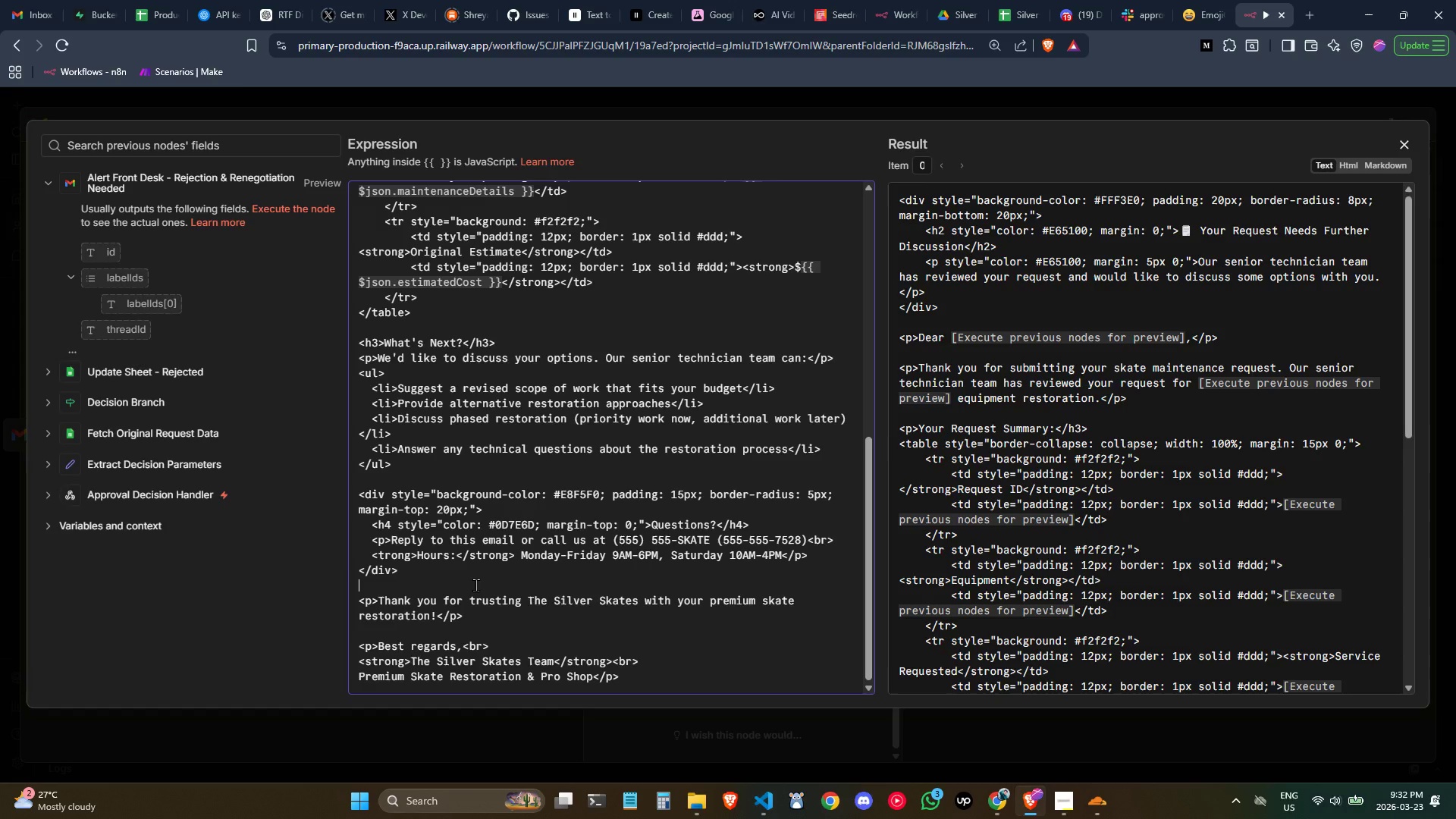 
double_click([447, 607])
 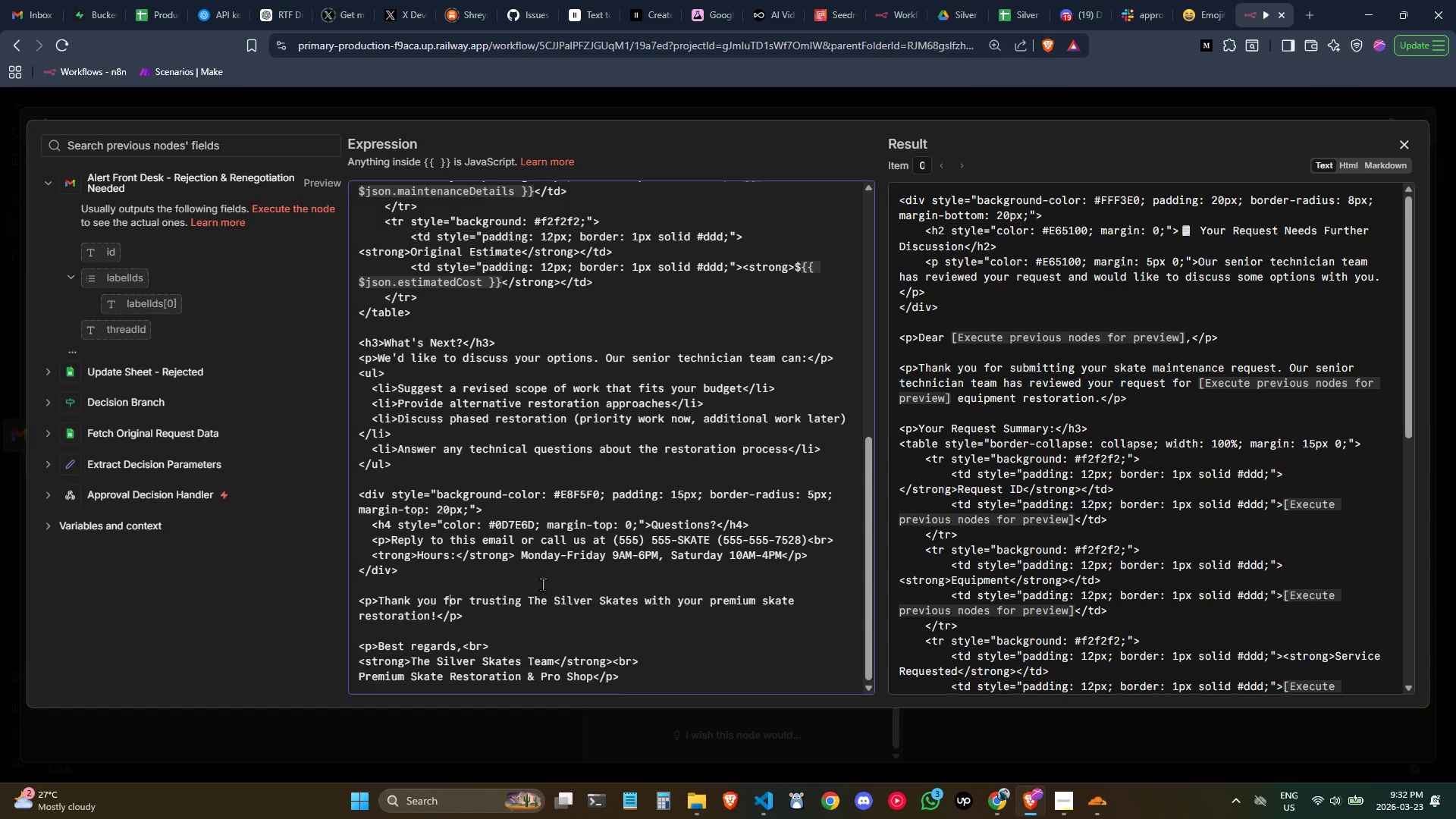 
wait(7.09)
 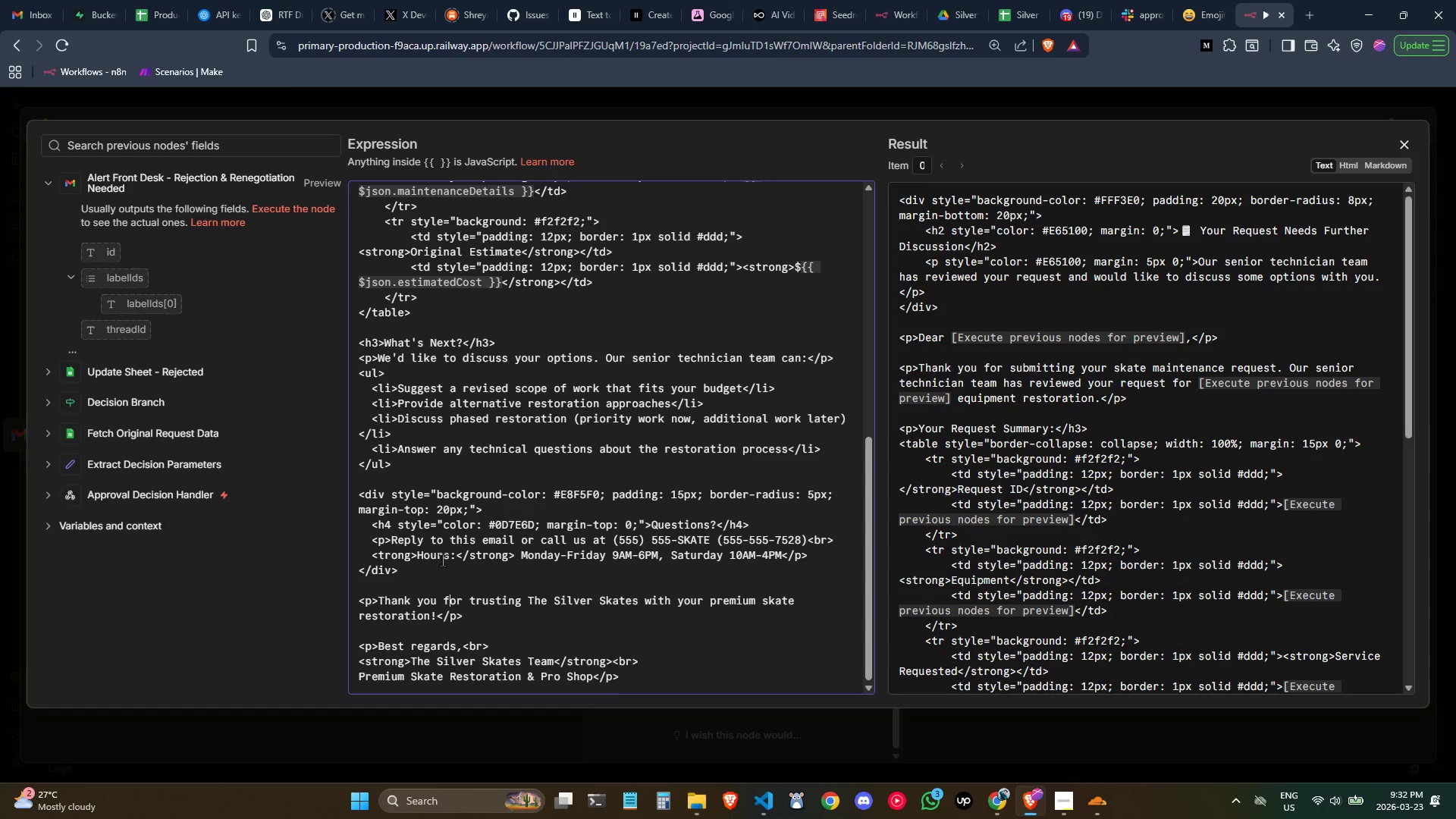 
left_click([422, 569])
 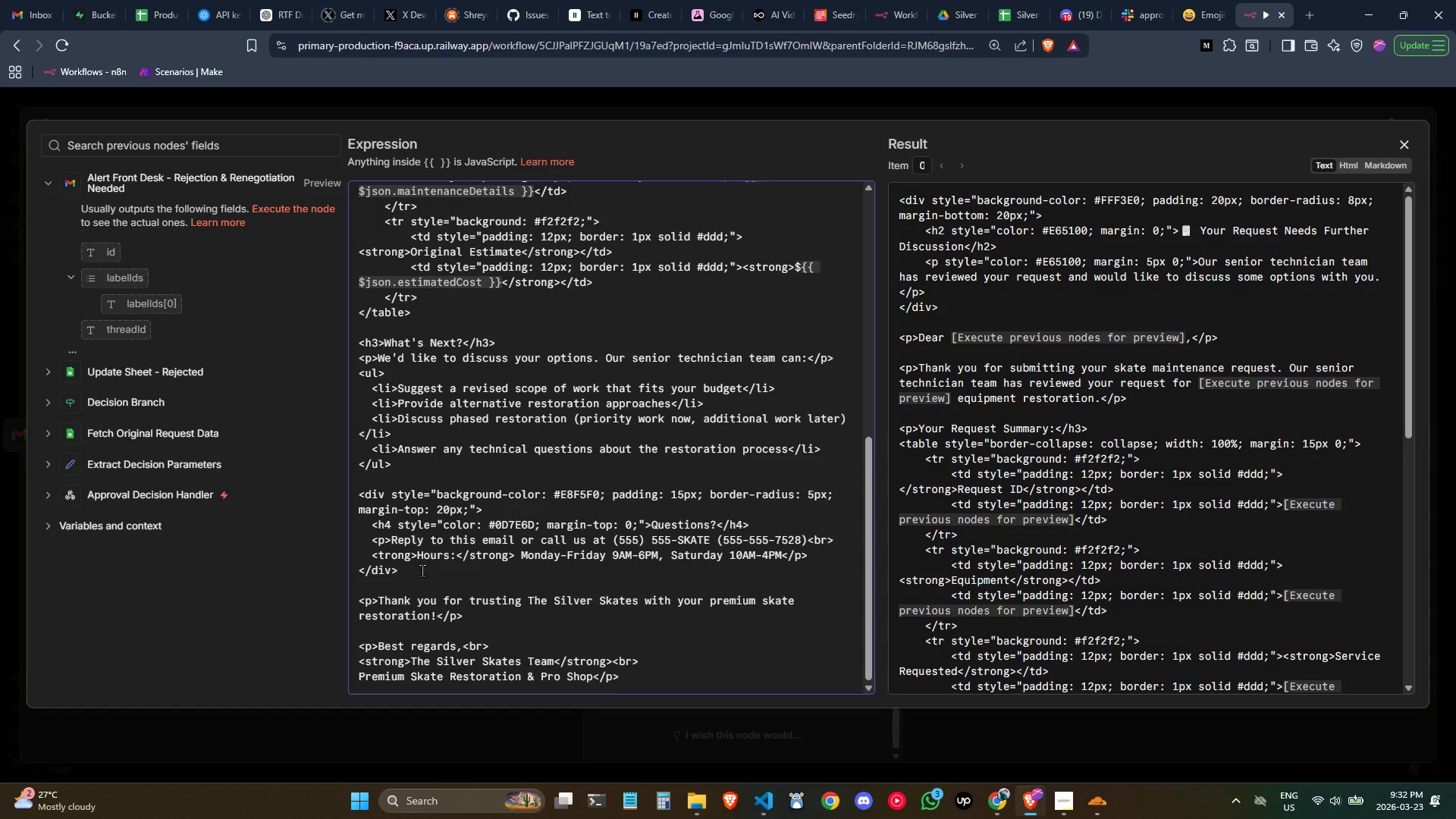 
left_click_drag(start_coordinate=[422, 570], to_coordinate=[350, 488])
 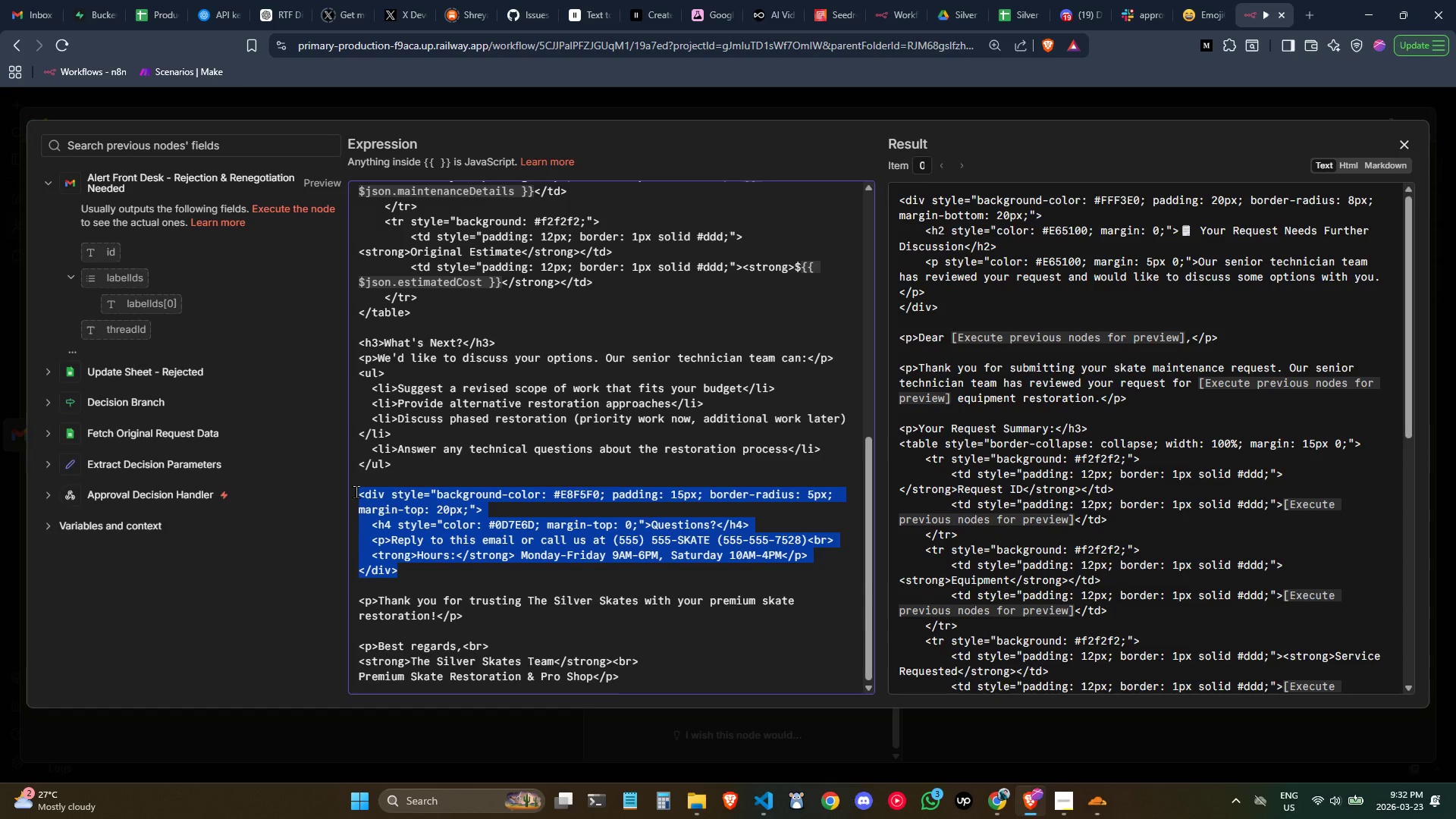 
key(Backspace)
 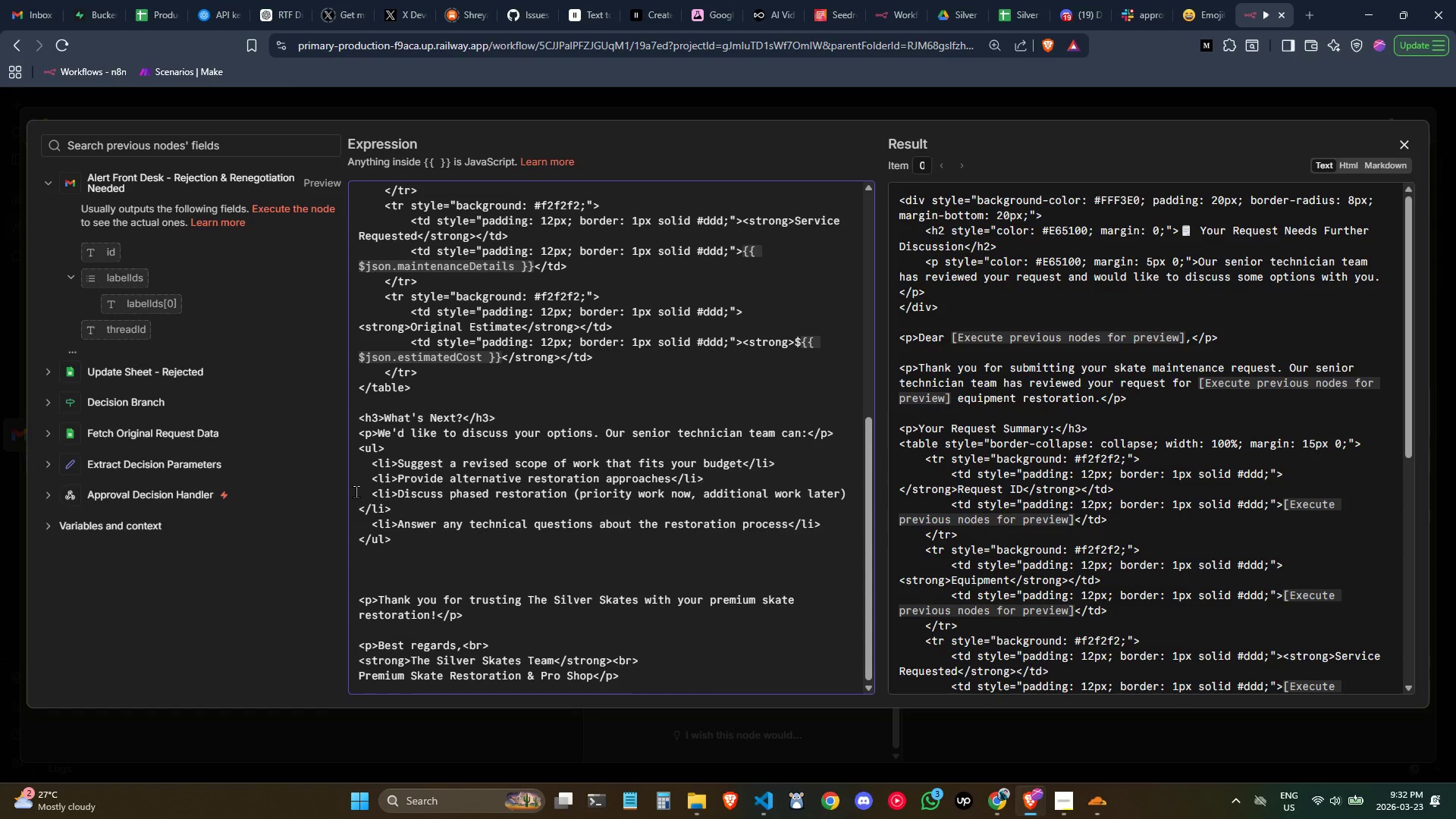 
type(<h3>Let's connec)
key(Backspace)
key(Backspace)
key(Backspace)
key(Backspace)
key(Backspace)
key(Backspace)
type(Connect:</h3>)
 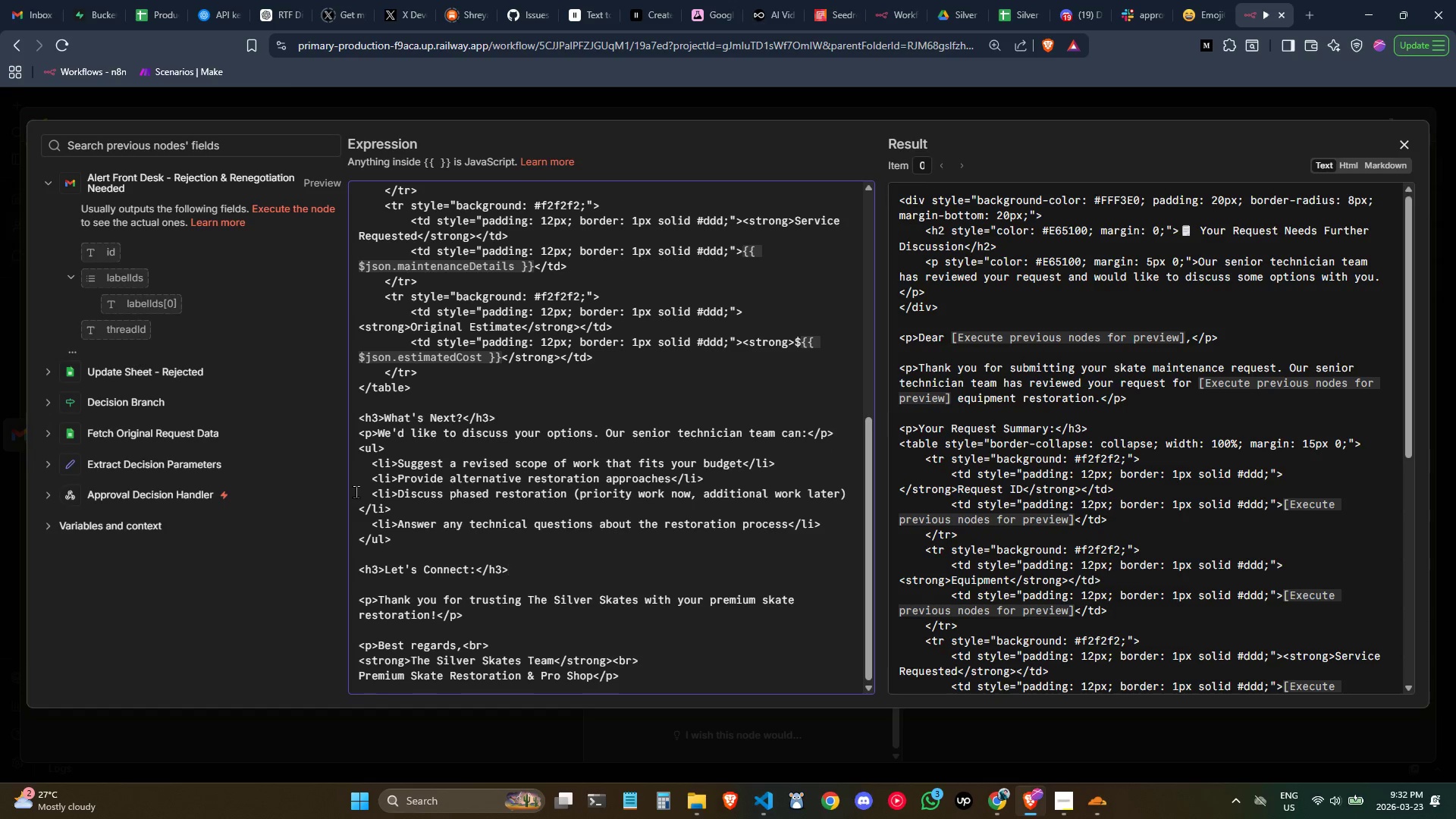 
 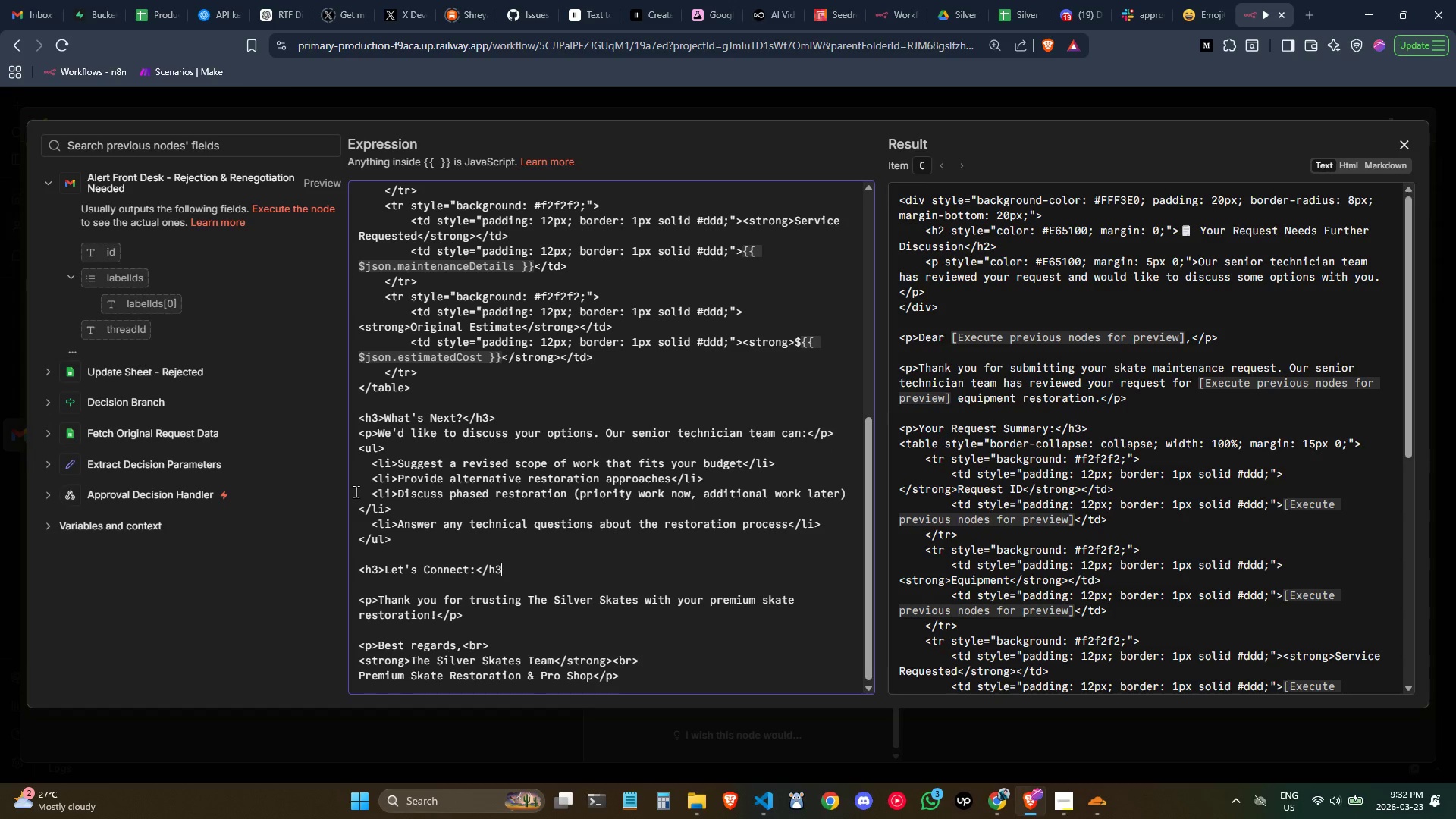 
key(Enter)
 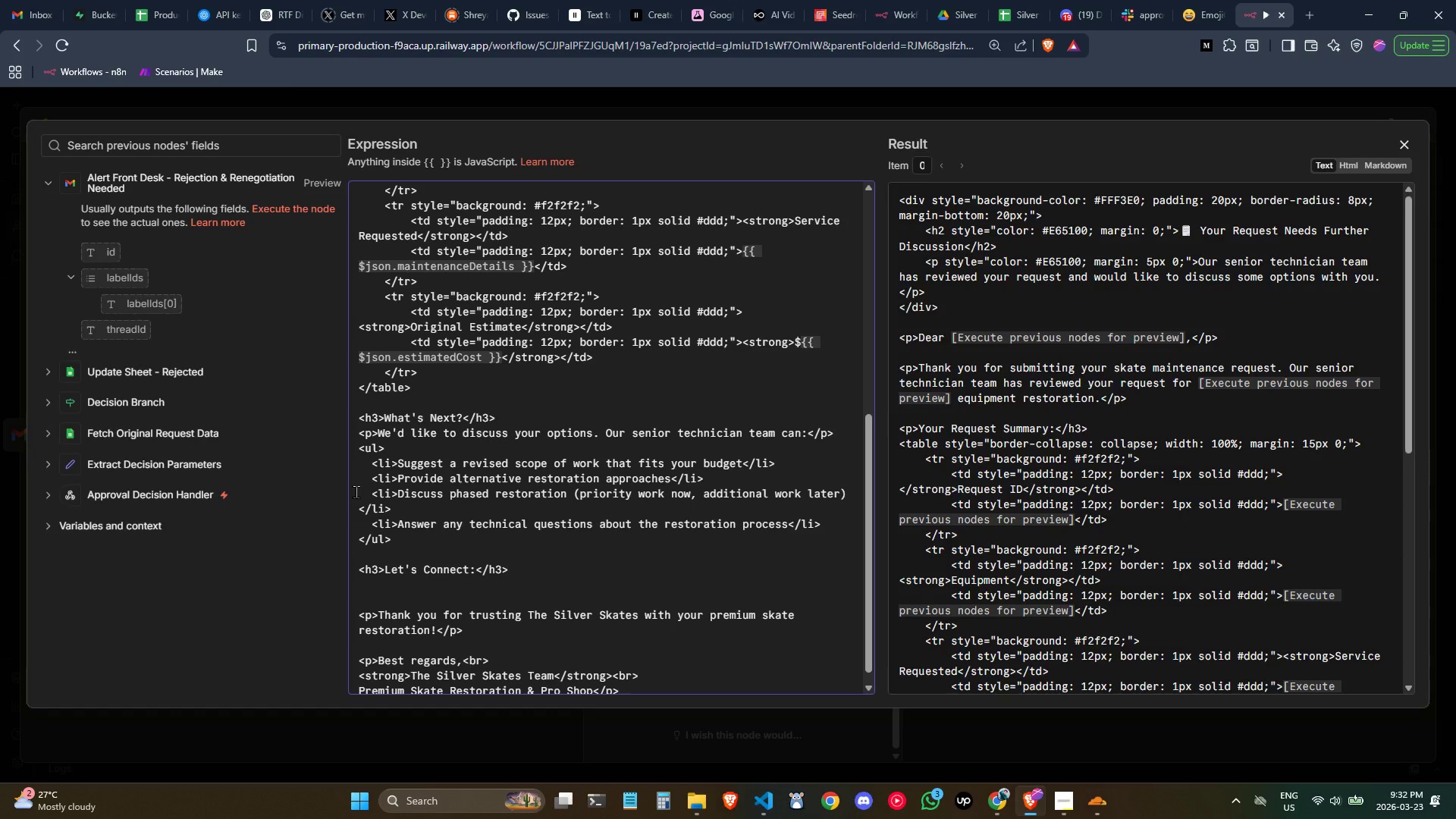 
type(<p><strong>Please call us at 555))
 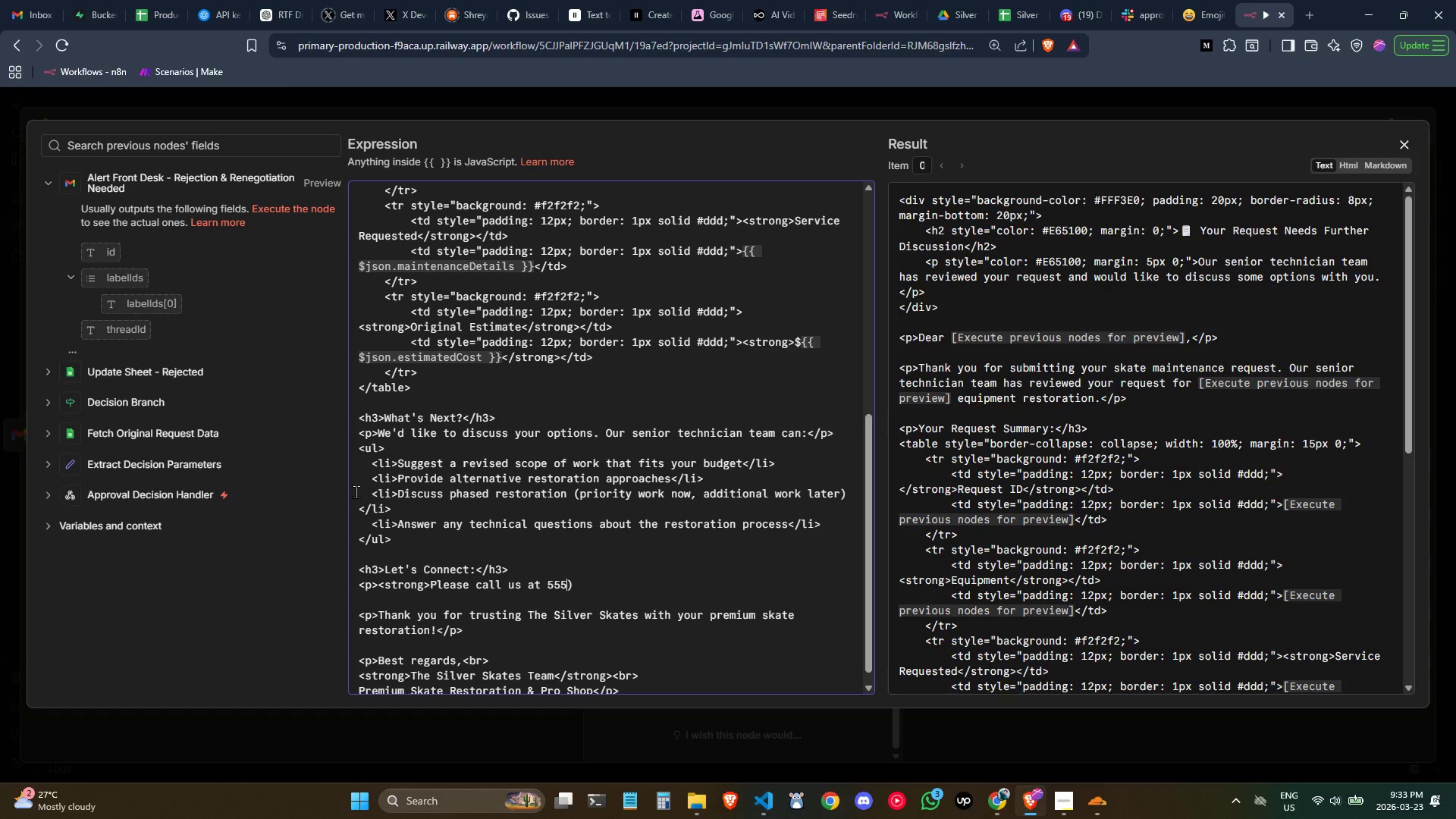 
key(Control+ArrowLeft)
 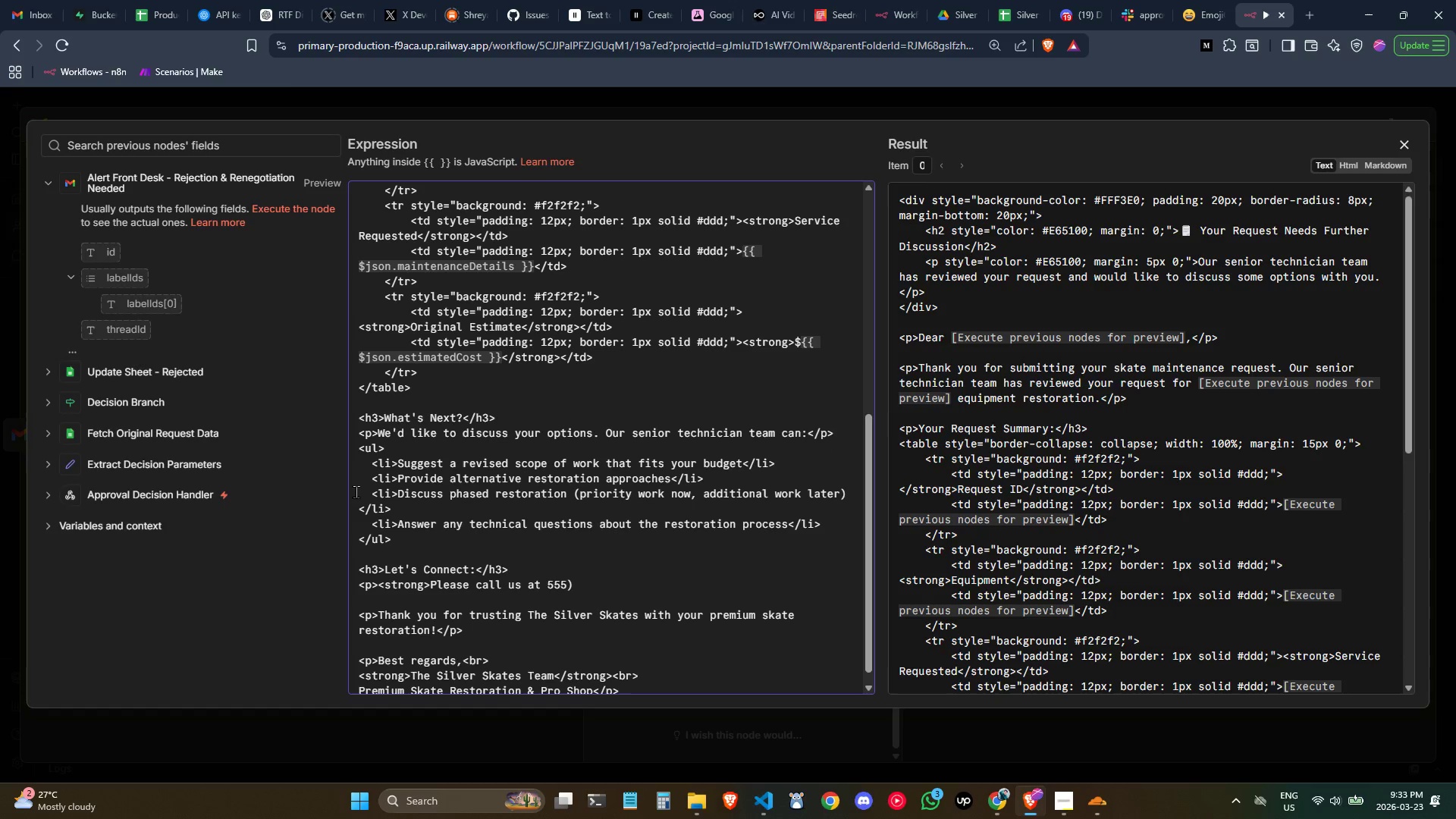 
key(Control+ArrowLeft)
 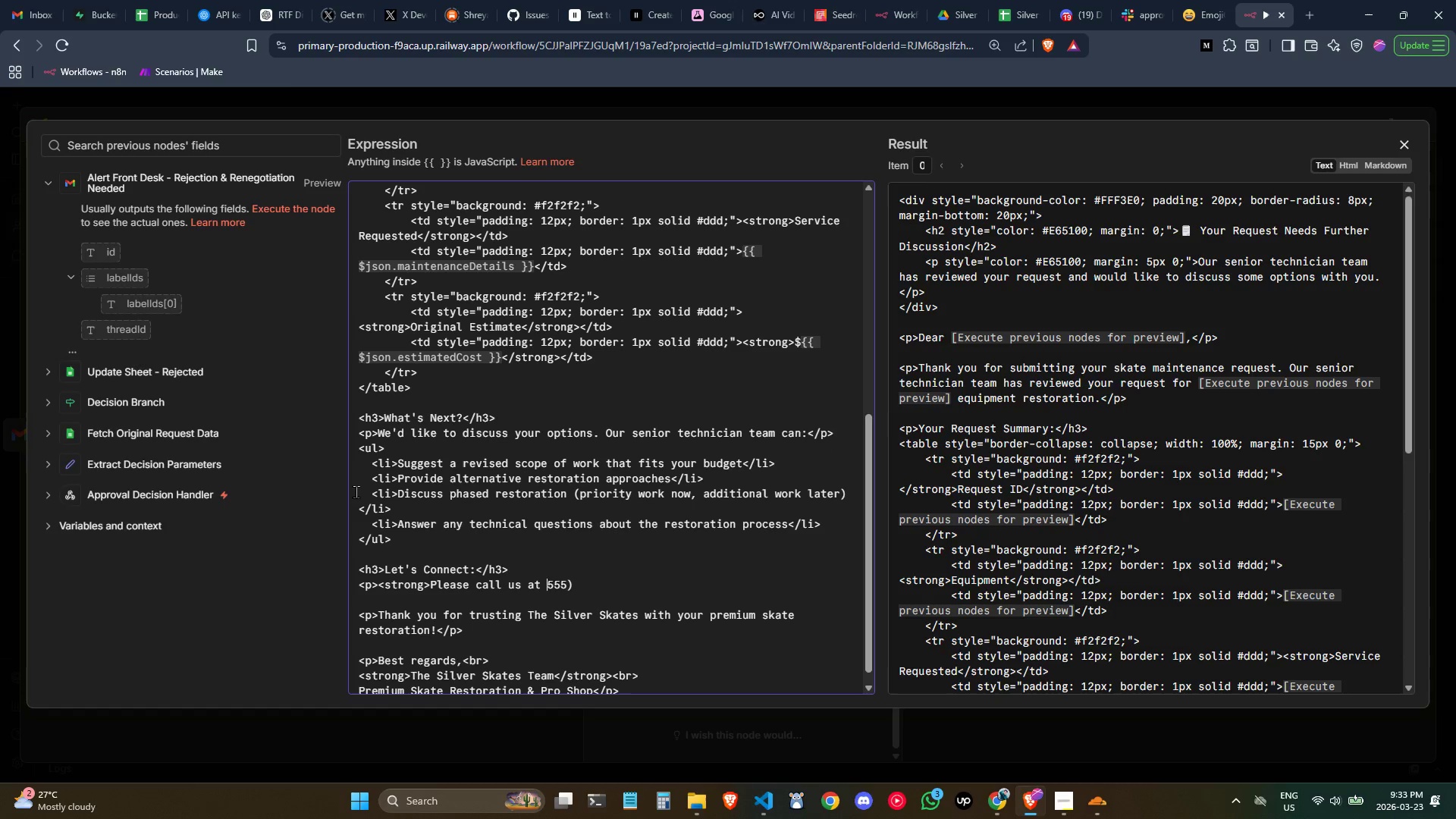 
key(Shift+9)
 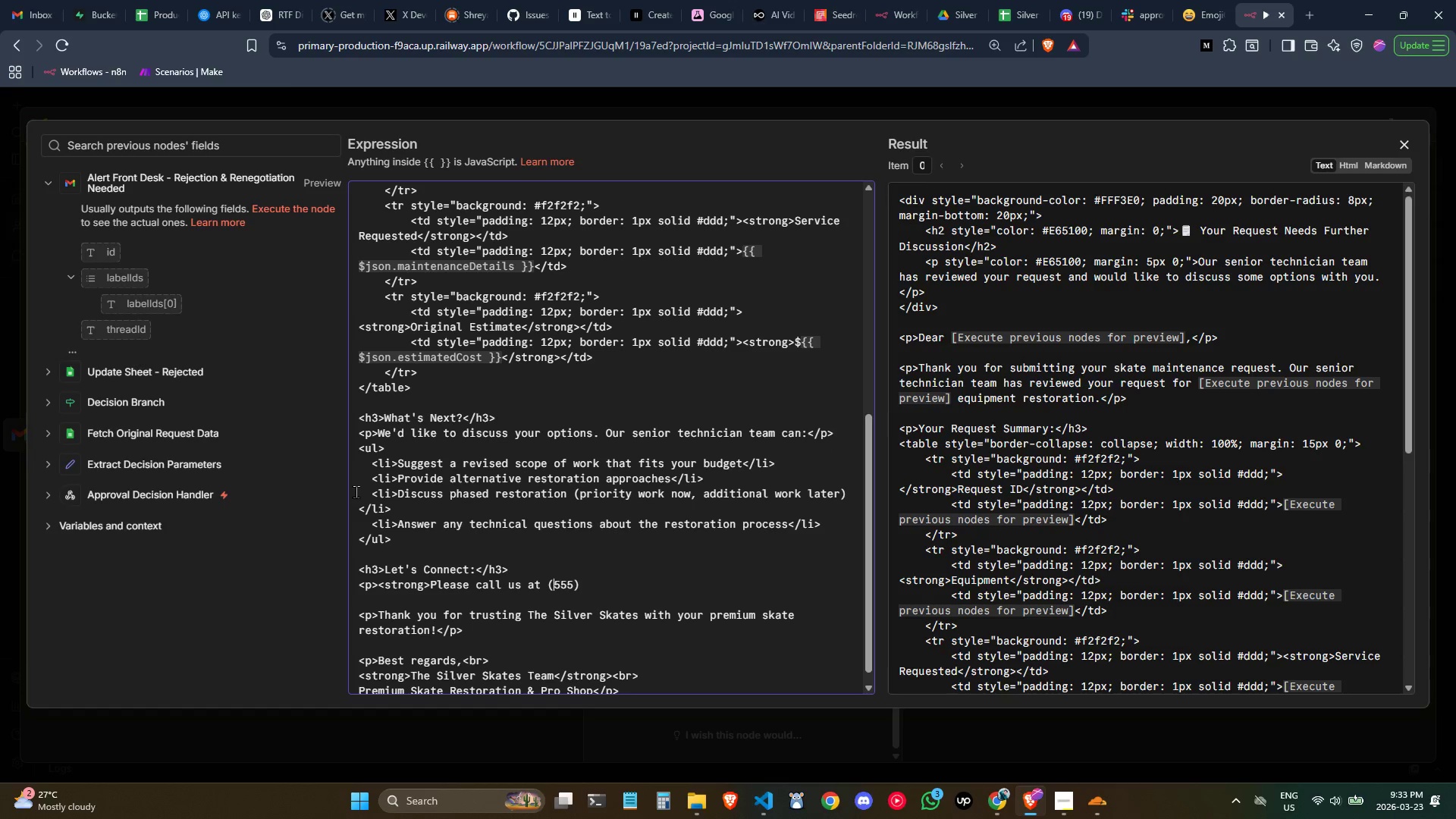 
key(Control+ArrowRight)
 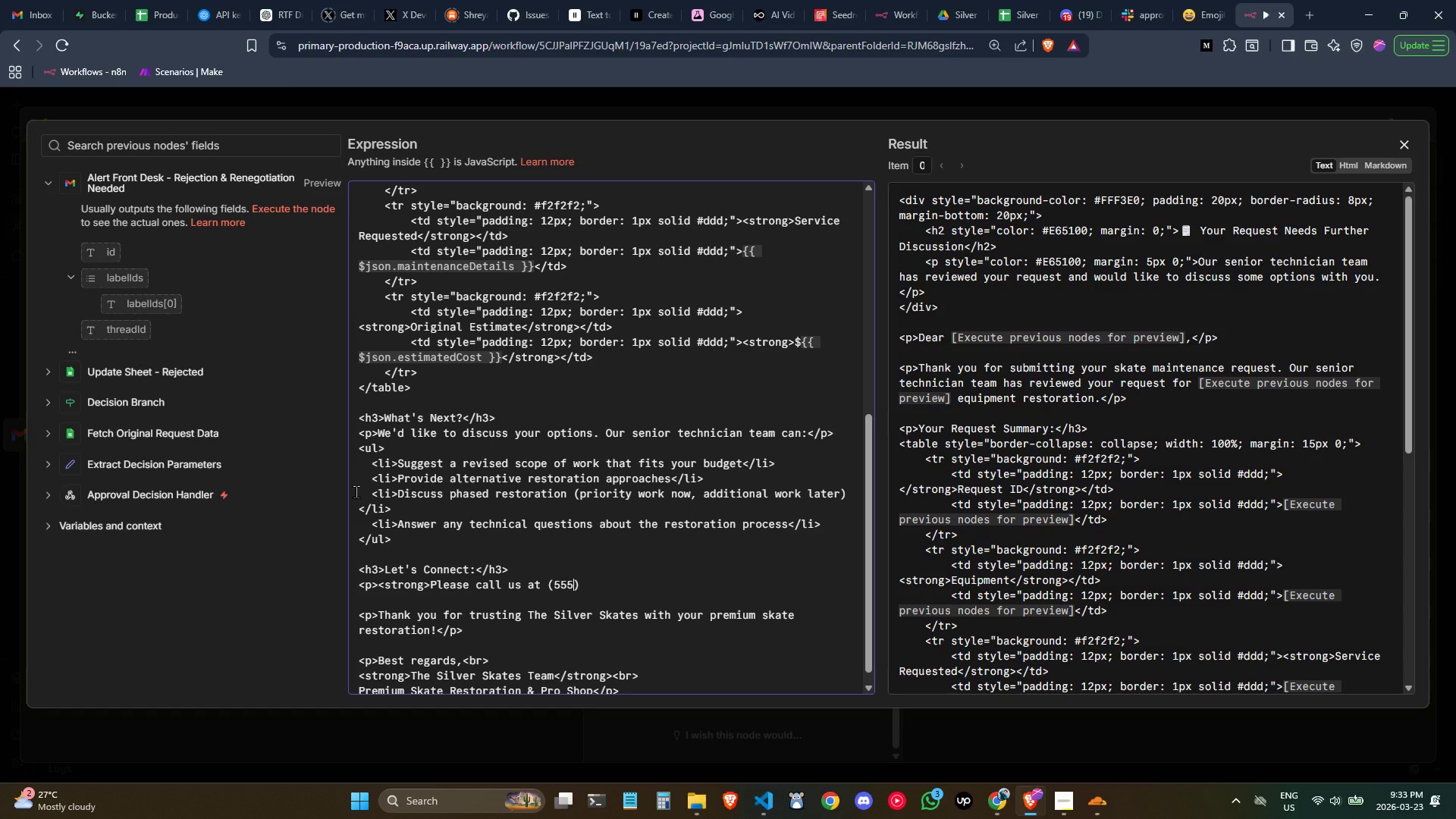 
key(Control+ArrowRight)
 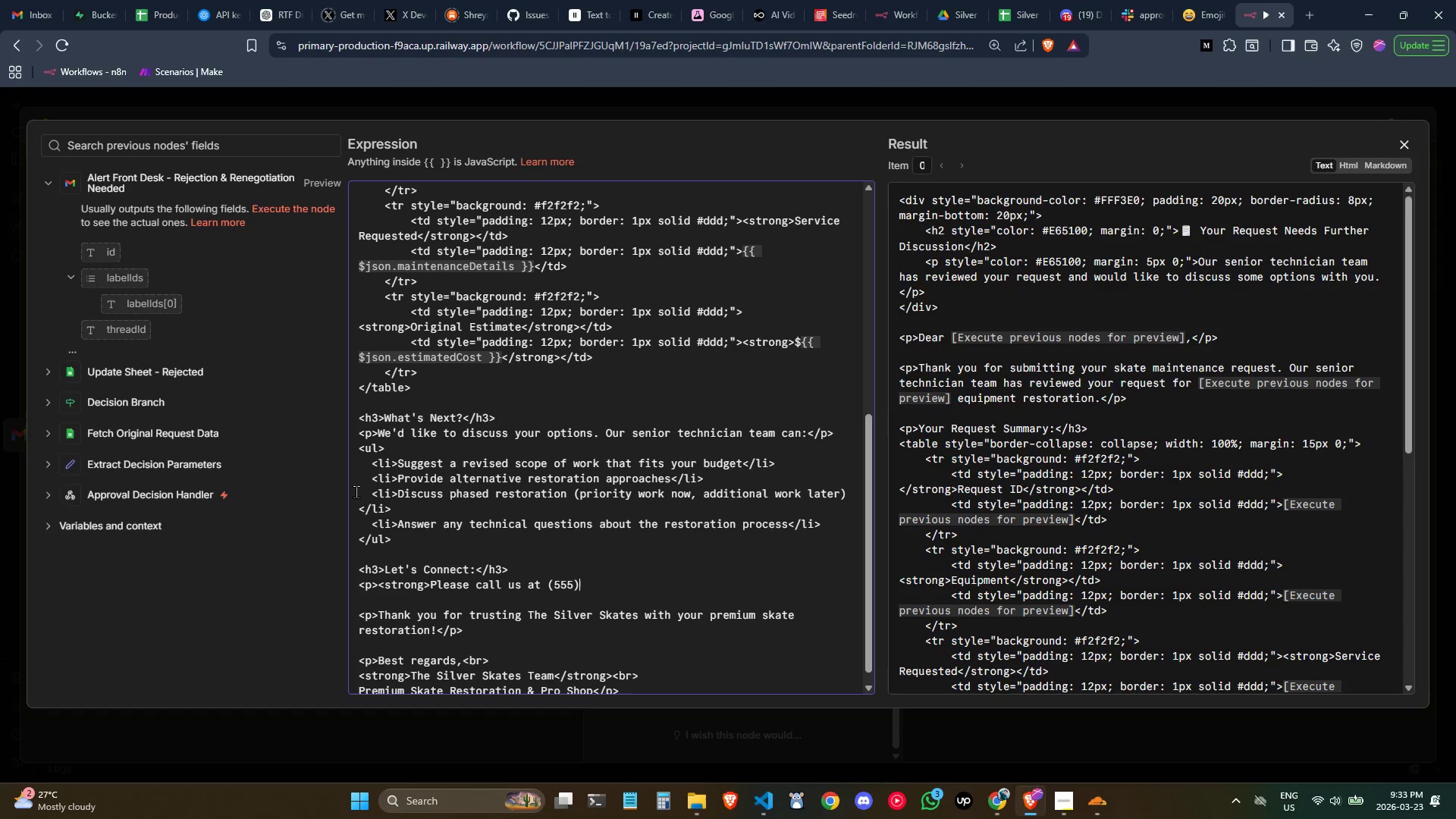 
type( 555-SKATE (555-55)
 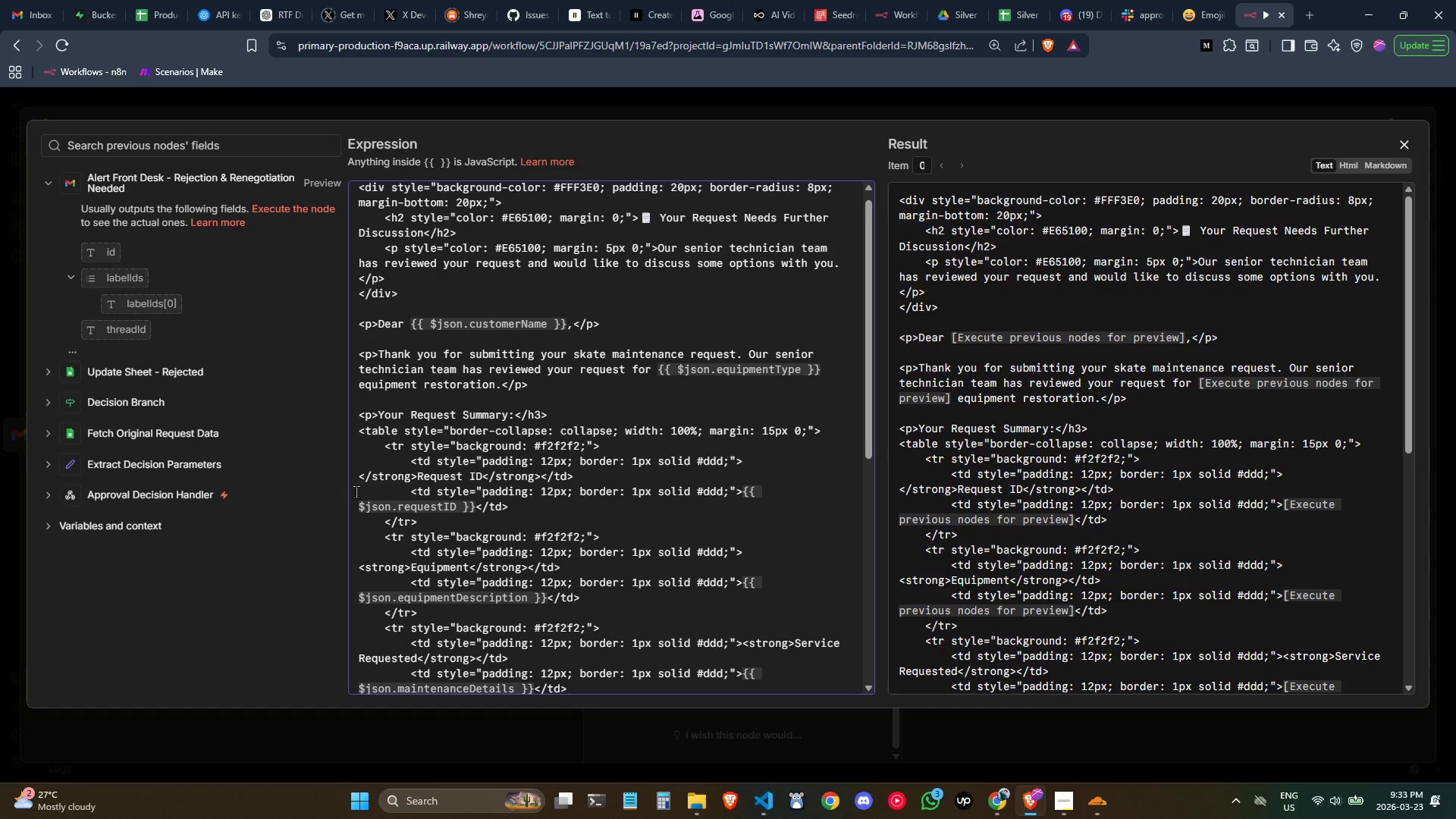 
scroll: coordinate [678, 455], scroll_direction: none, amount: 0.0
 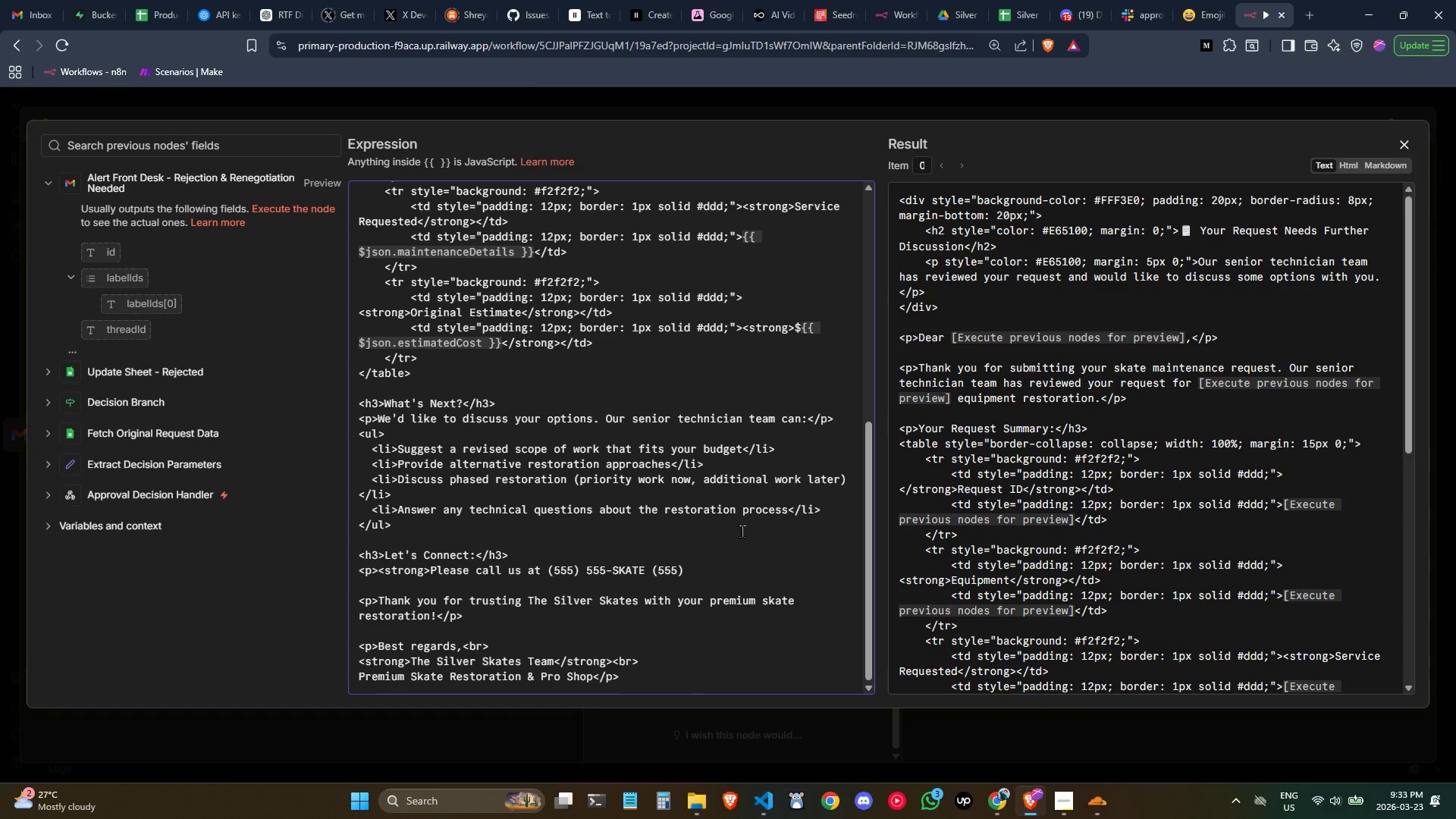 
left_click([743, 528])
 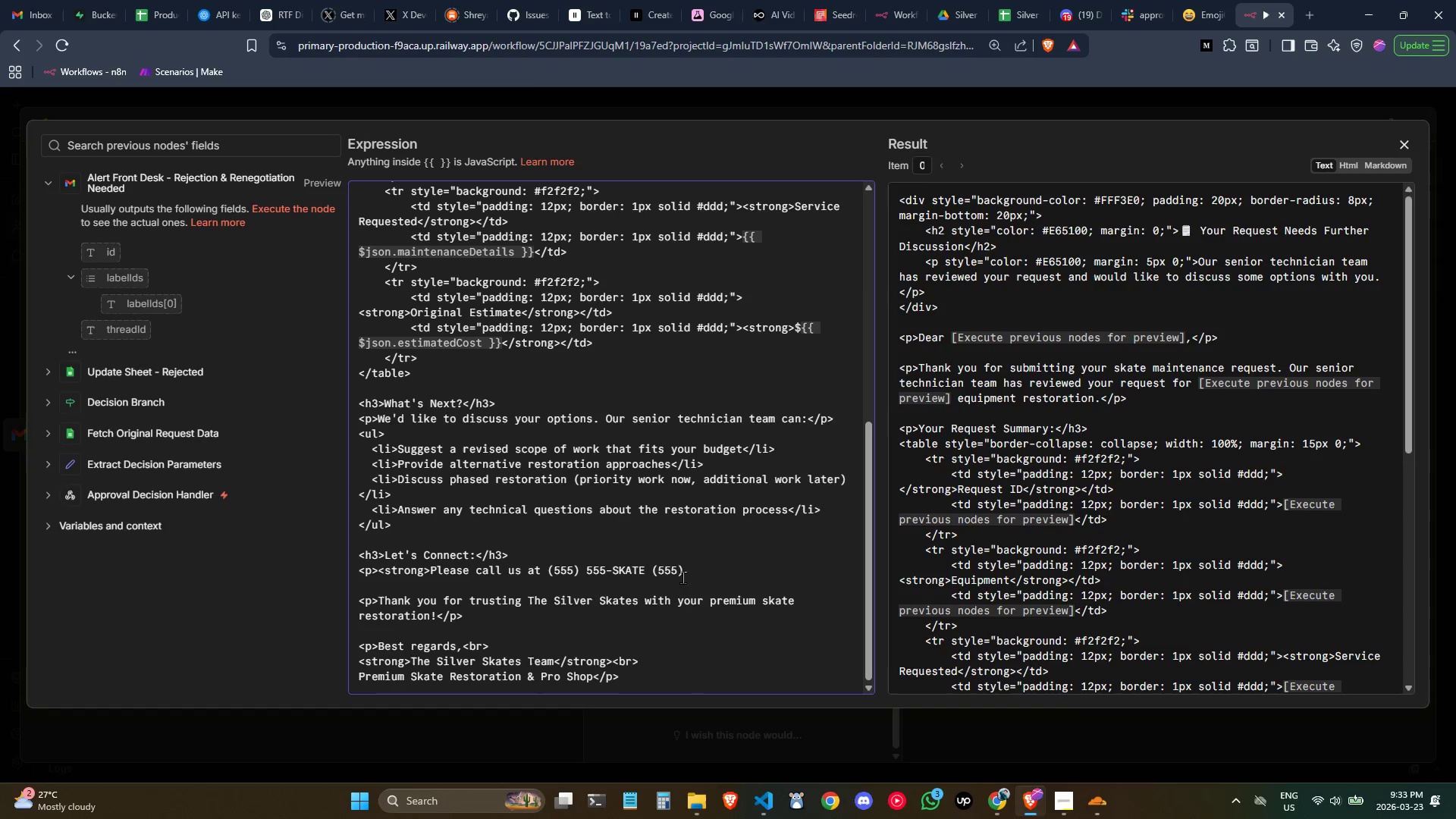 
left_click([677, 575])
 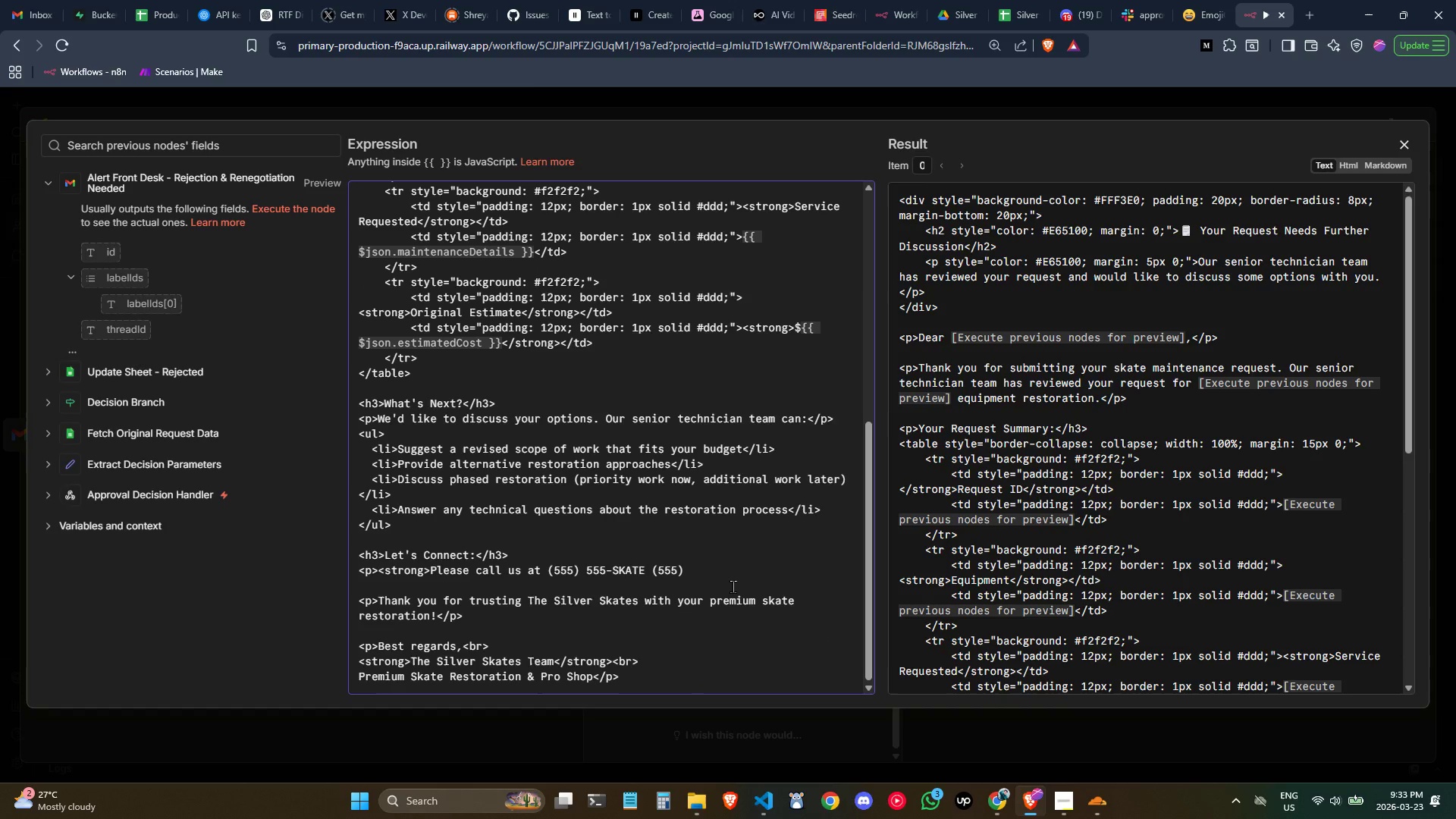 
type(-555)
 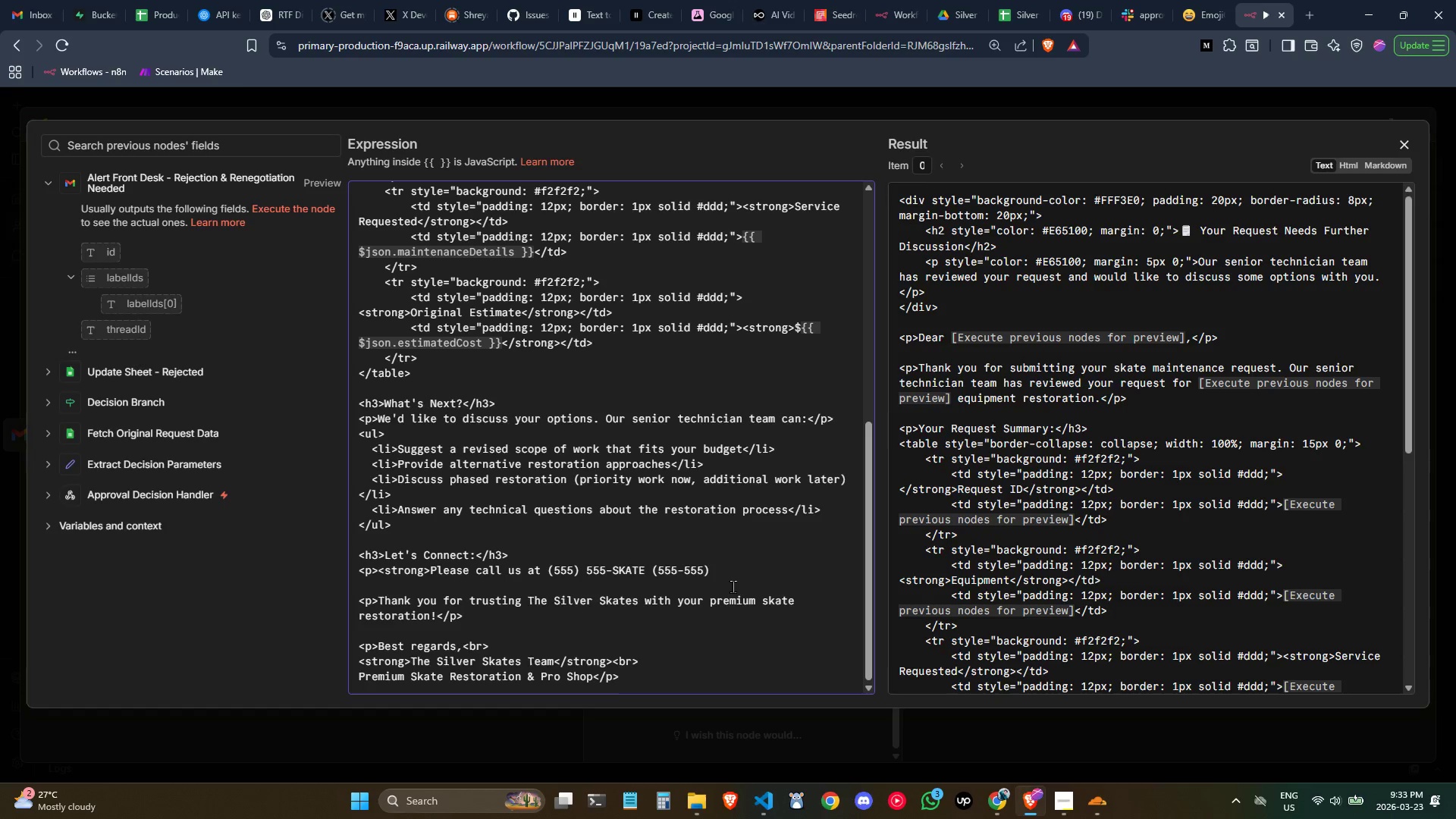 
wait(6.24)
 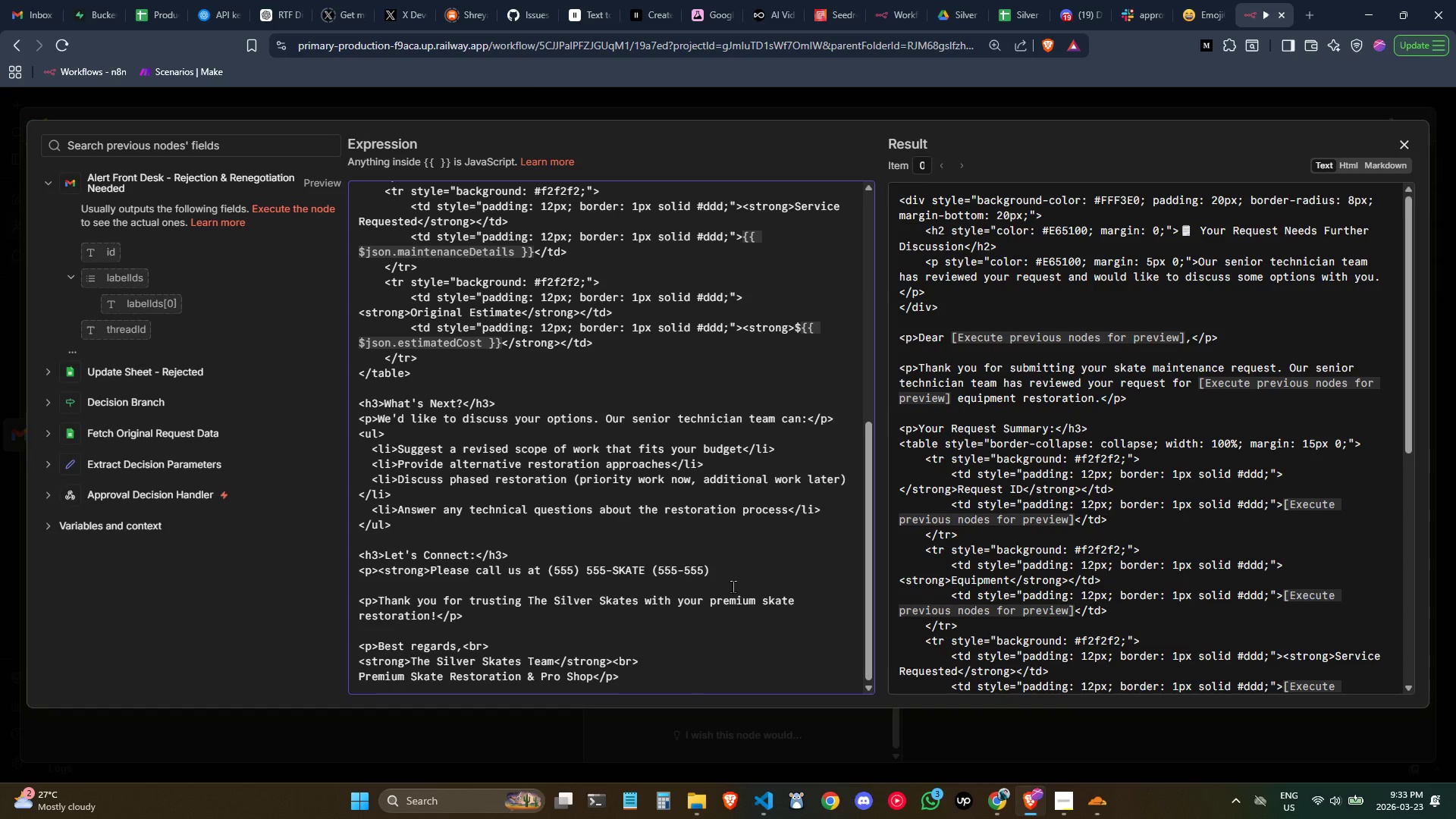 
type(-7528)
 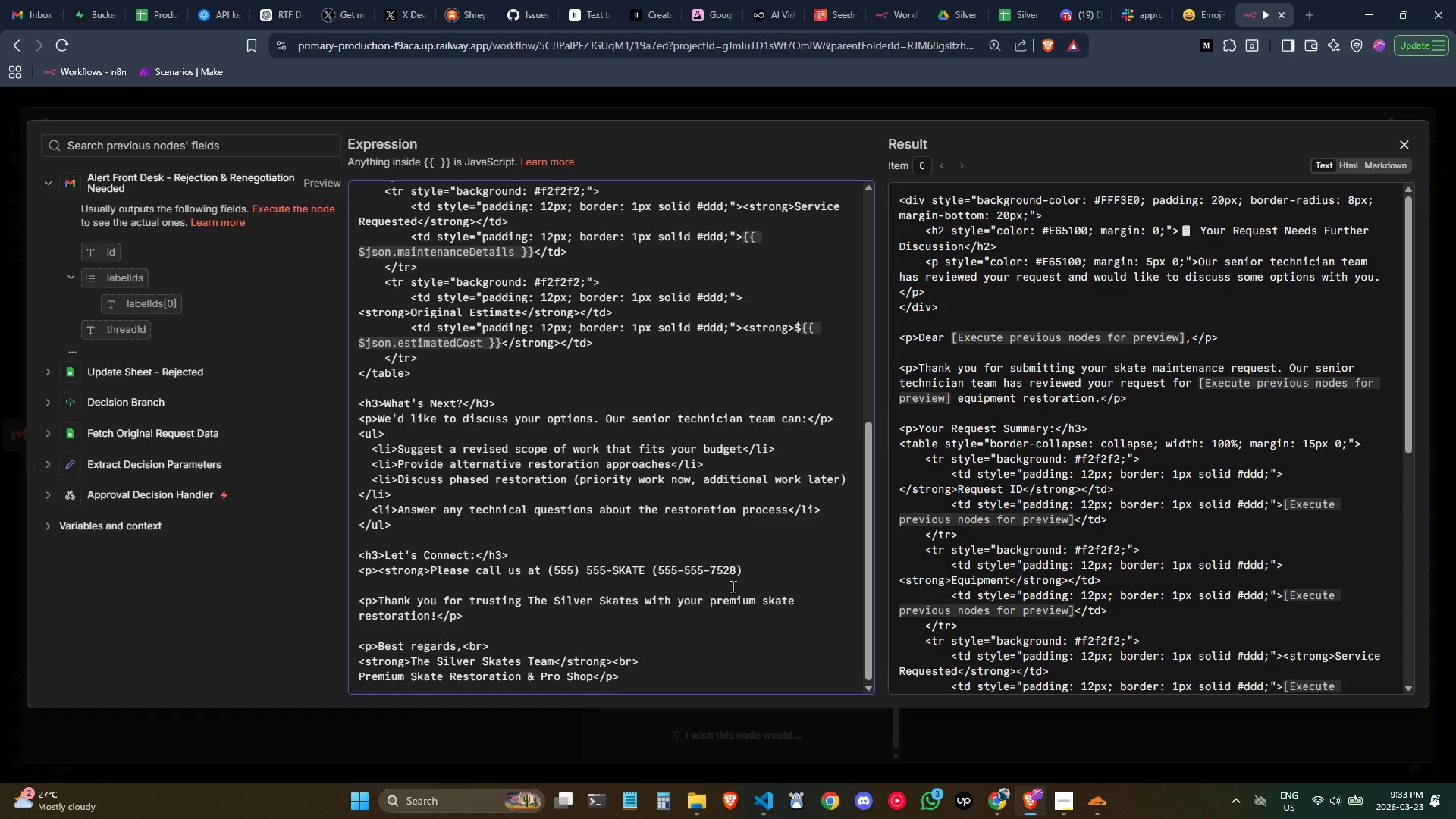 
left_click([785, 573])
 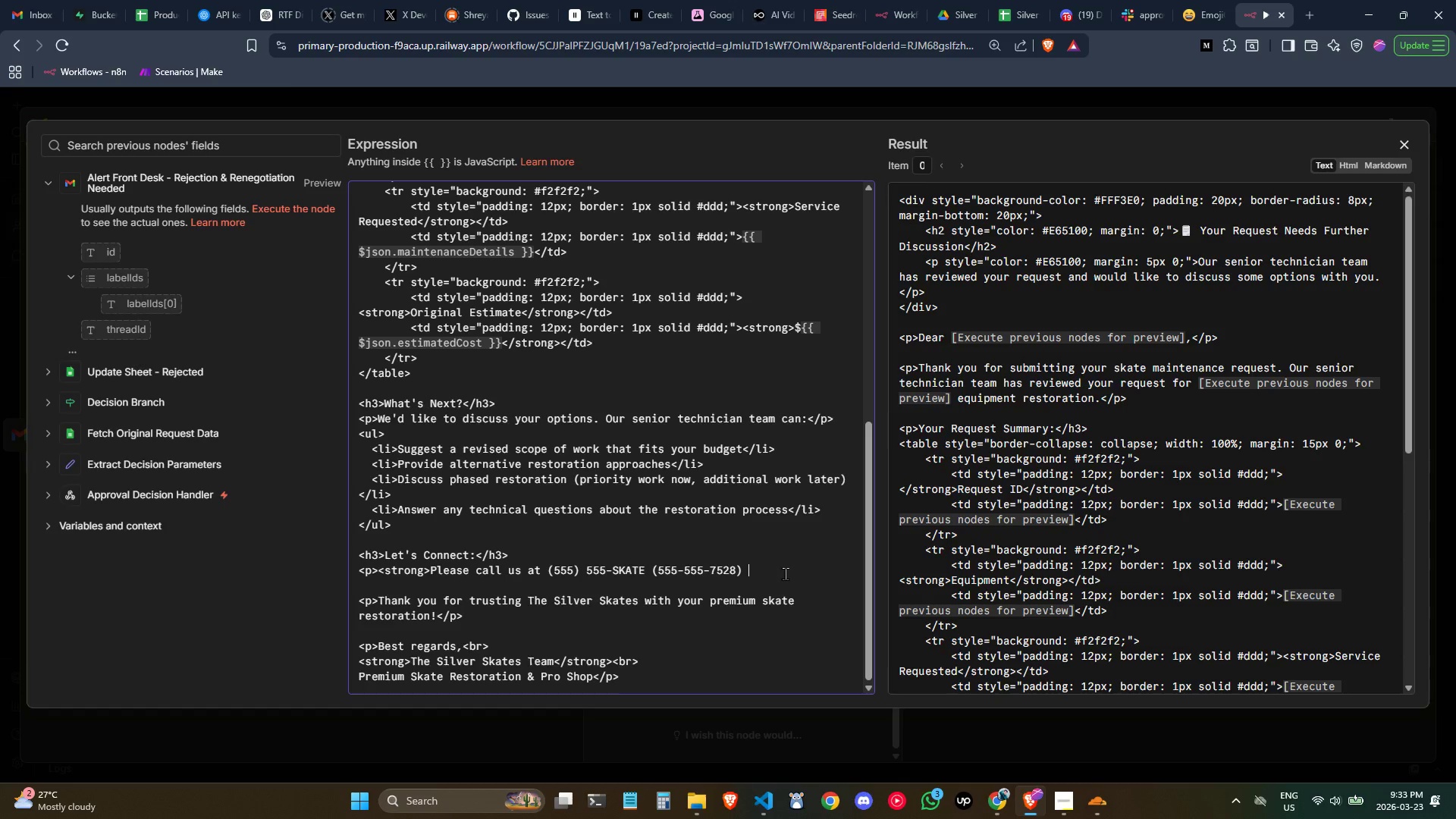 
type( to discuess)
key(Backspace)
key(Backspace)
key(Backspace)
type(ss further)
 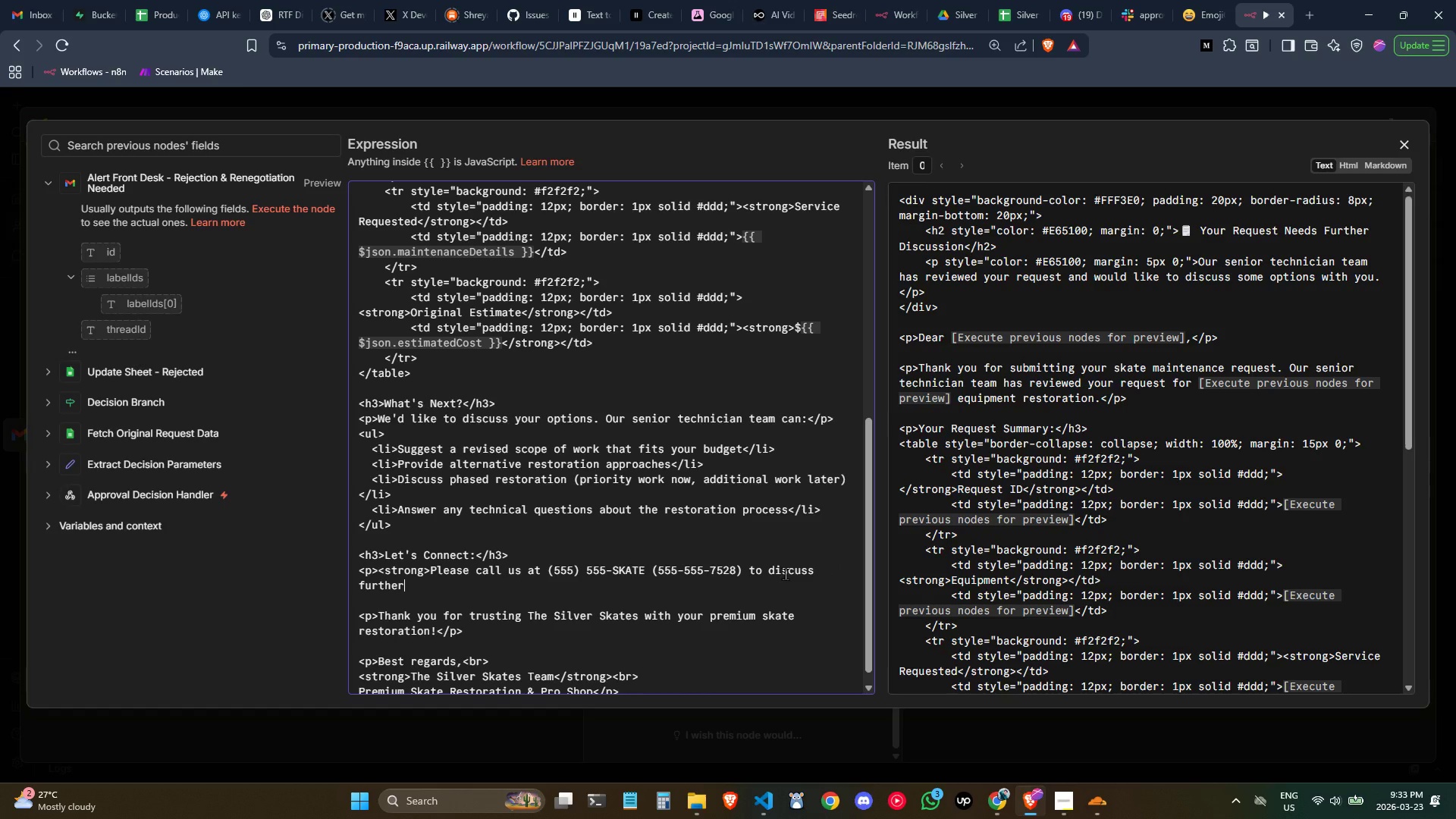 
wait(10.5)
 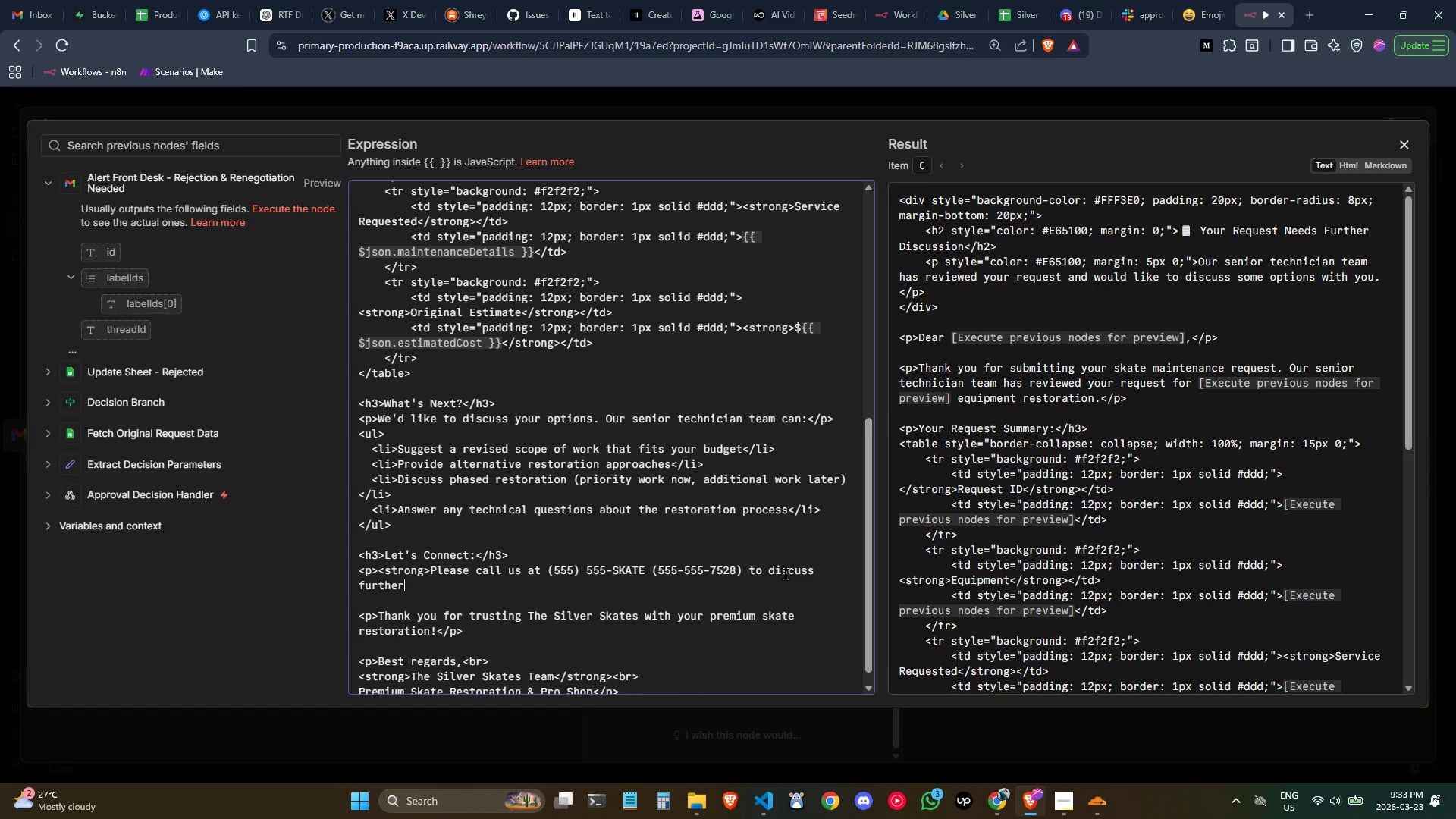 
left_click([573, 599])
 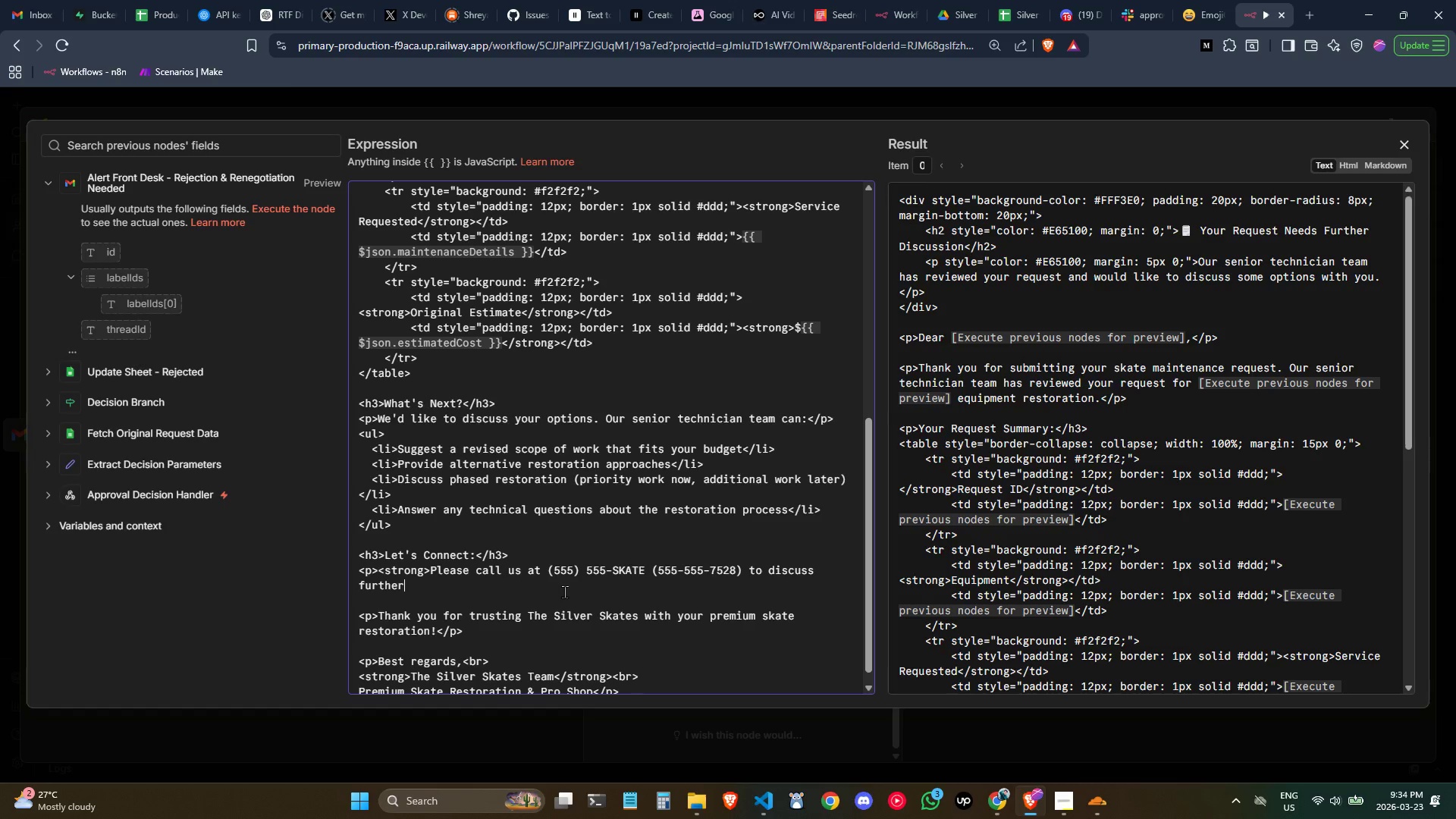 
type(. </strong>)
 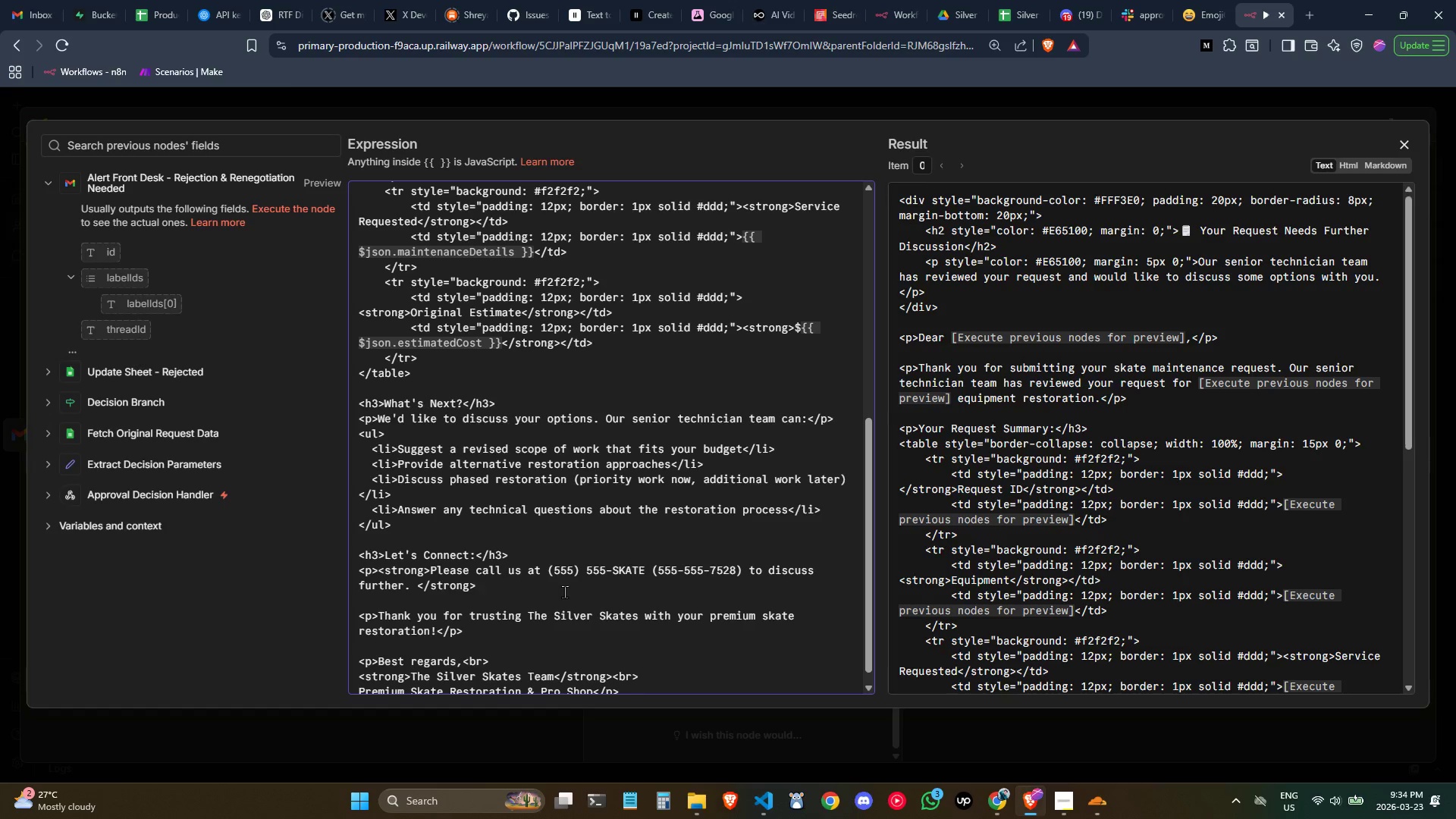 
key(Shift+Comma)
 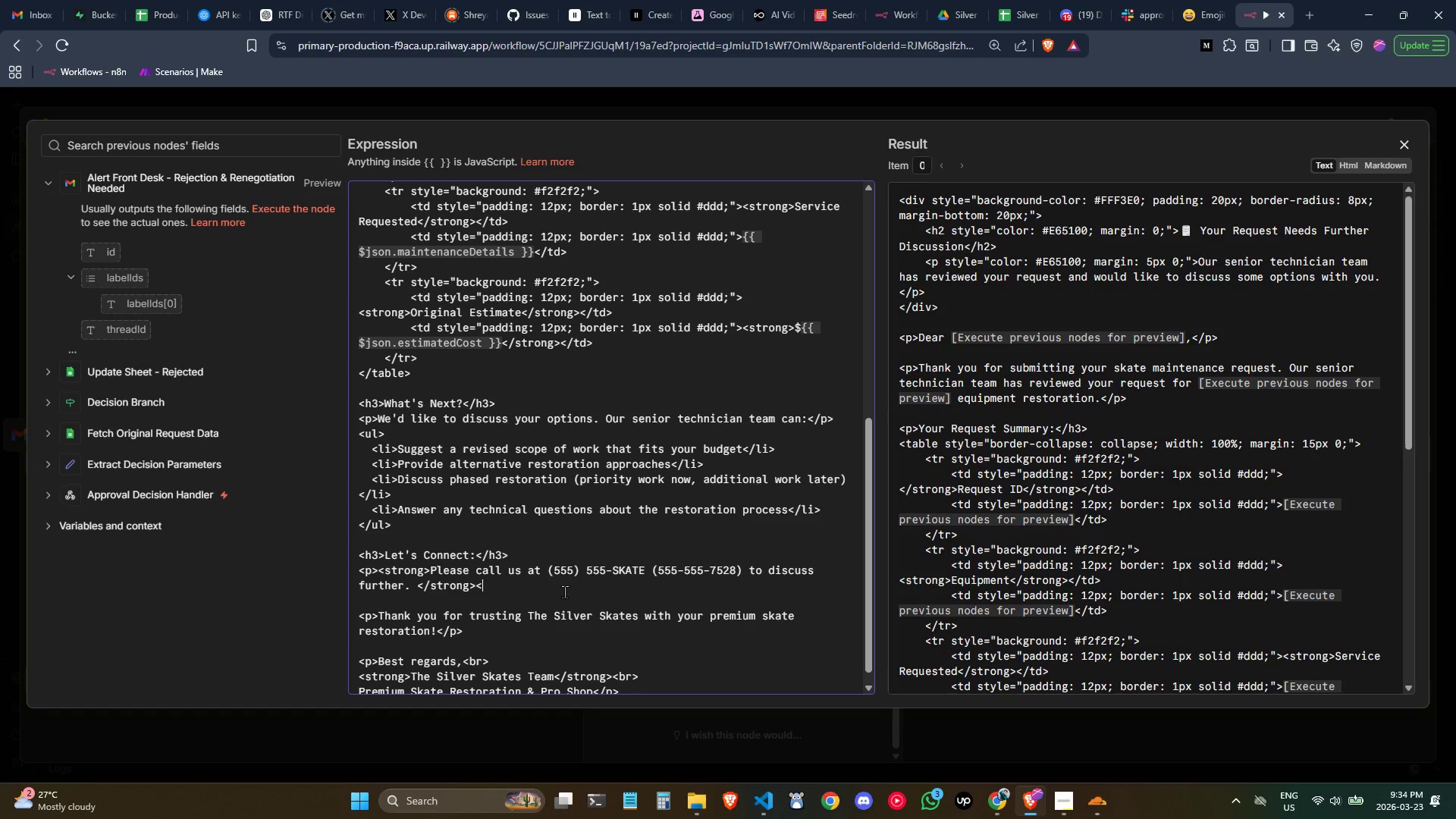 
key(P)
 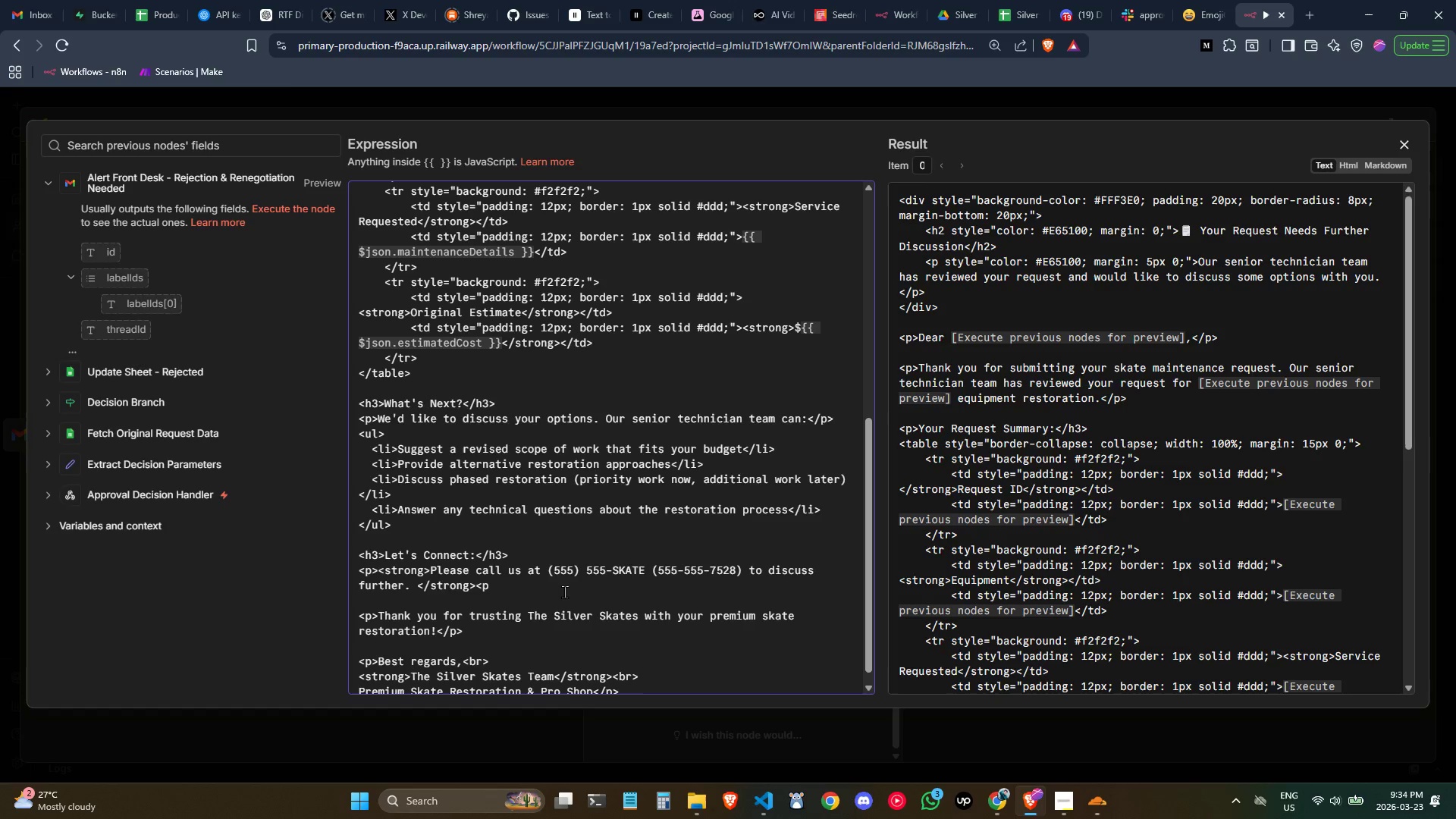 
key(Backspace)
 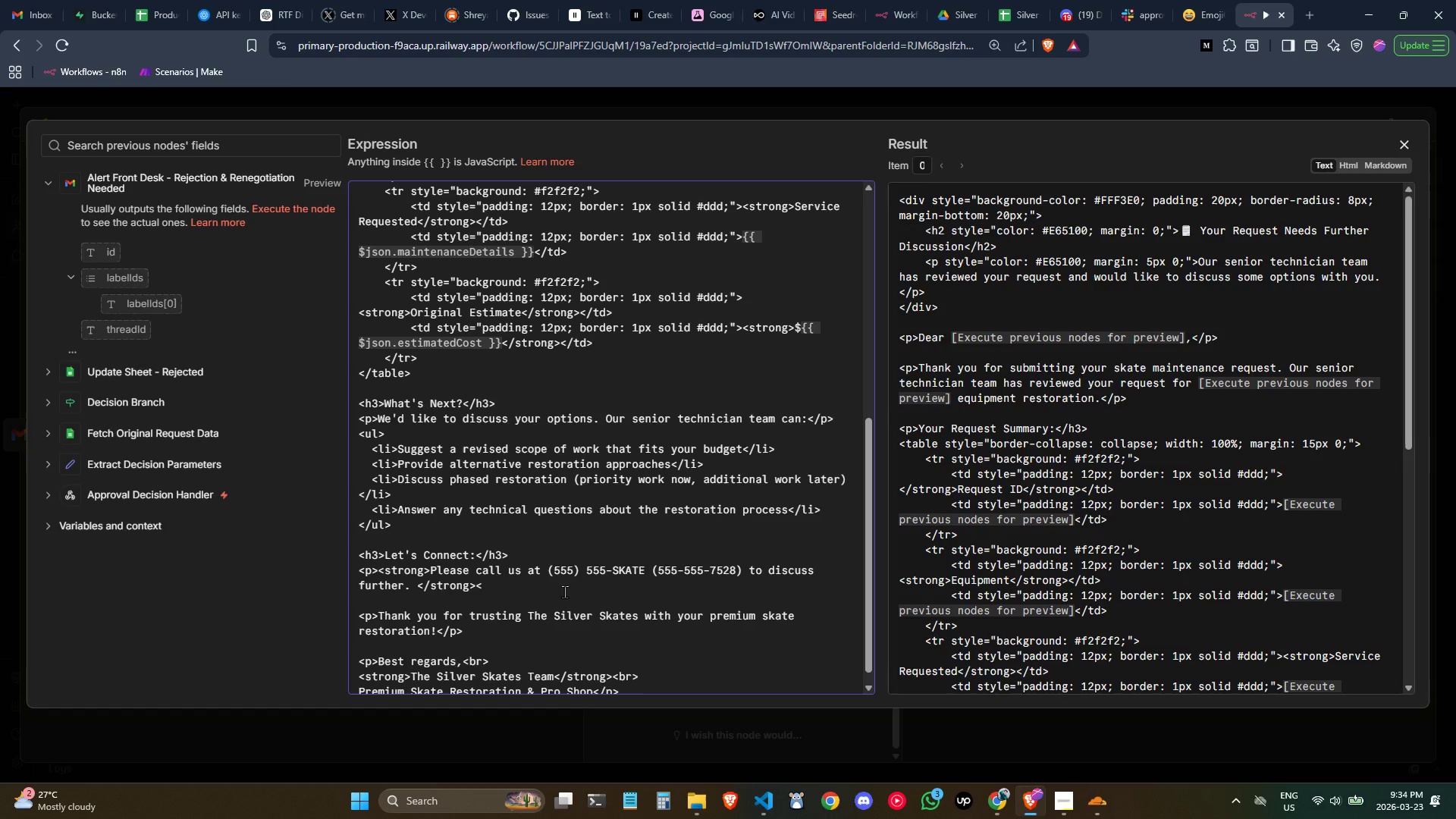 
key(Slash)
 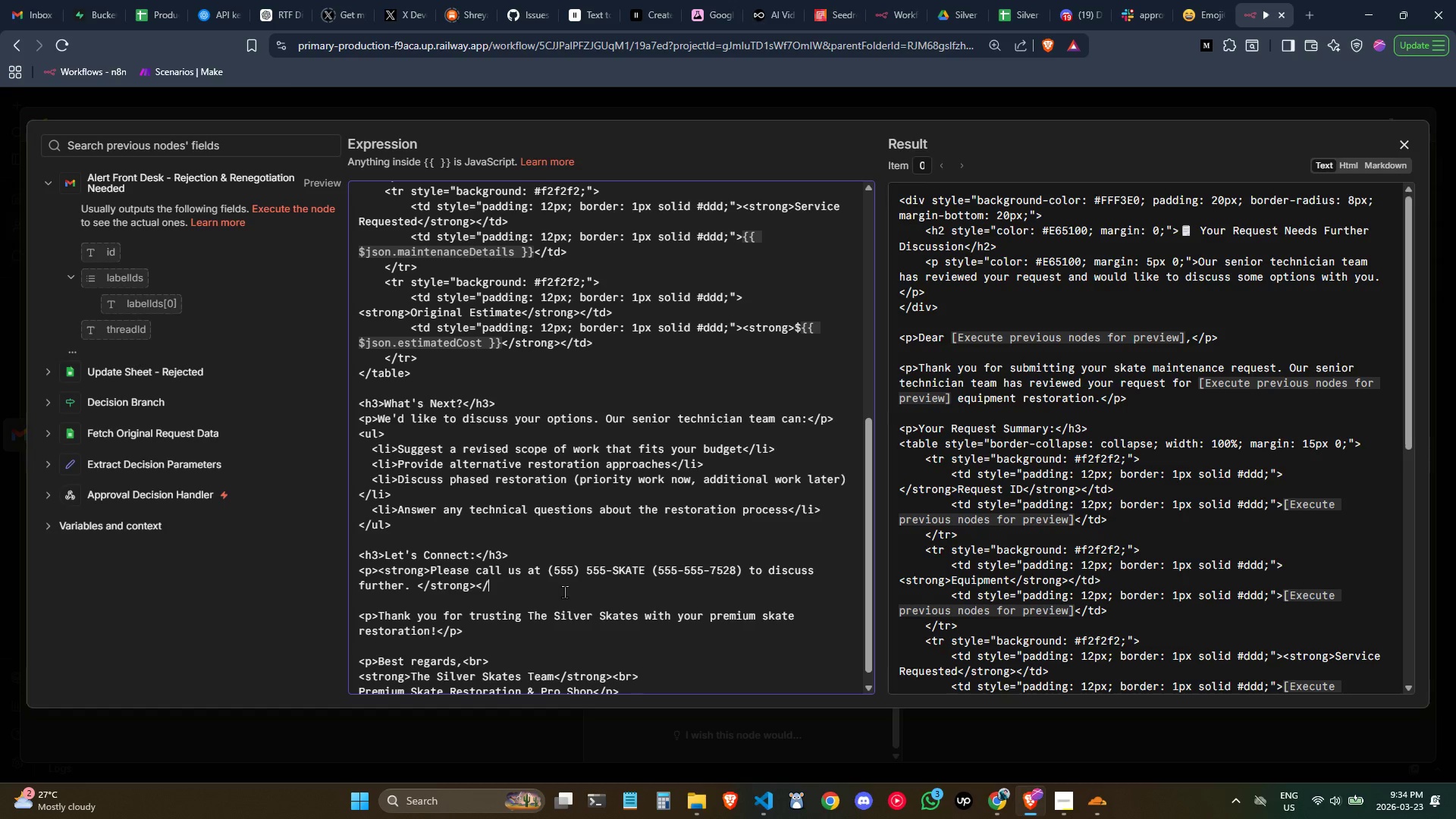 
key(P)
 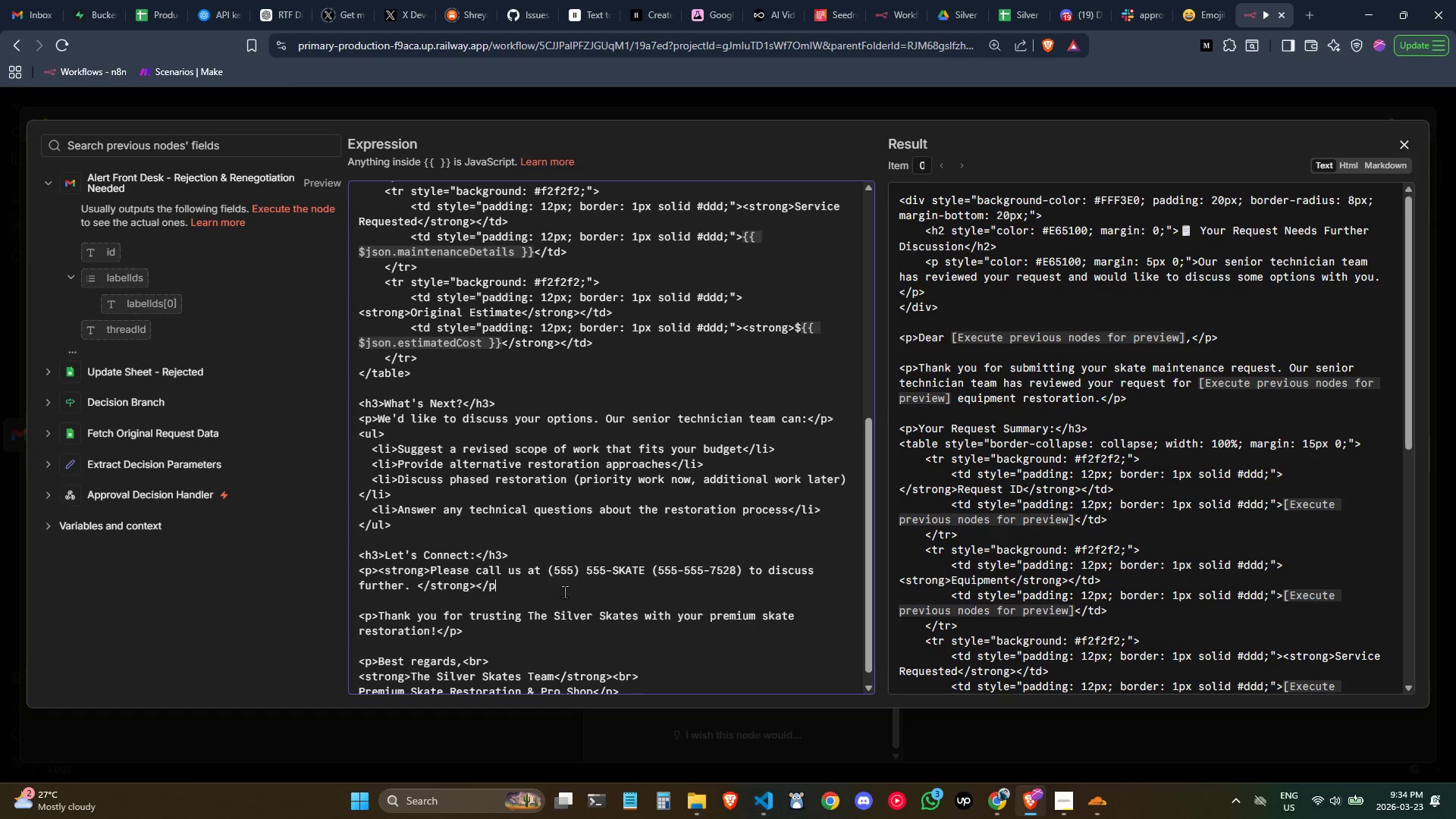 
key(Shift+ShiftLeft)
 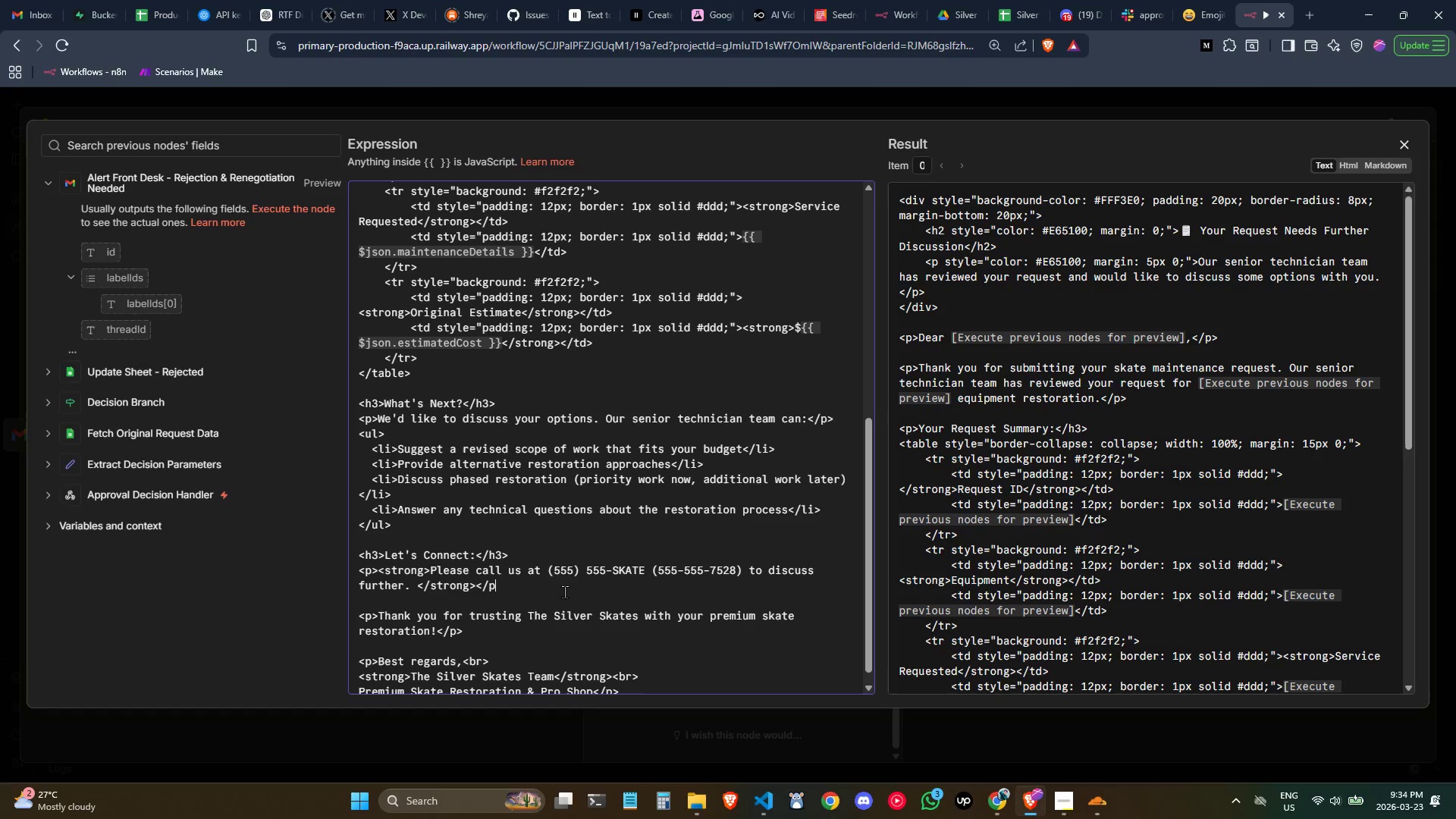 
key(Shift+Period)
 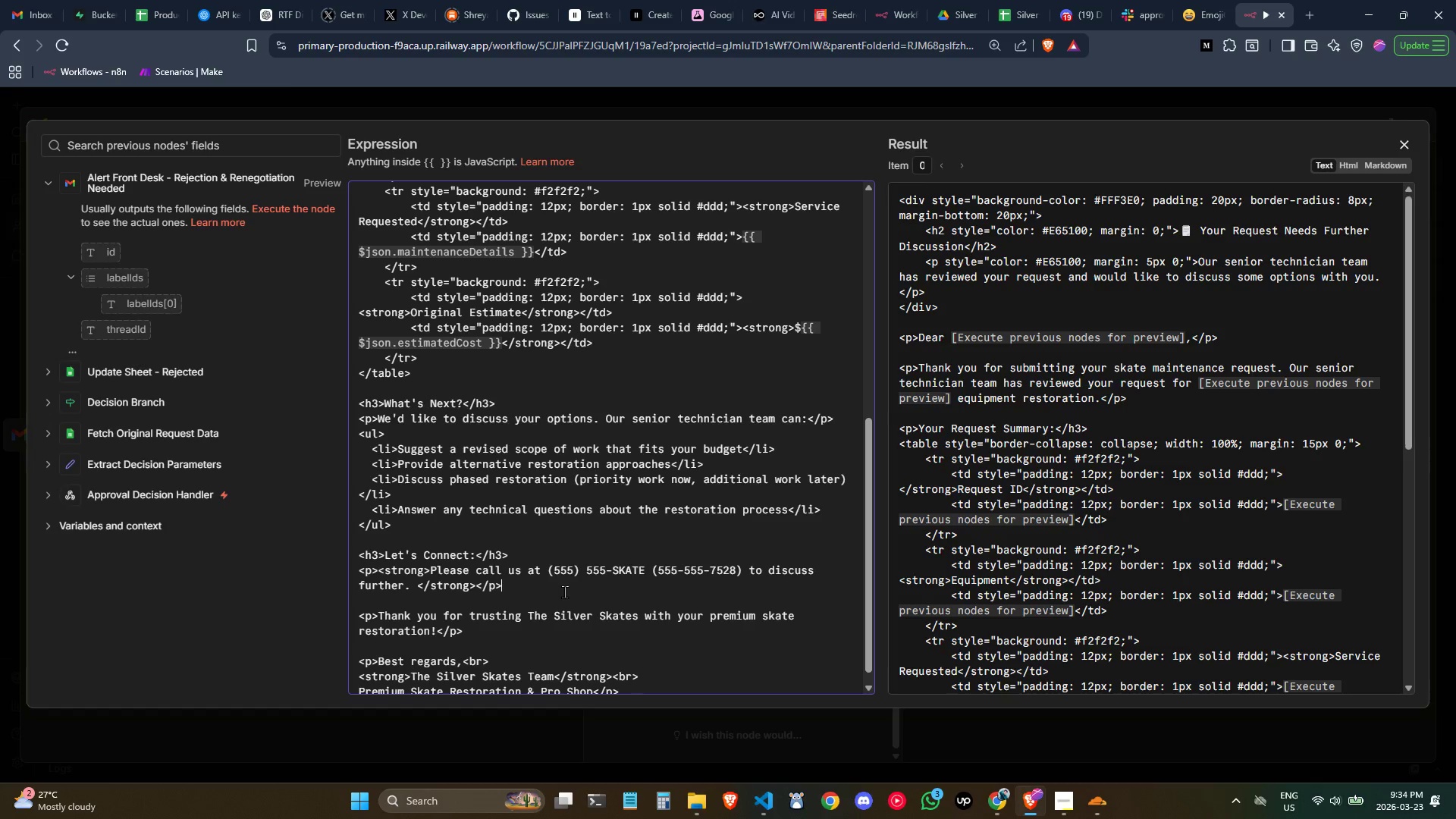 
key(Enter)
 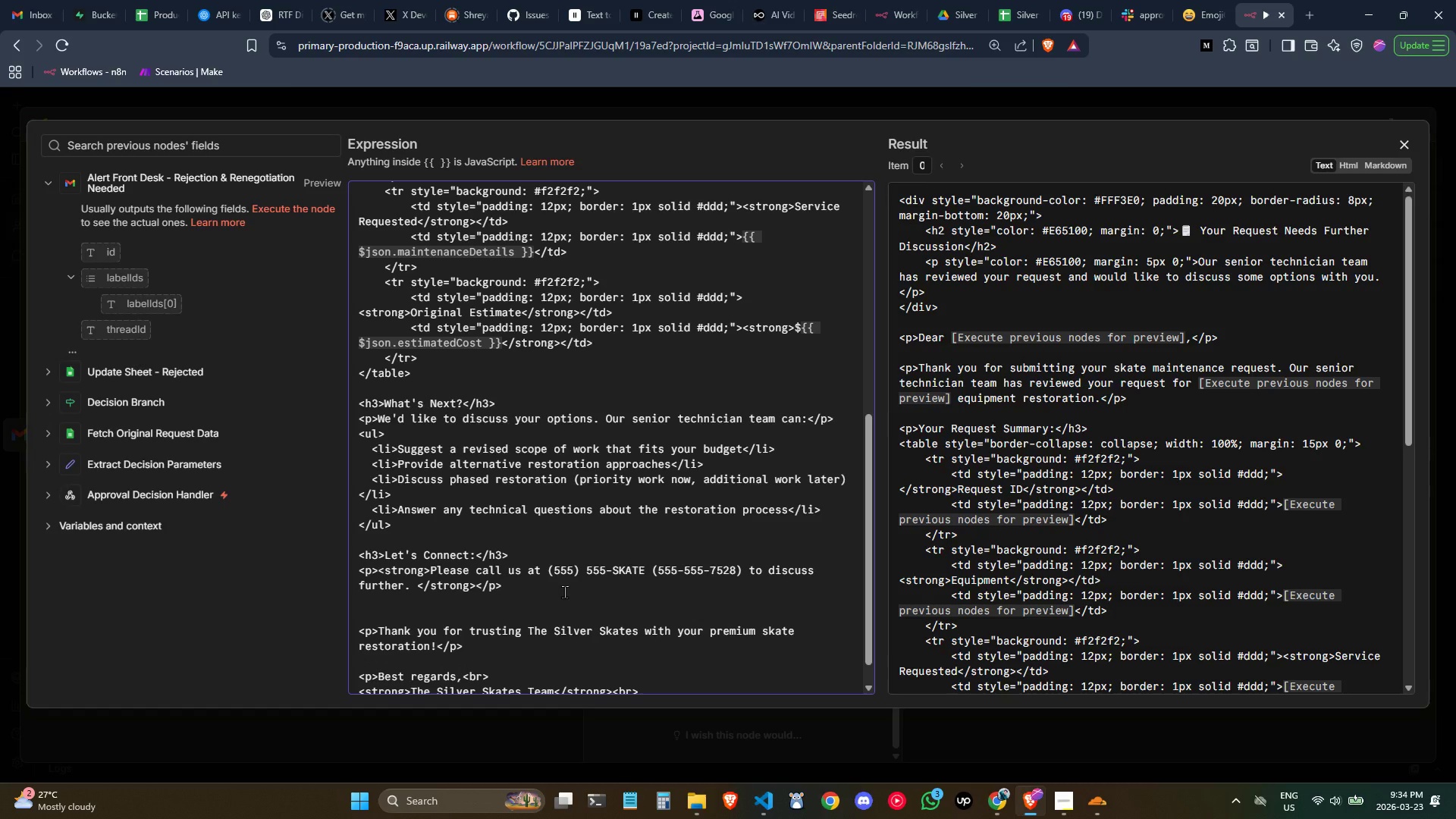 
type(<p><strong>)
 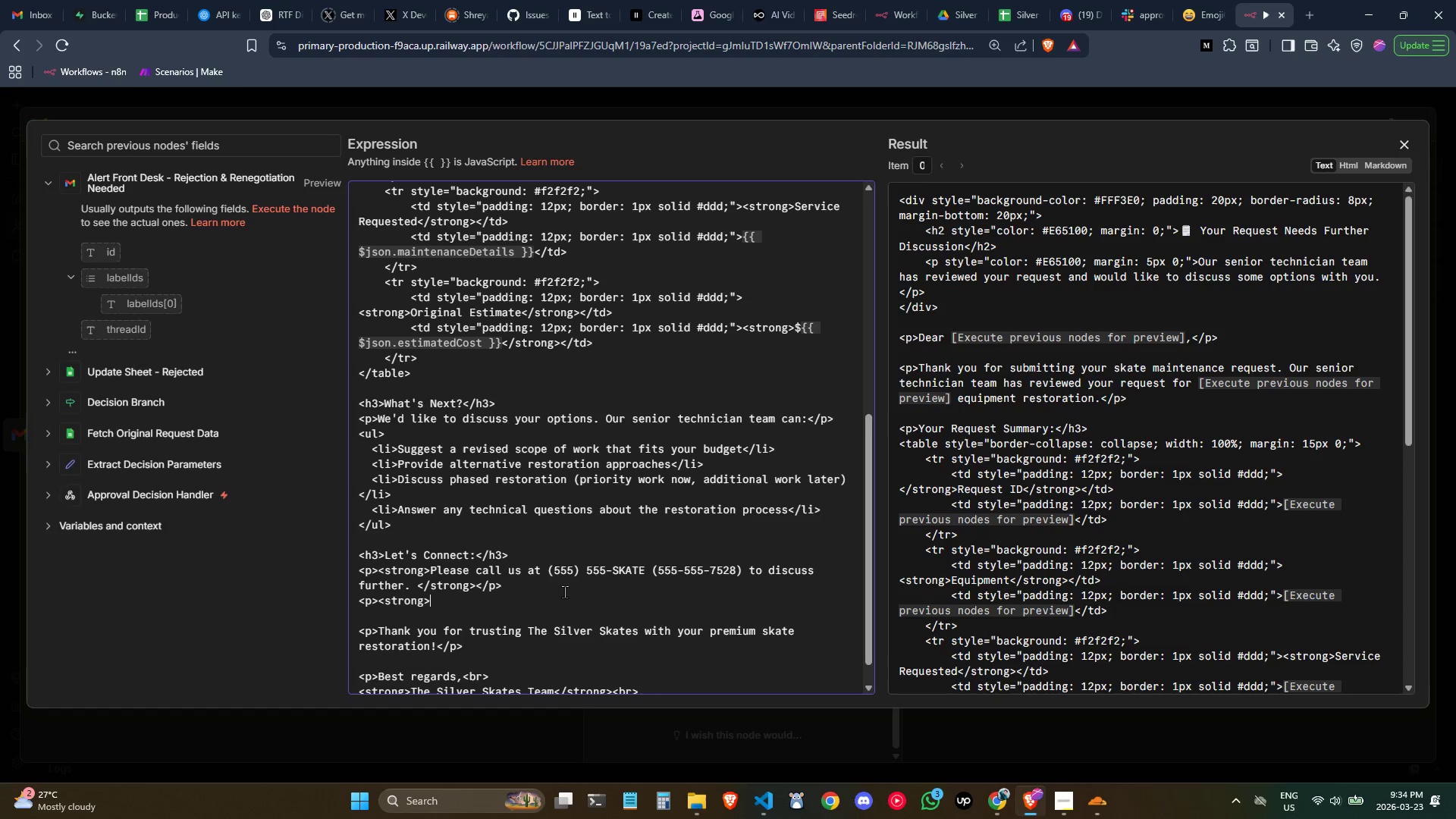 
wait(9.72)
 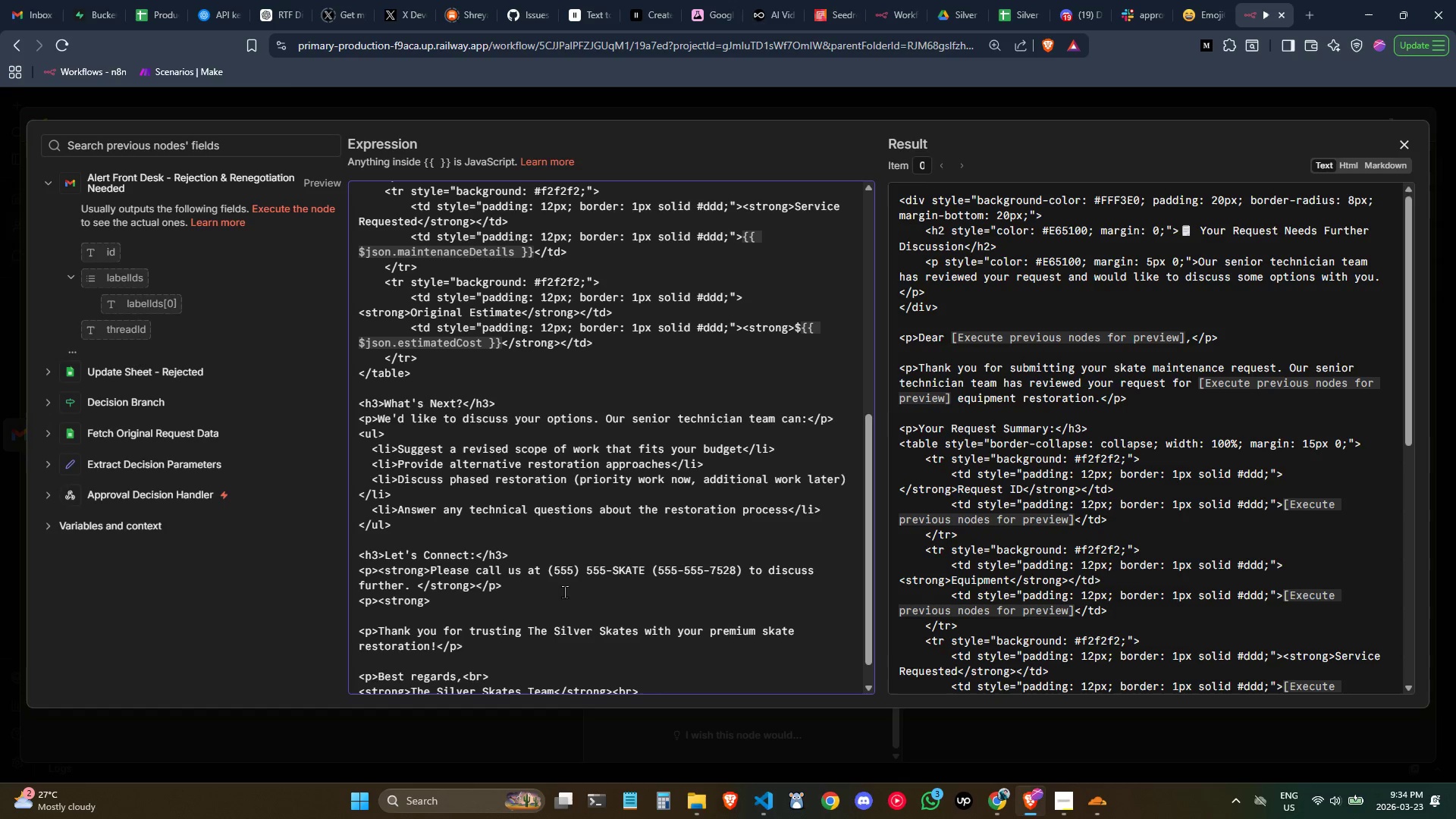 
key(Backspace)
 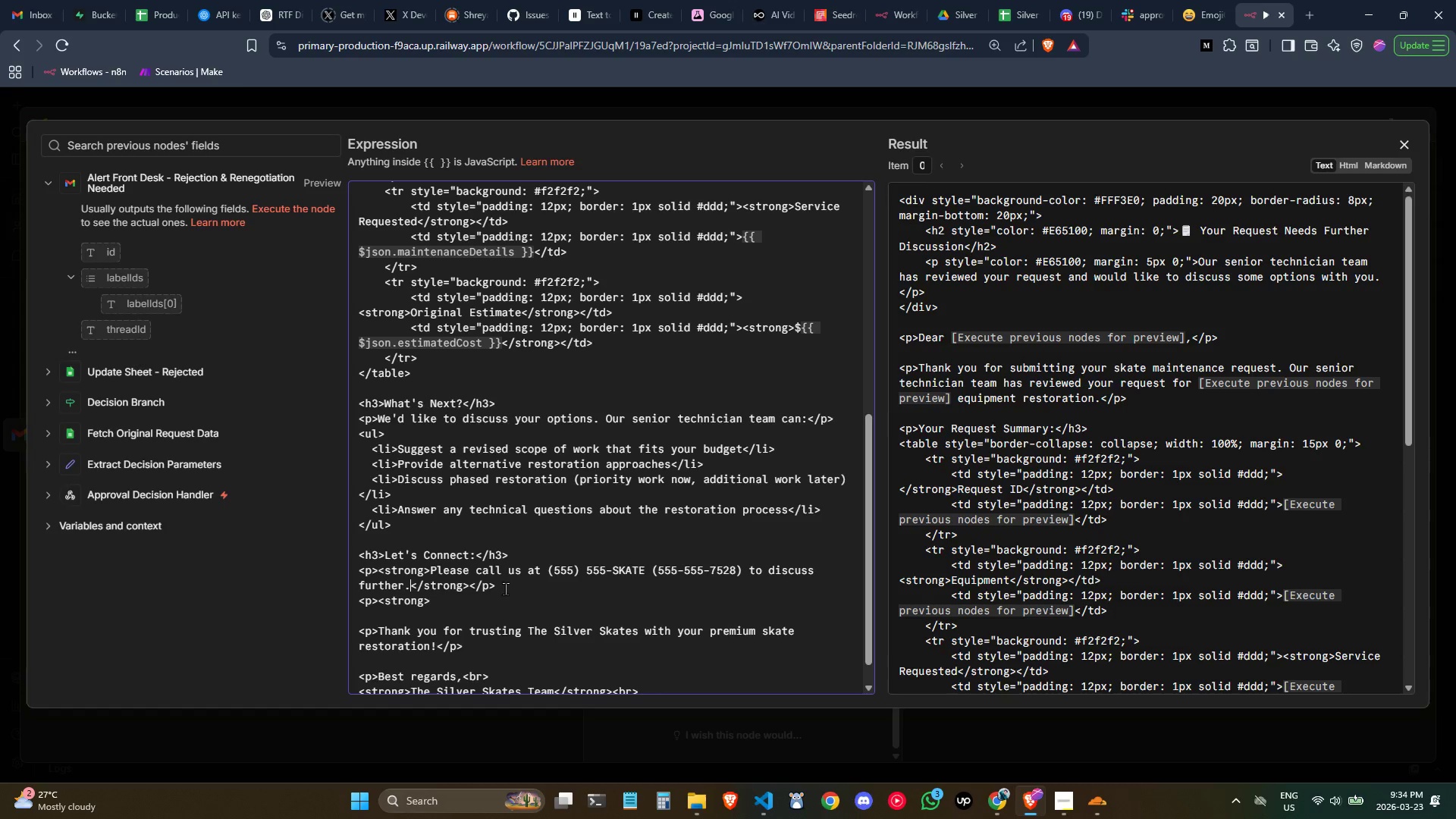 
left_click([500, 595])
 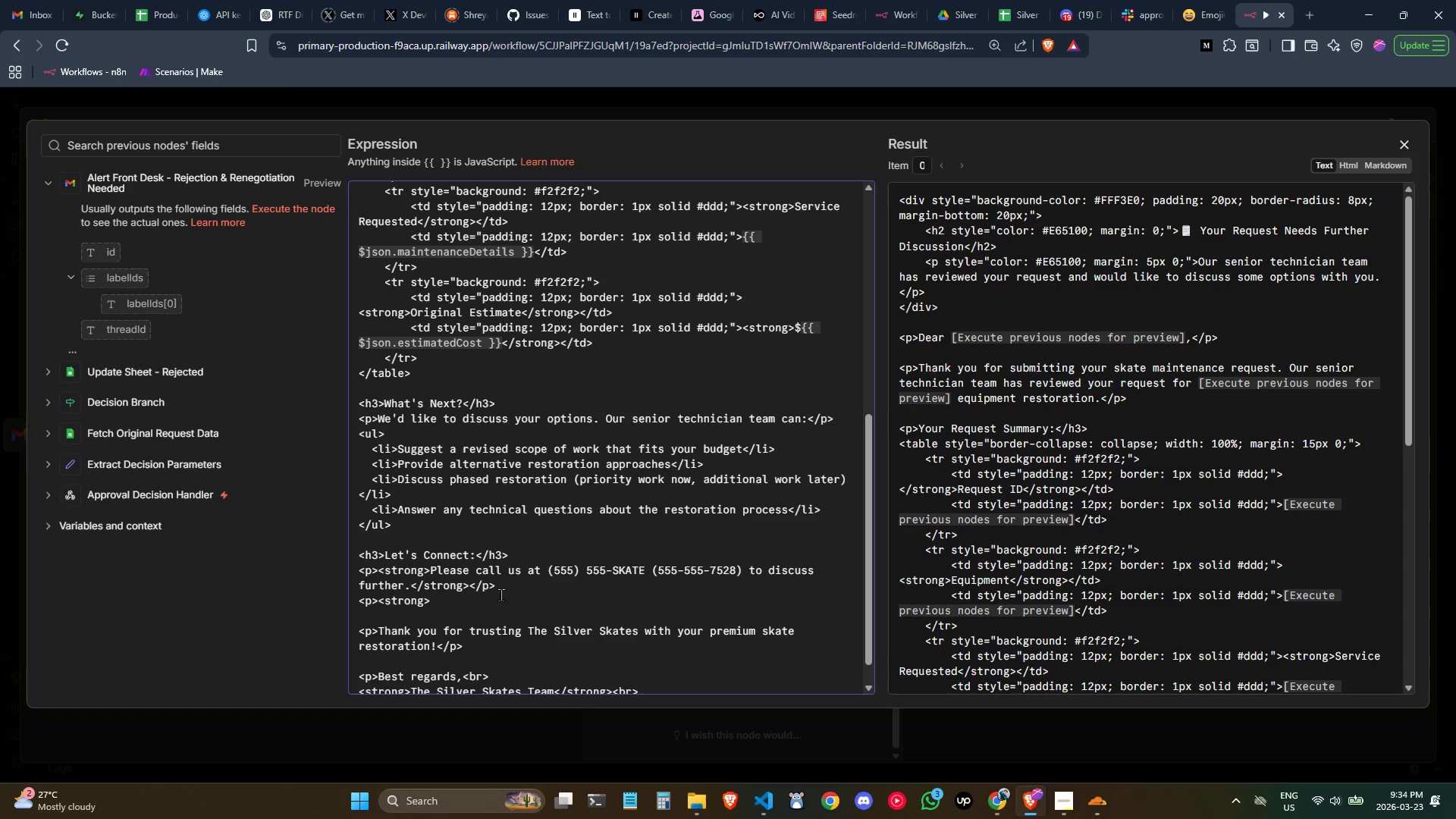 
wait(5.36)
 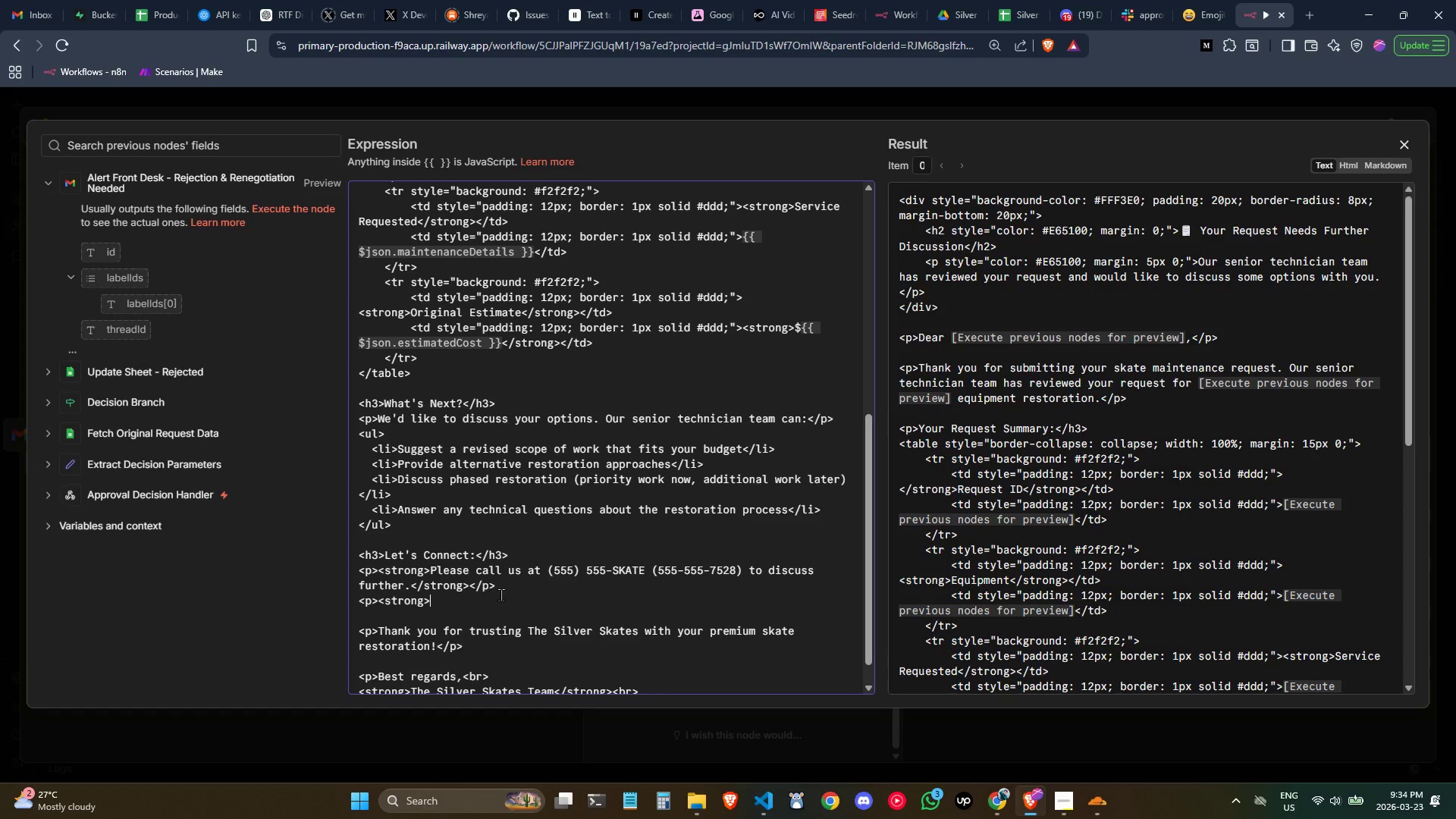 
left_click([454, 603])
 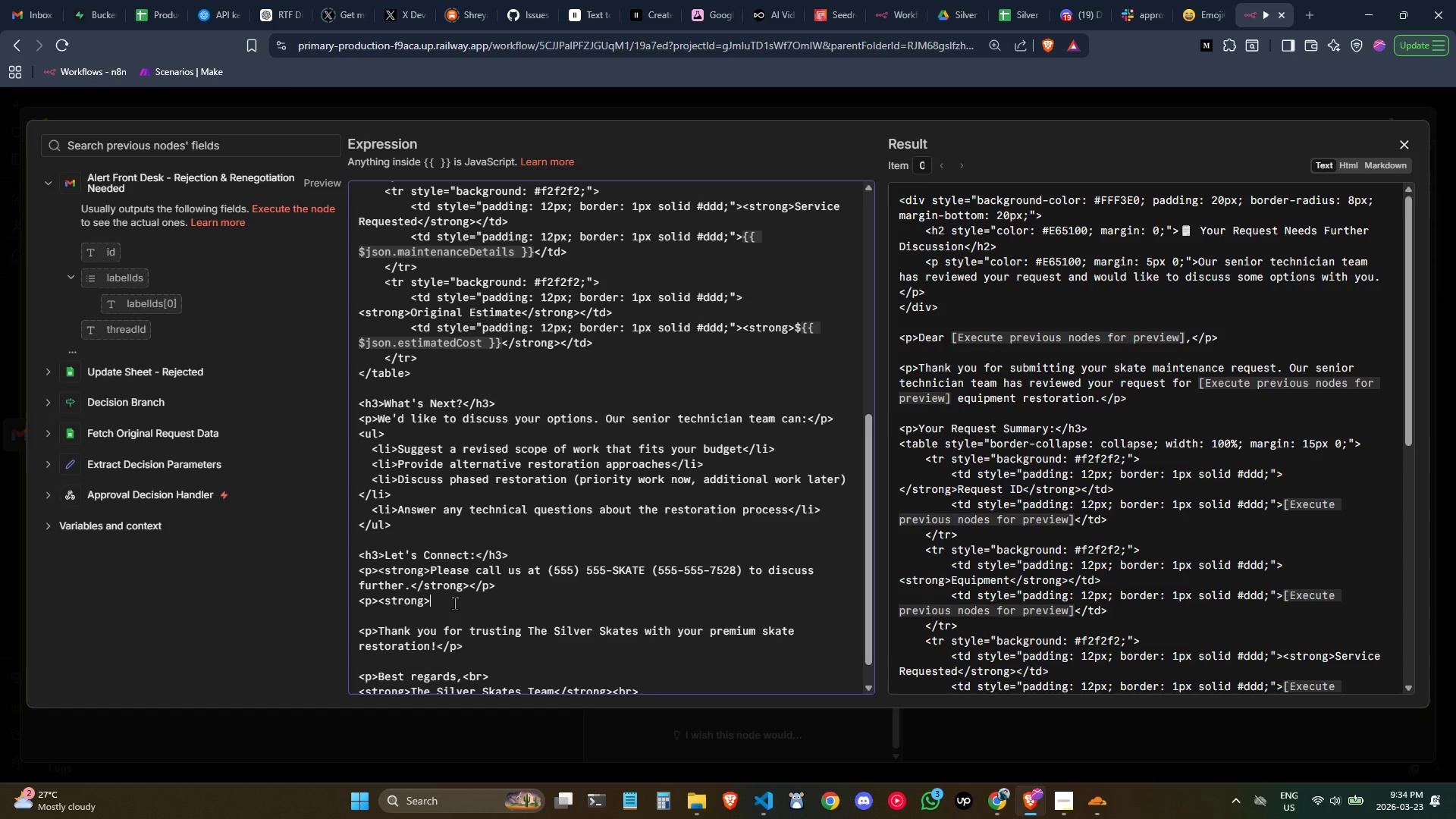 
type(Hours:</strong> Monday-Friday 9AM )
key(Backspace)
type(-6PM )
key(Backspace)
type(, Saturday 10AM-4p)
key(Backspace)
type(PM)
 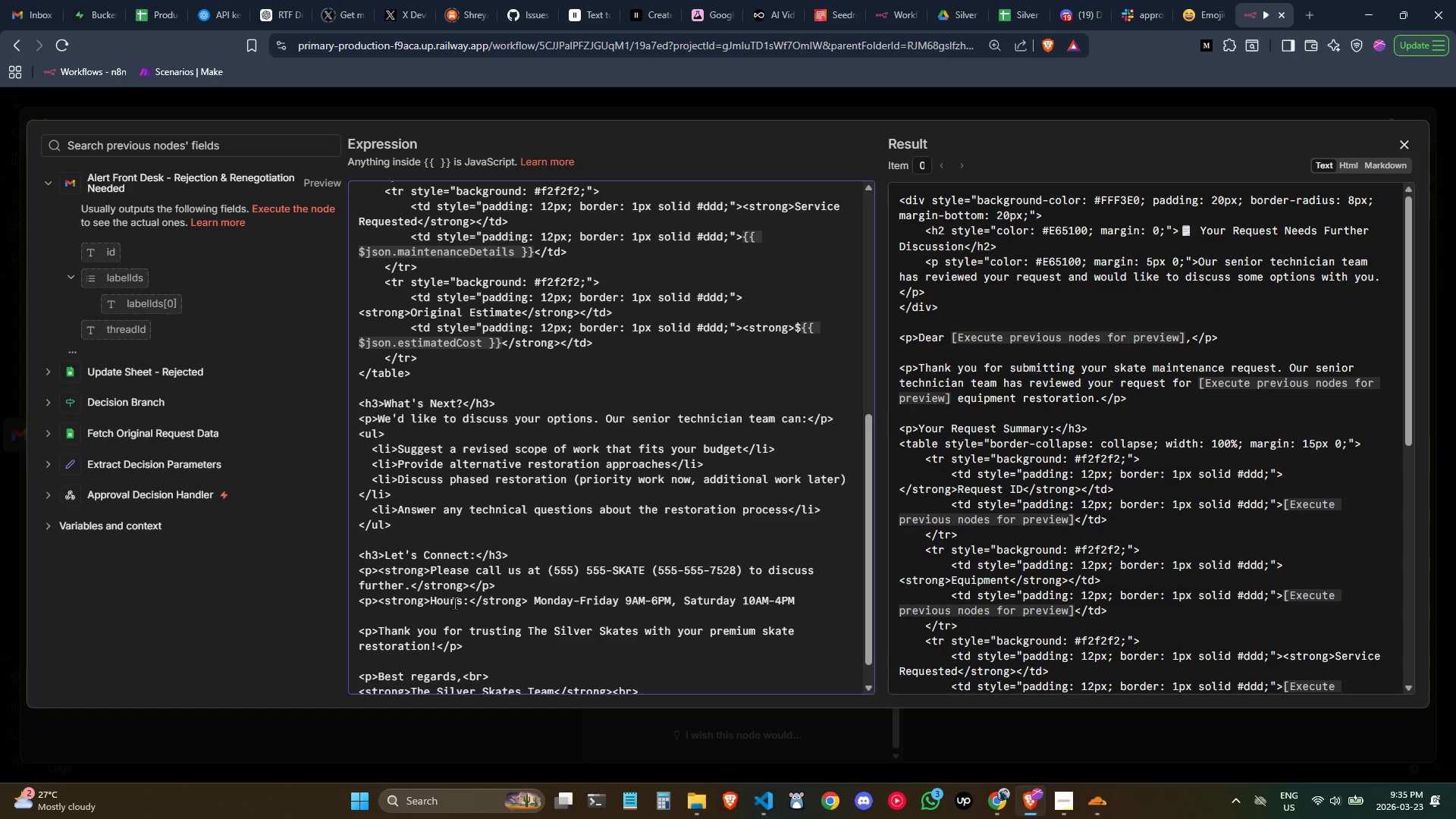 
key(Shift+ShiftLeft)
 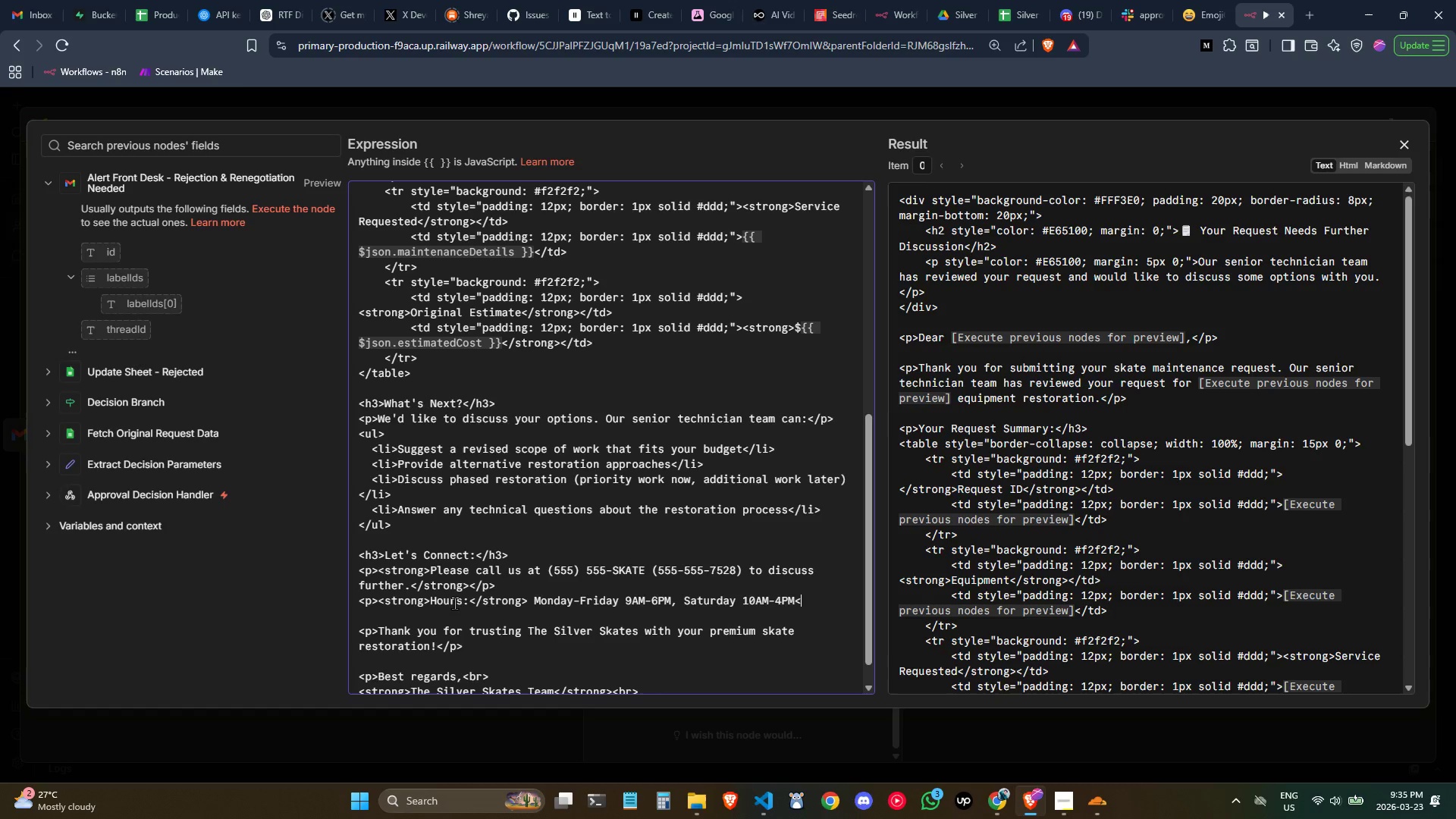 
key(Shift+Comma)
 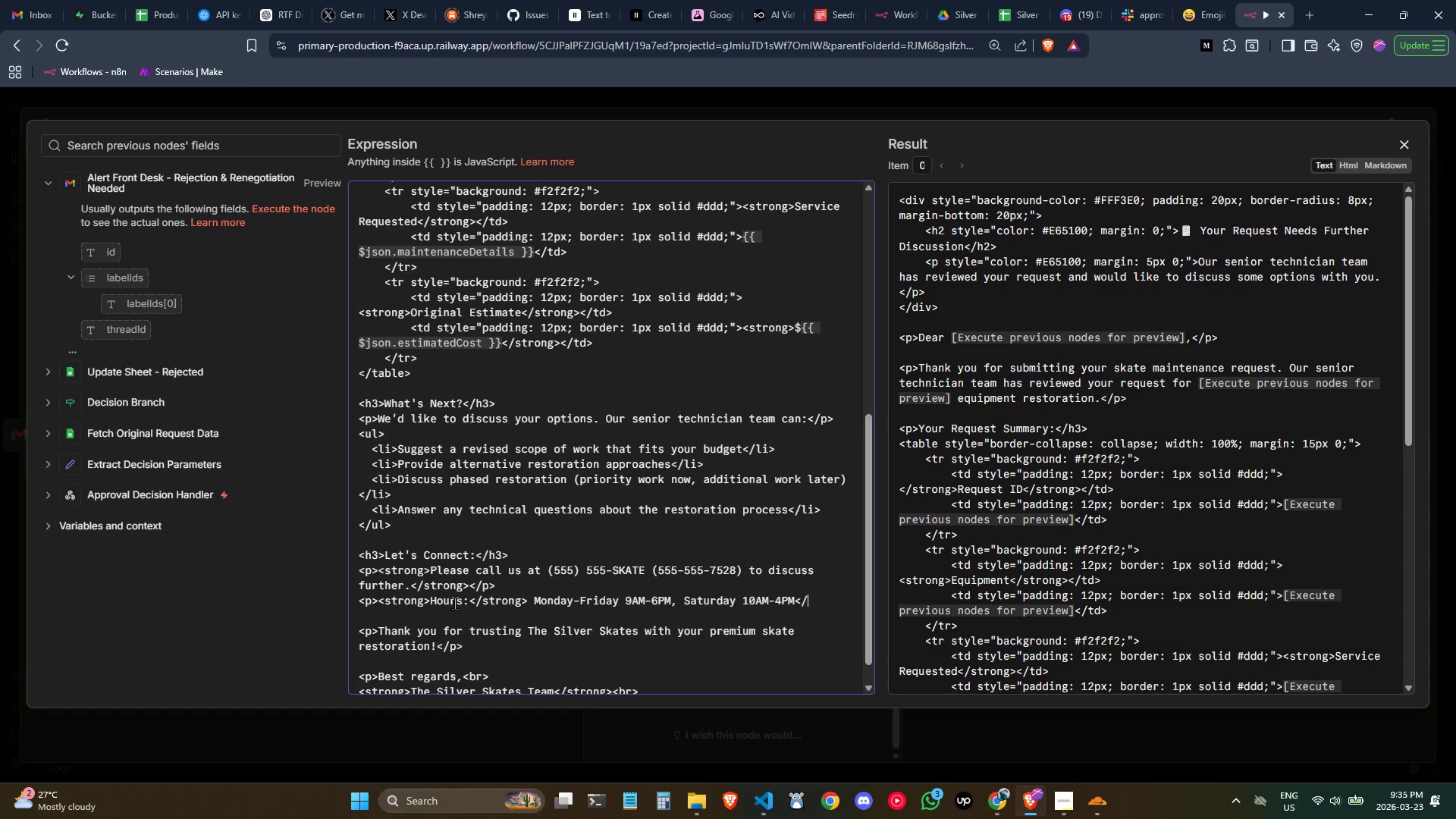 
key(Slash)
 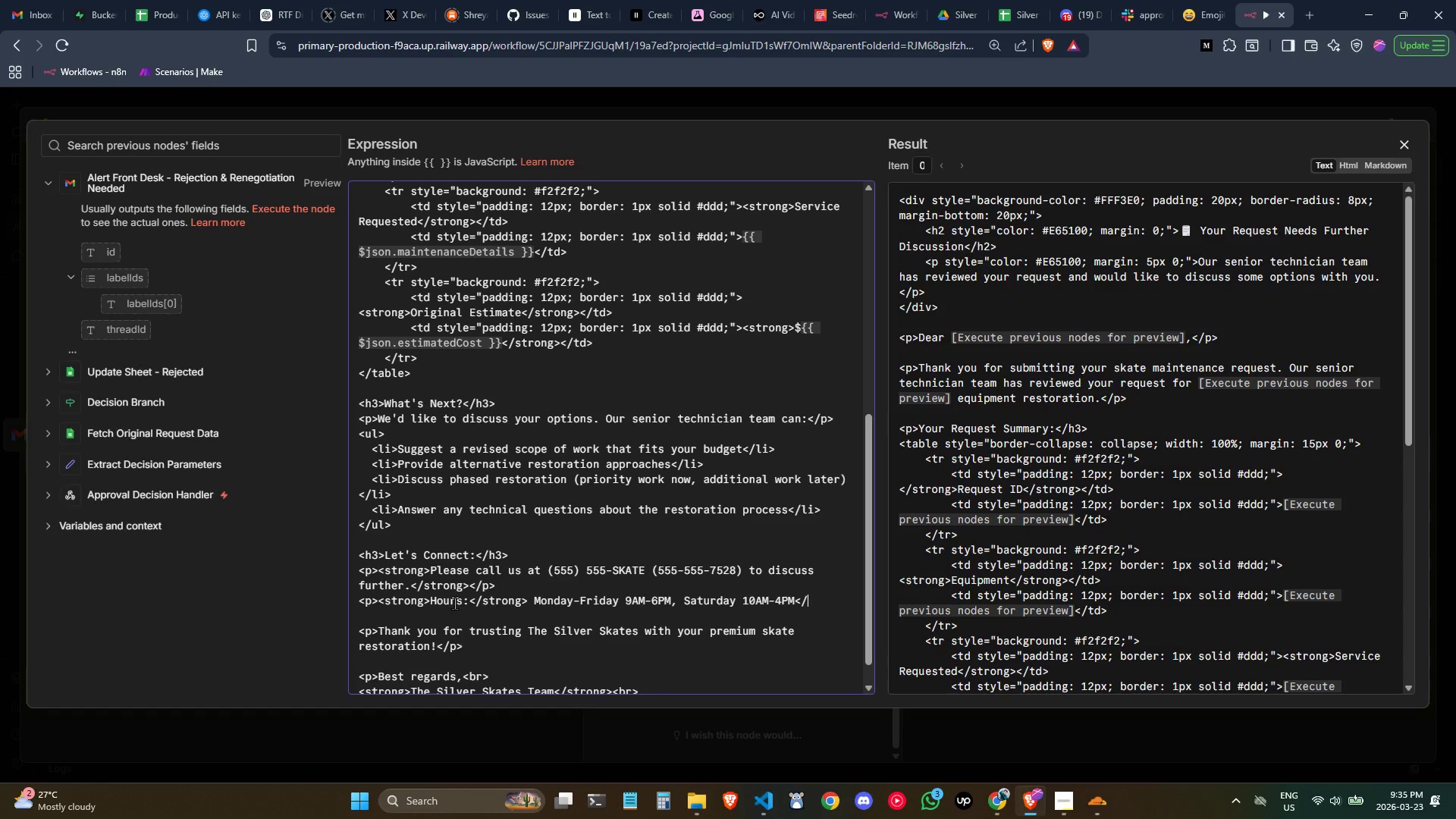 
key(P)
 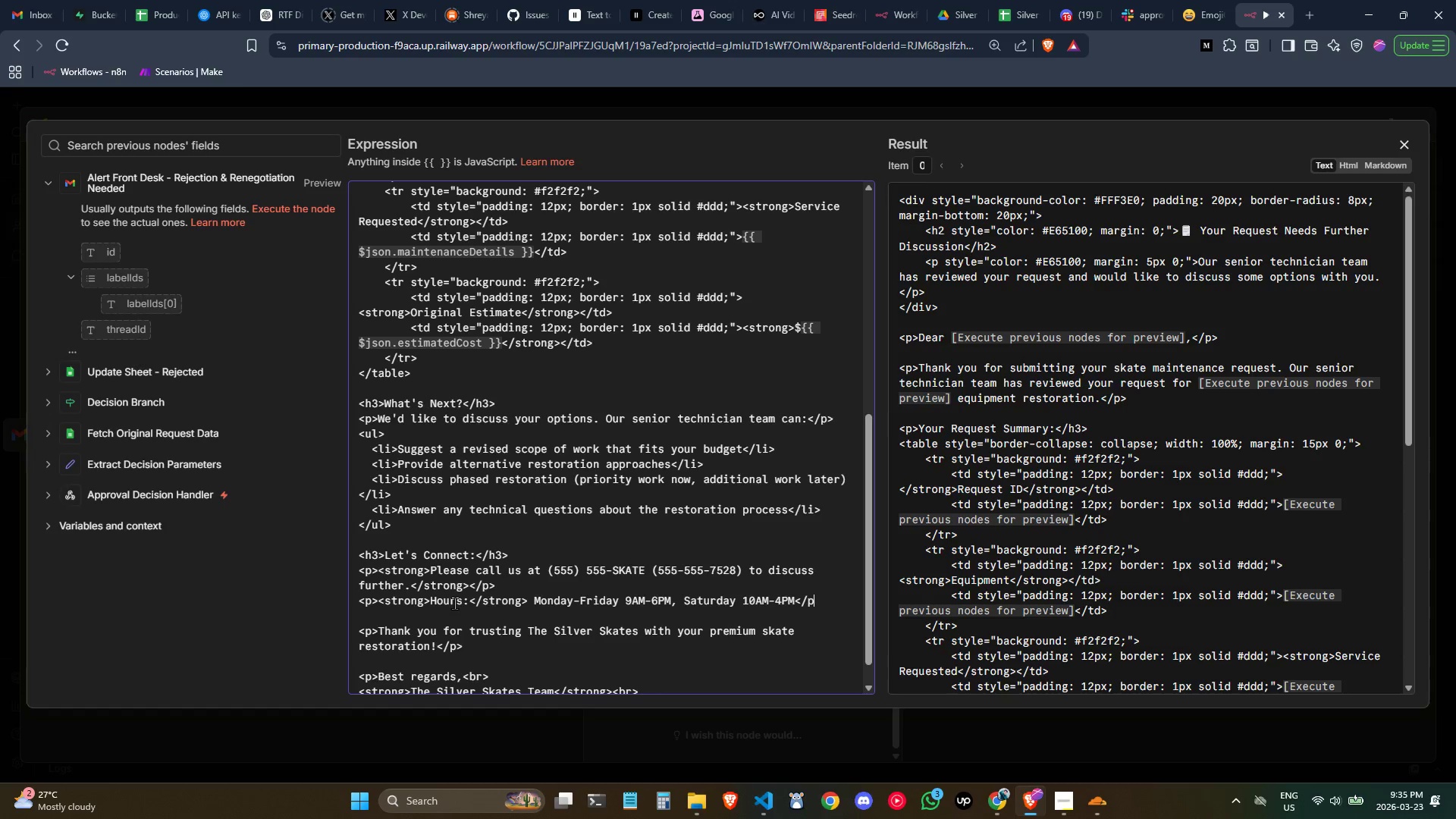 
key(Shift+Period)
 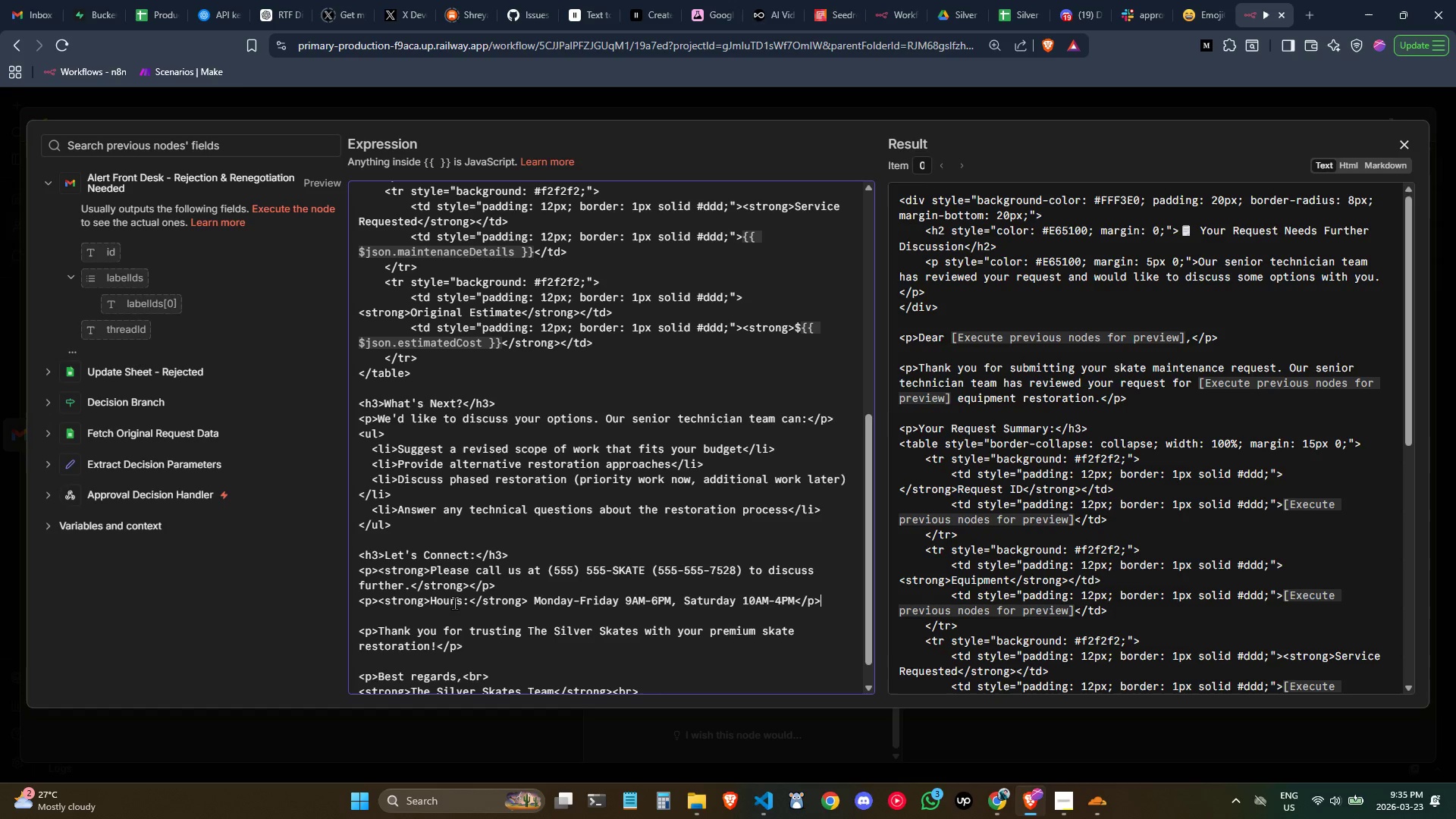 
wait(11.36)
 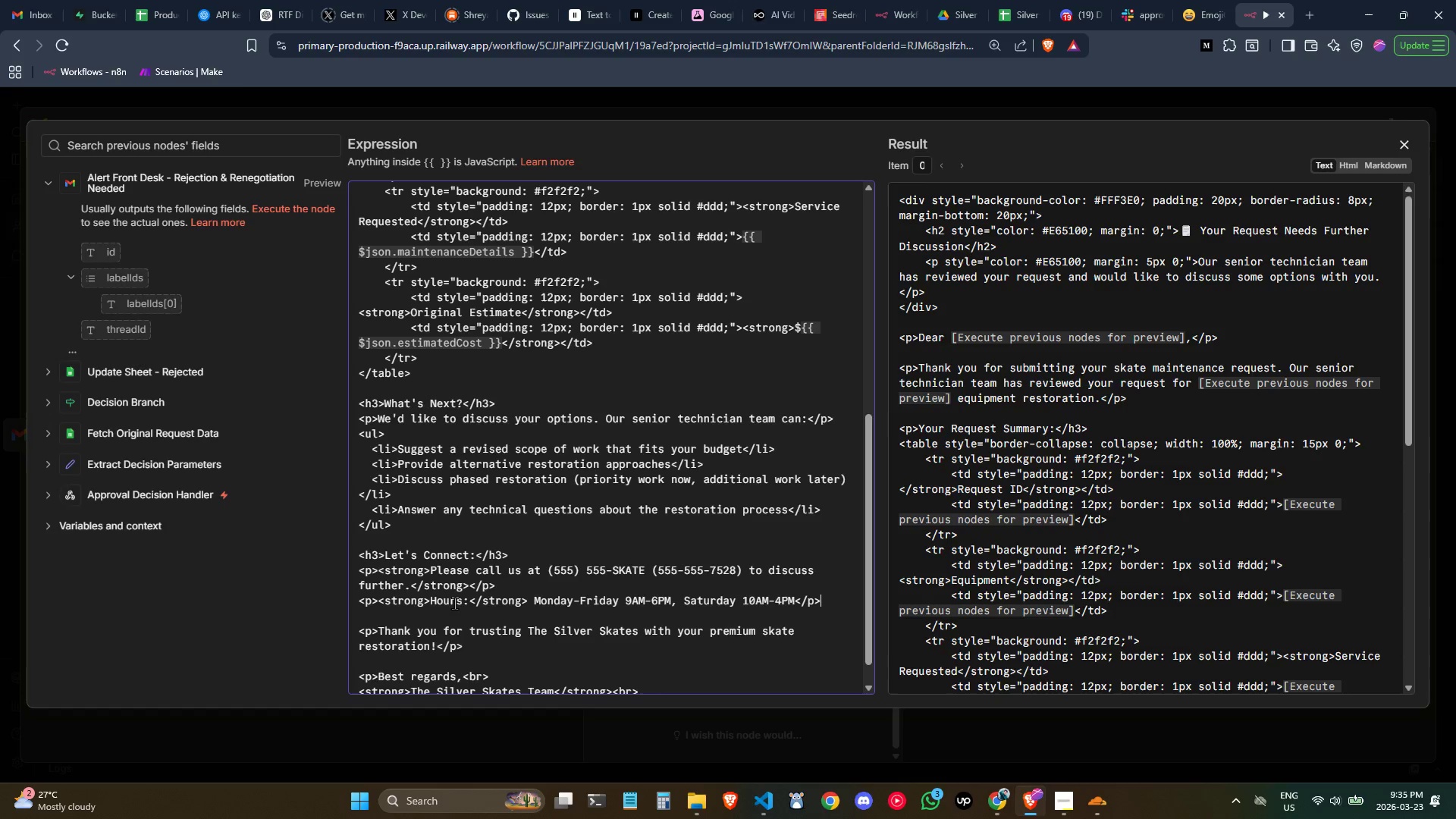 
left_click([798, 541])
 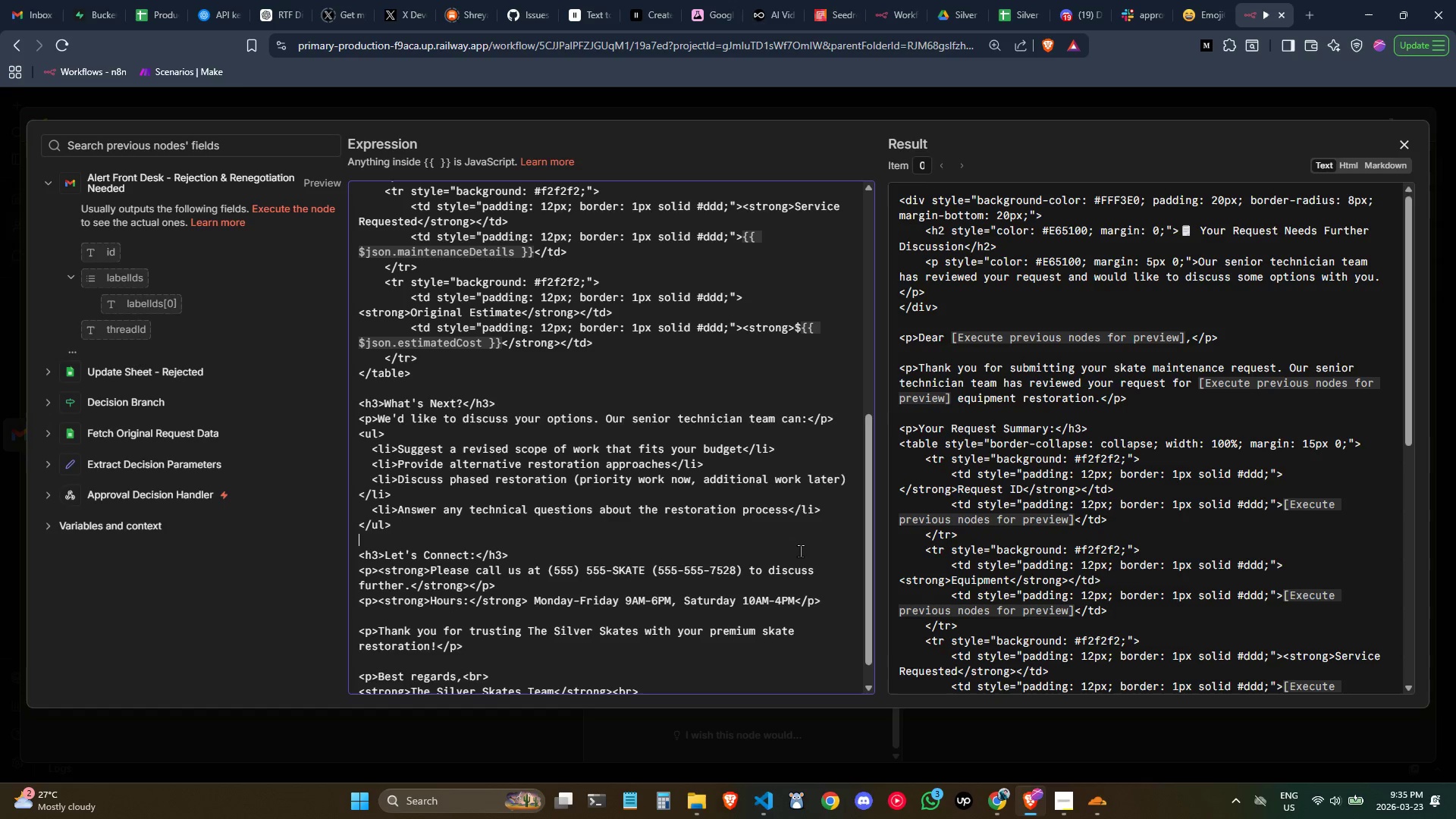 
scroll: coordinate [800, 551], scroll_direction: down, amount: 1.0
 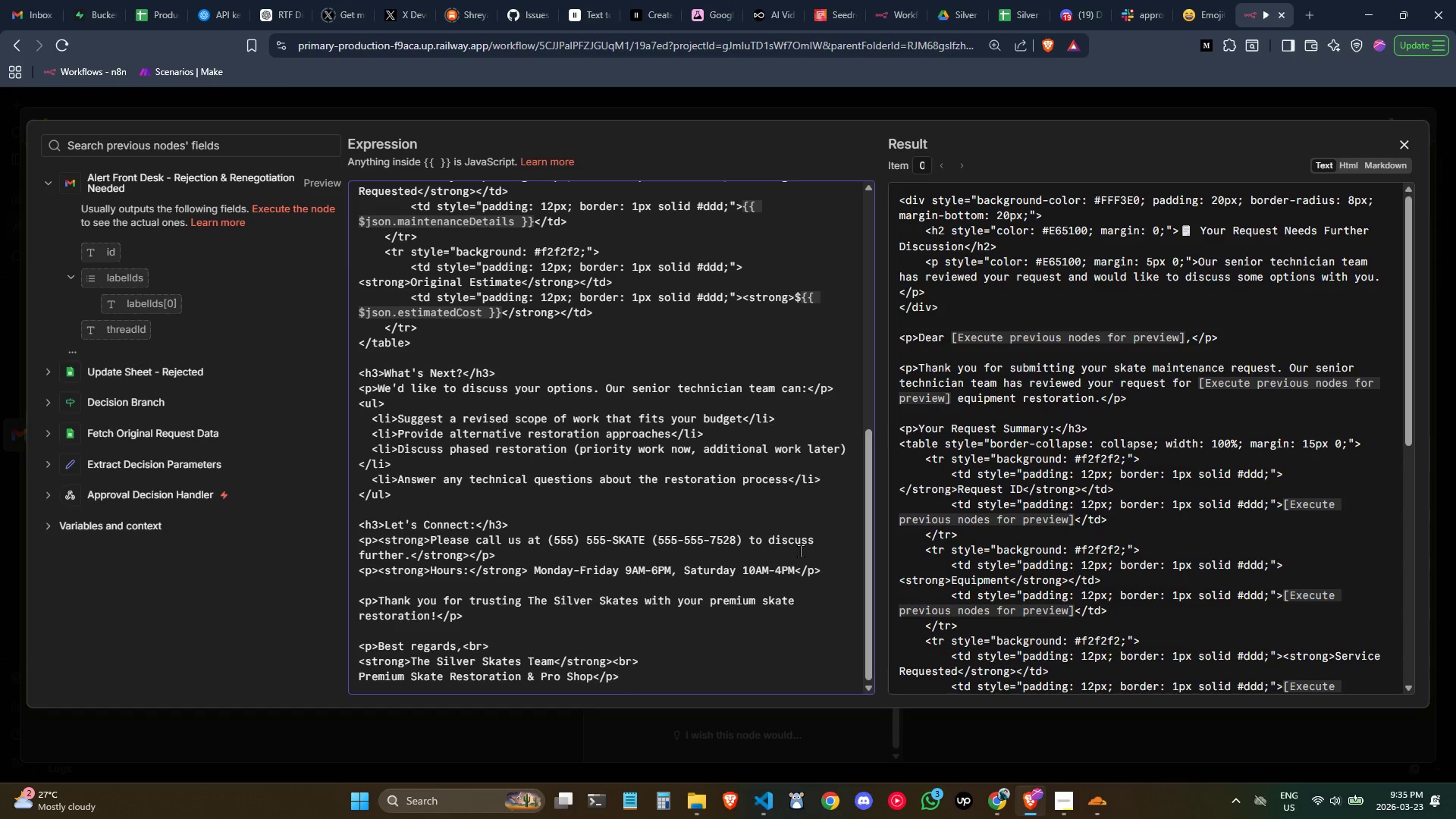 
wait(7.07)
 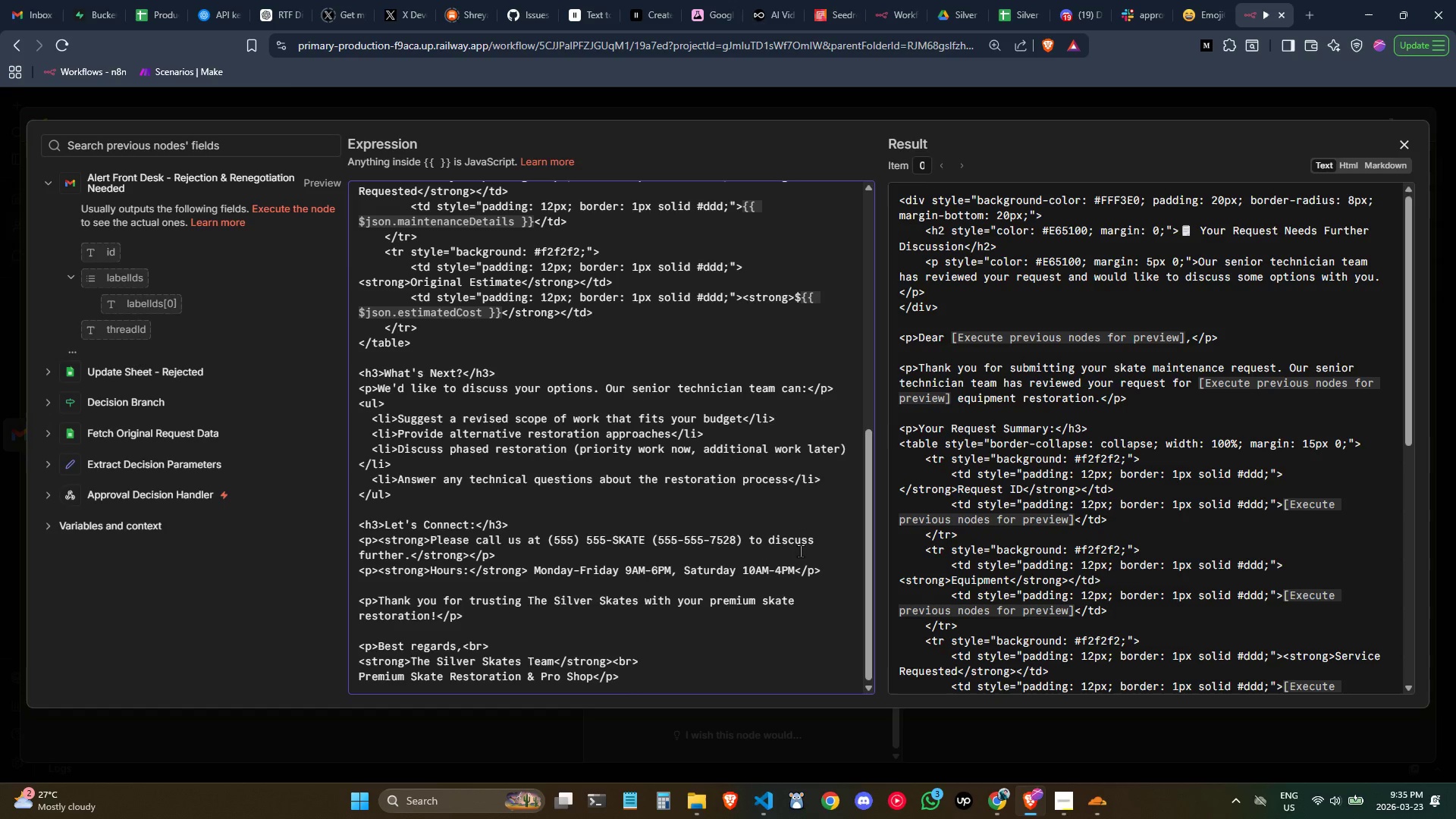 
left_click([692, 585])
 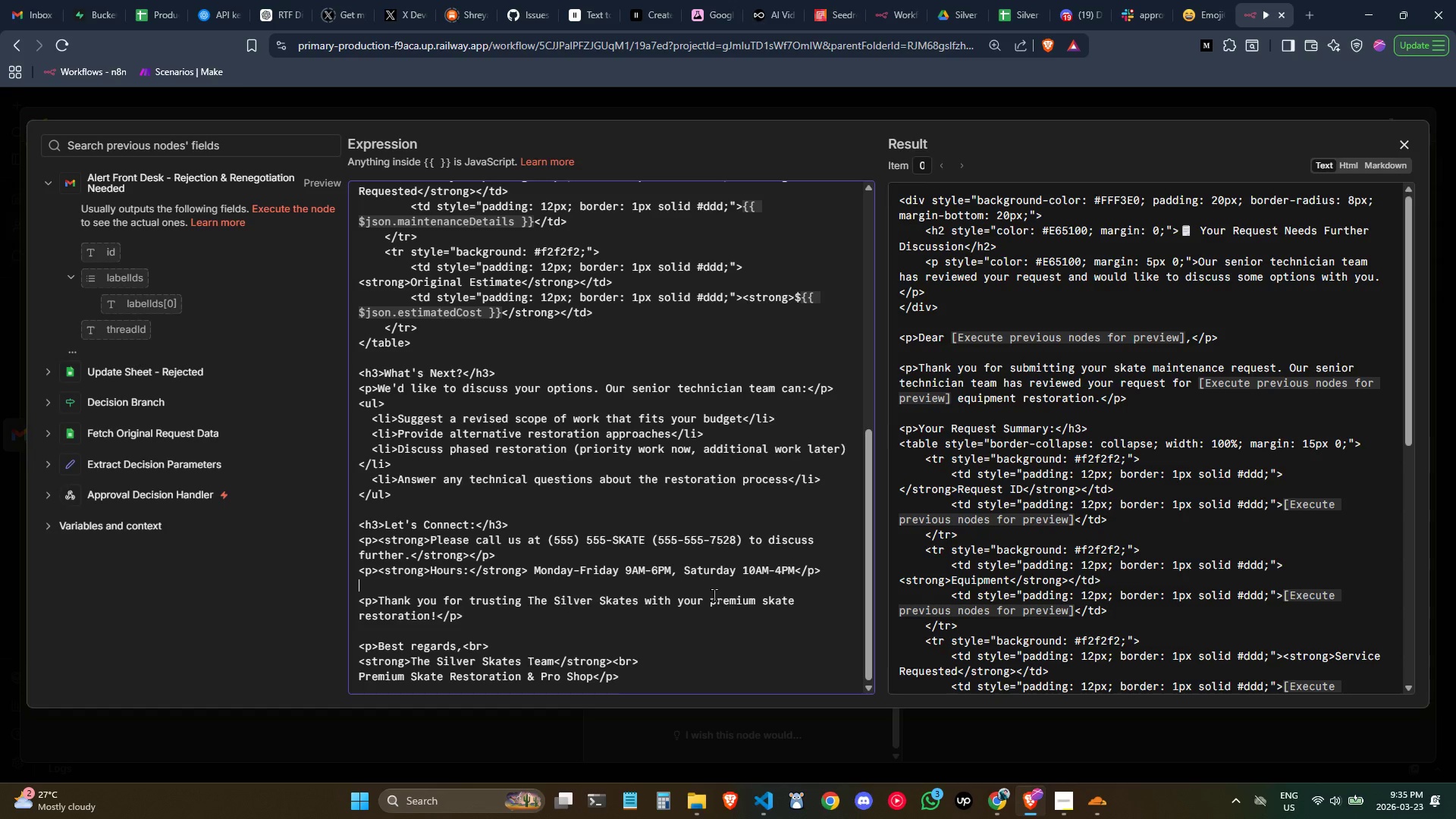 
key(Enter)
 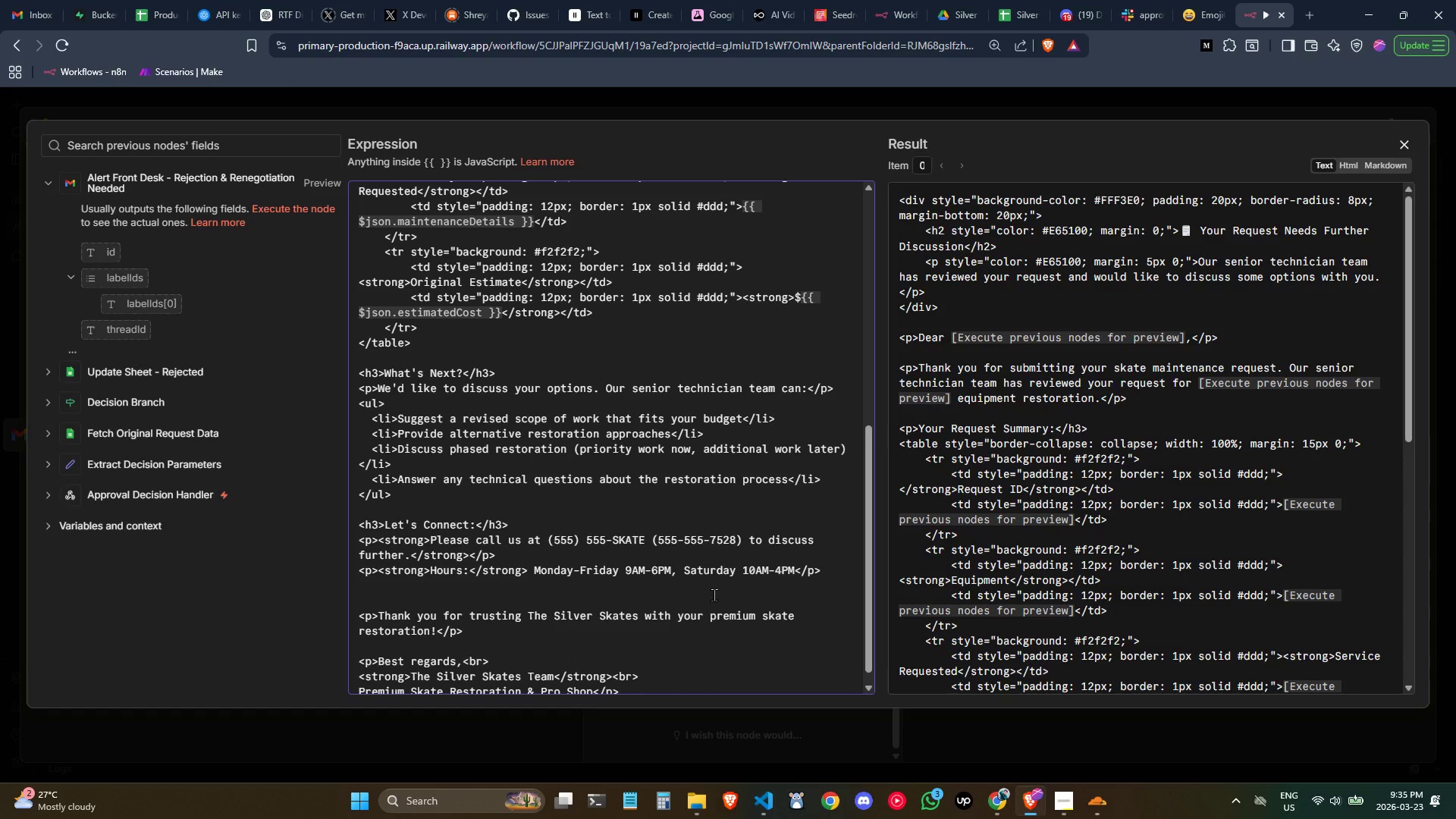 
wait(6.75)
 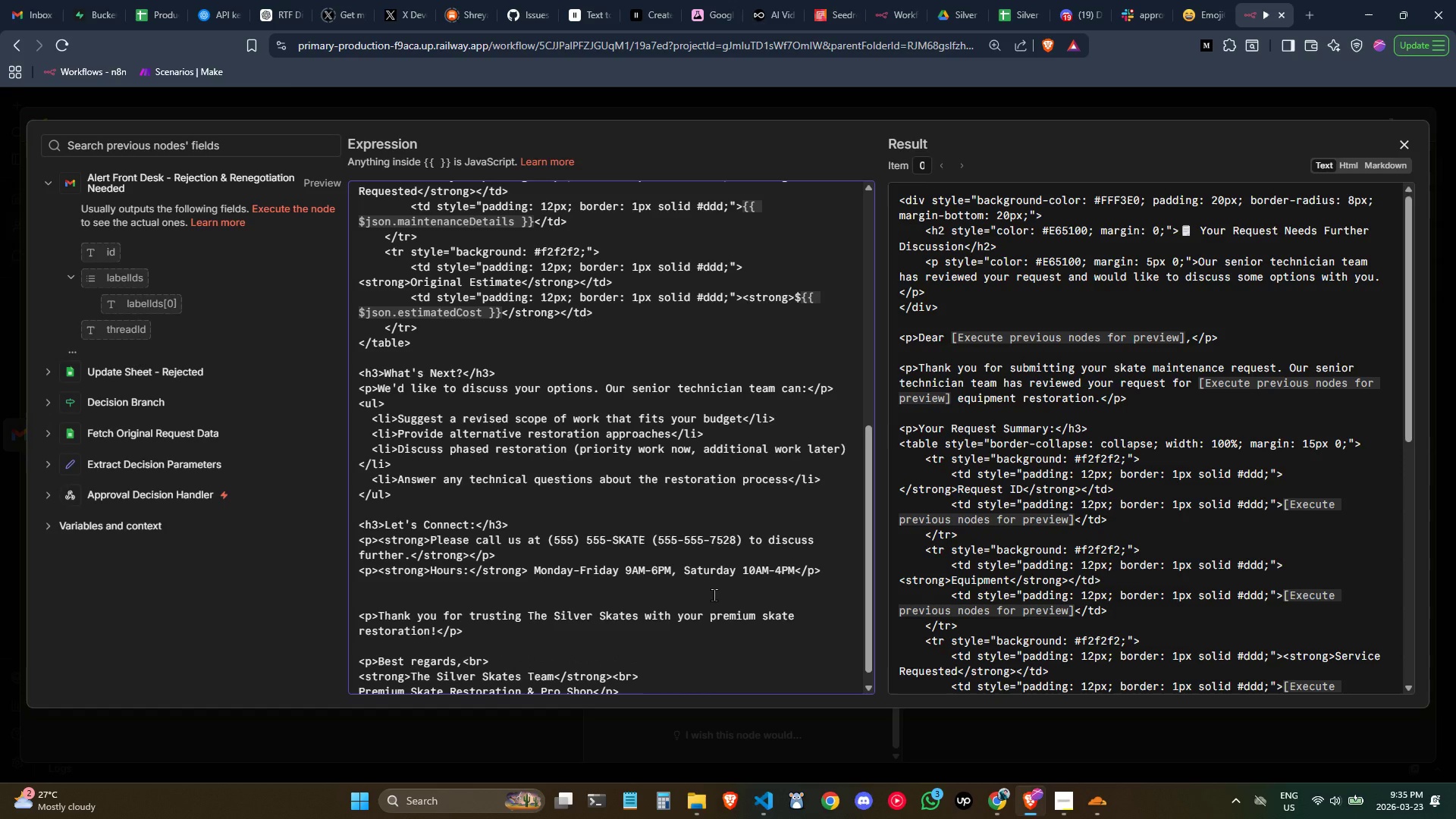 
left_click([587, 588])
 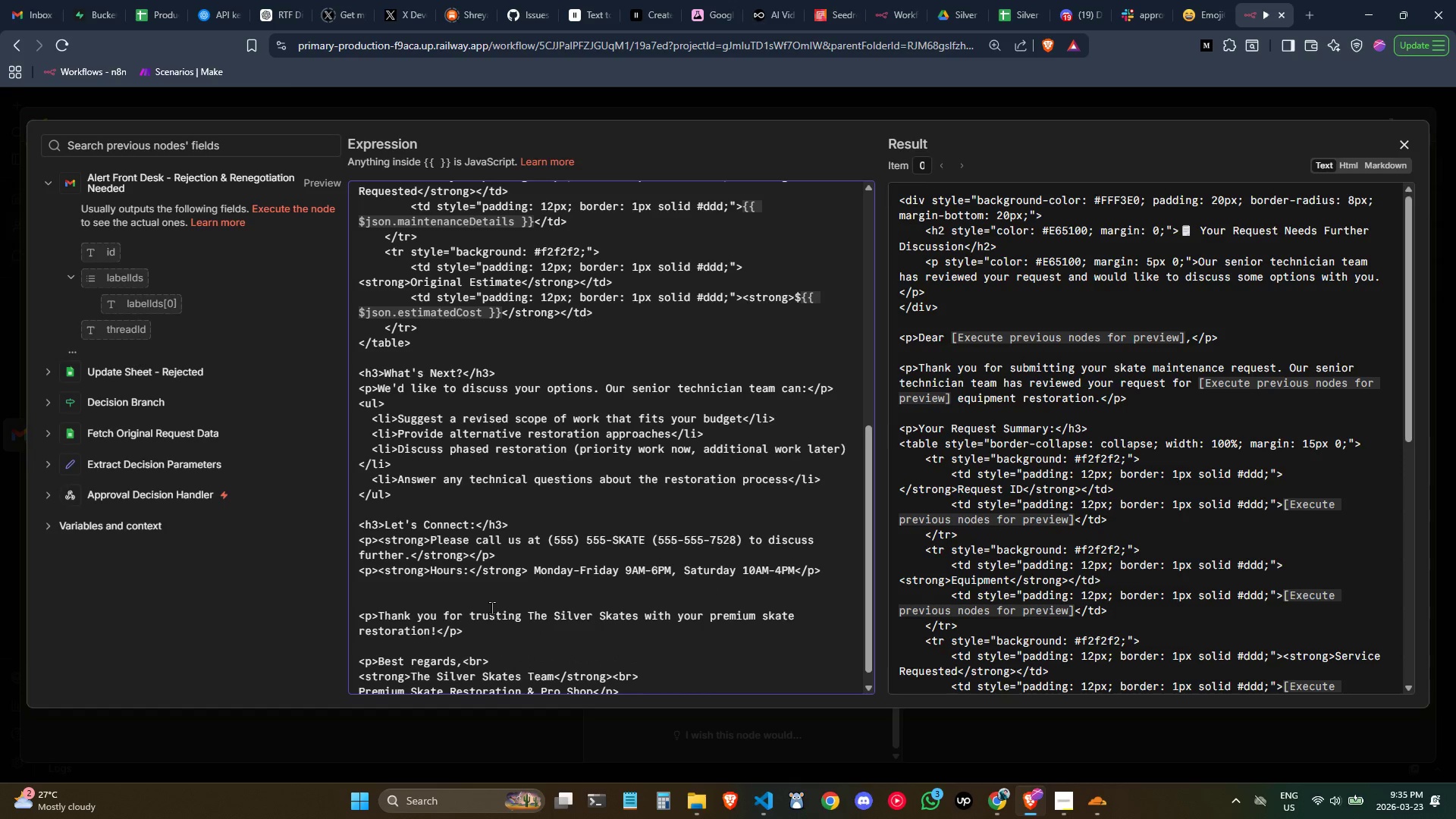 
key(Delete)
 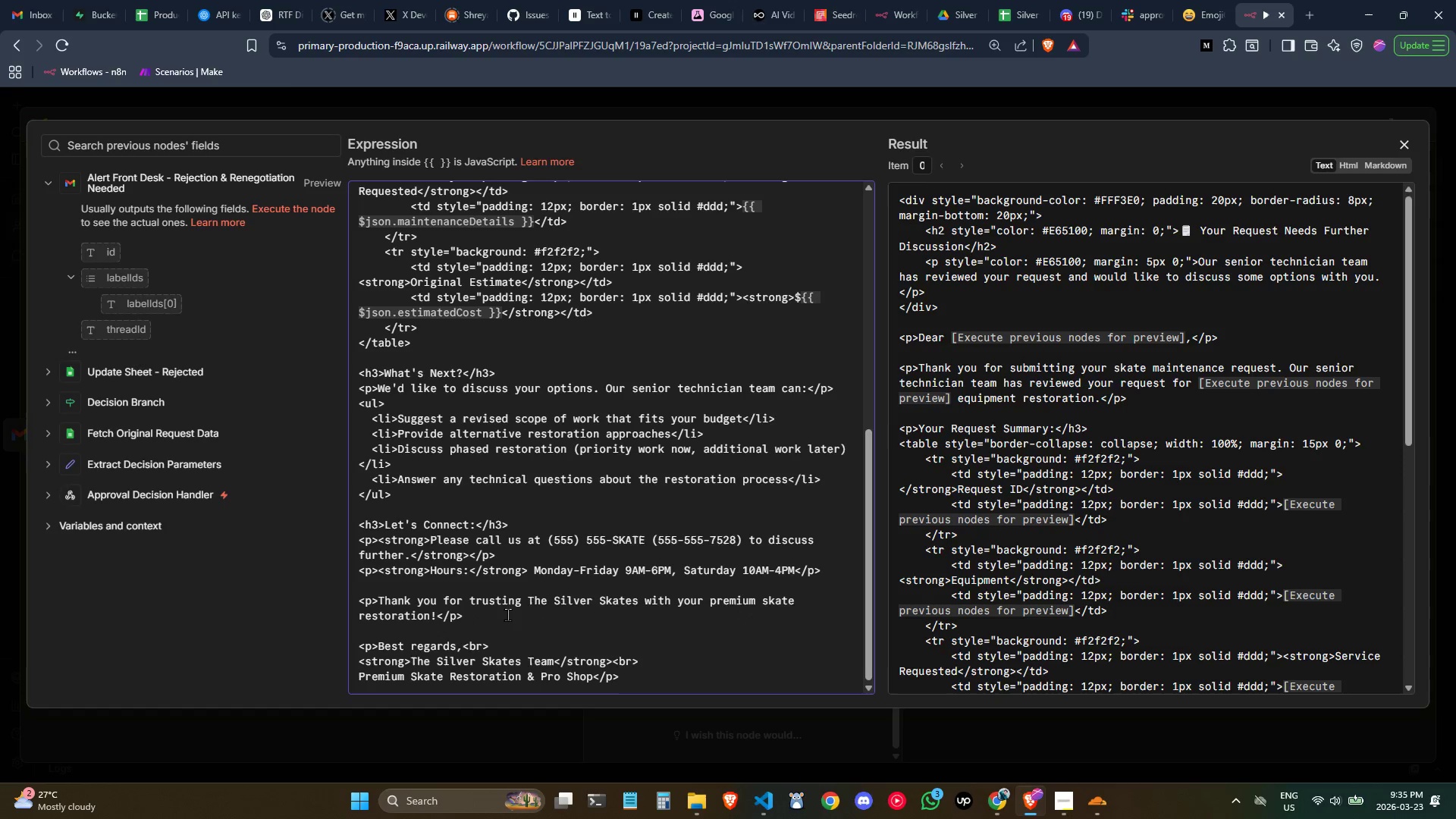 
left_click([493, 620])
 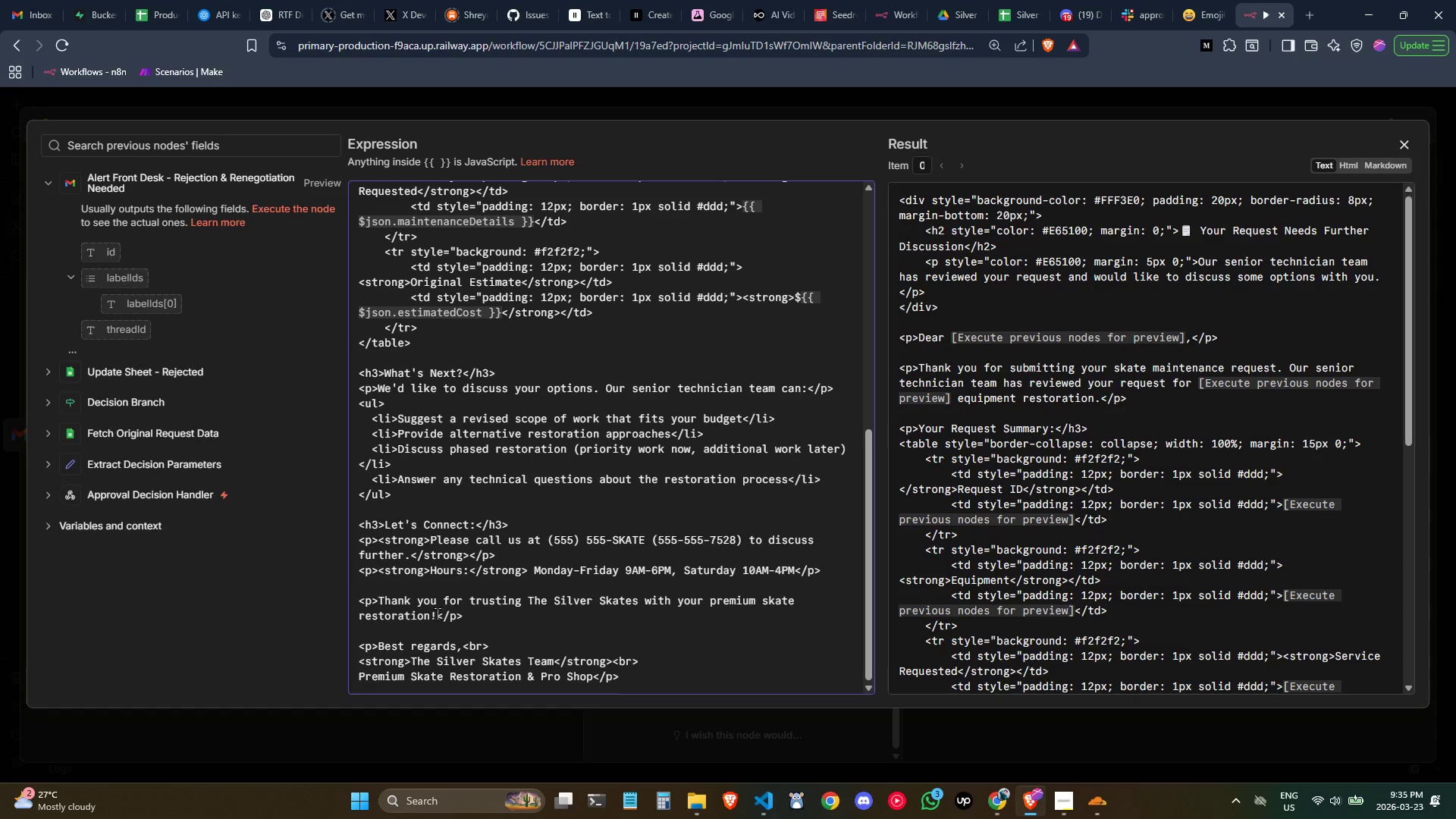 
left_click_drag(start_coordinate=[437, 613], to_coordinate=[379, 595])
 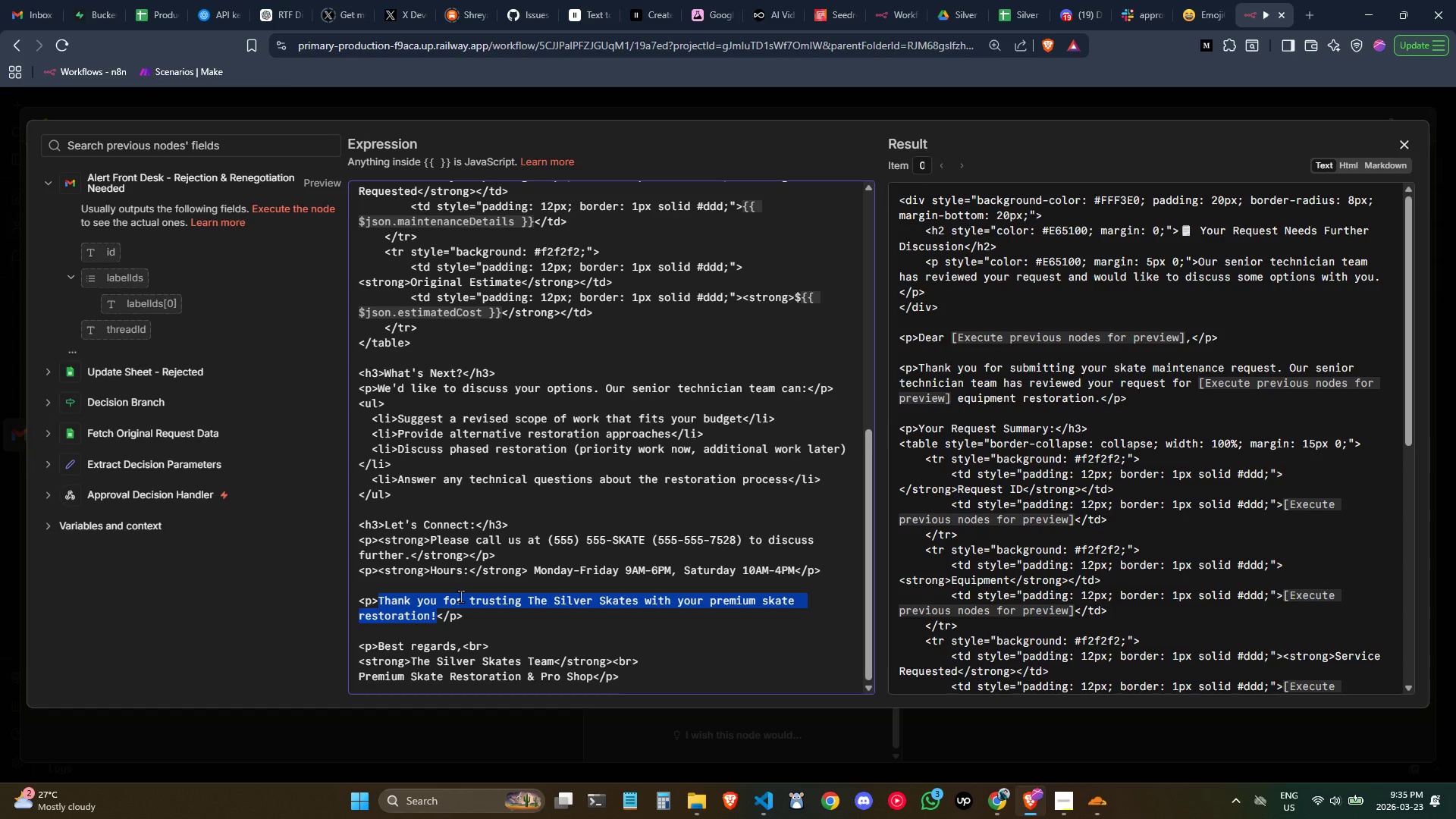 
type(We're committed to finding a solution that works for you )
 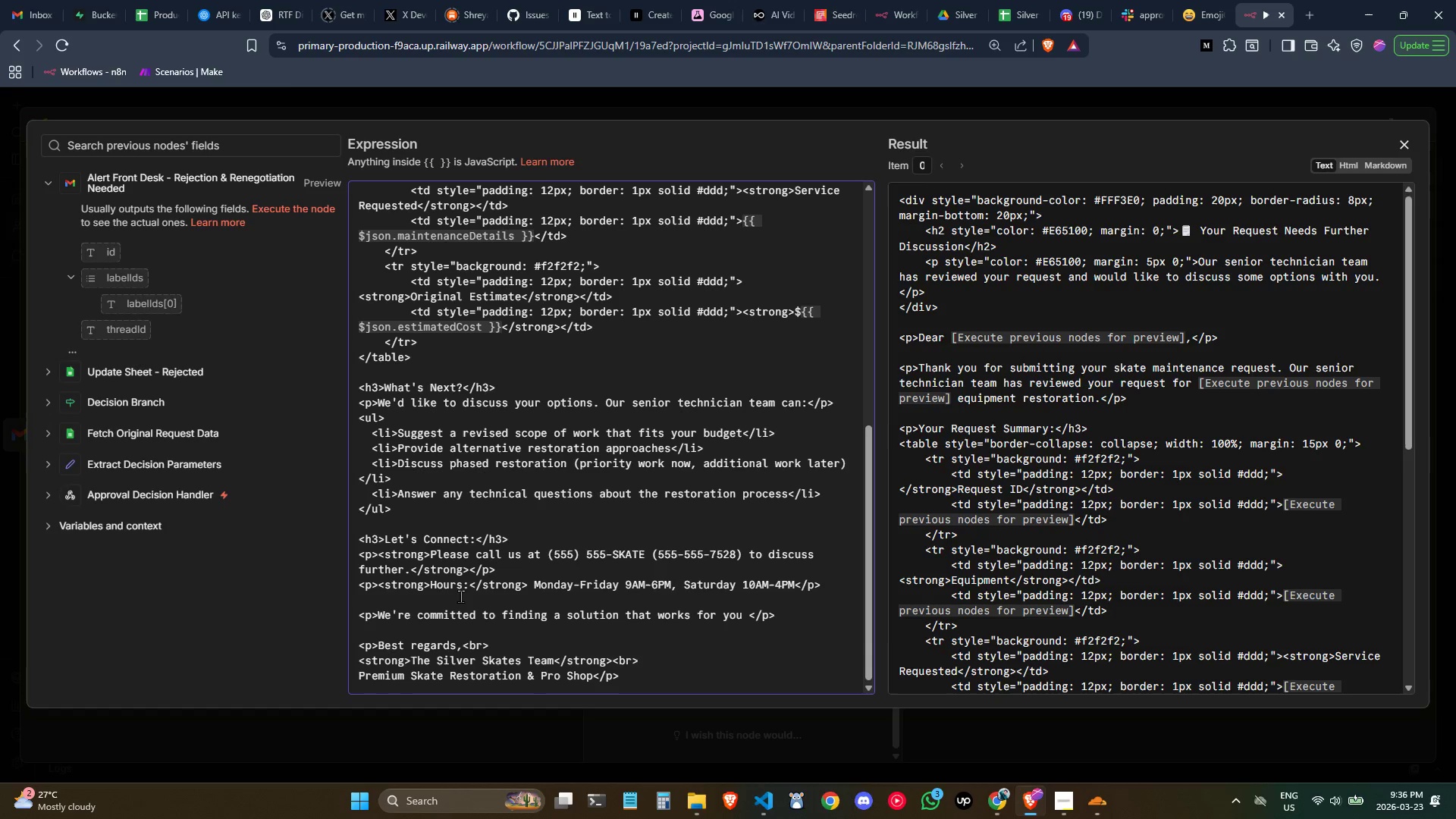 
wait(6.28)
 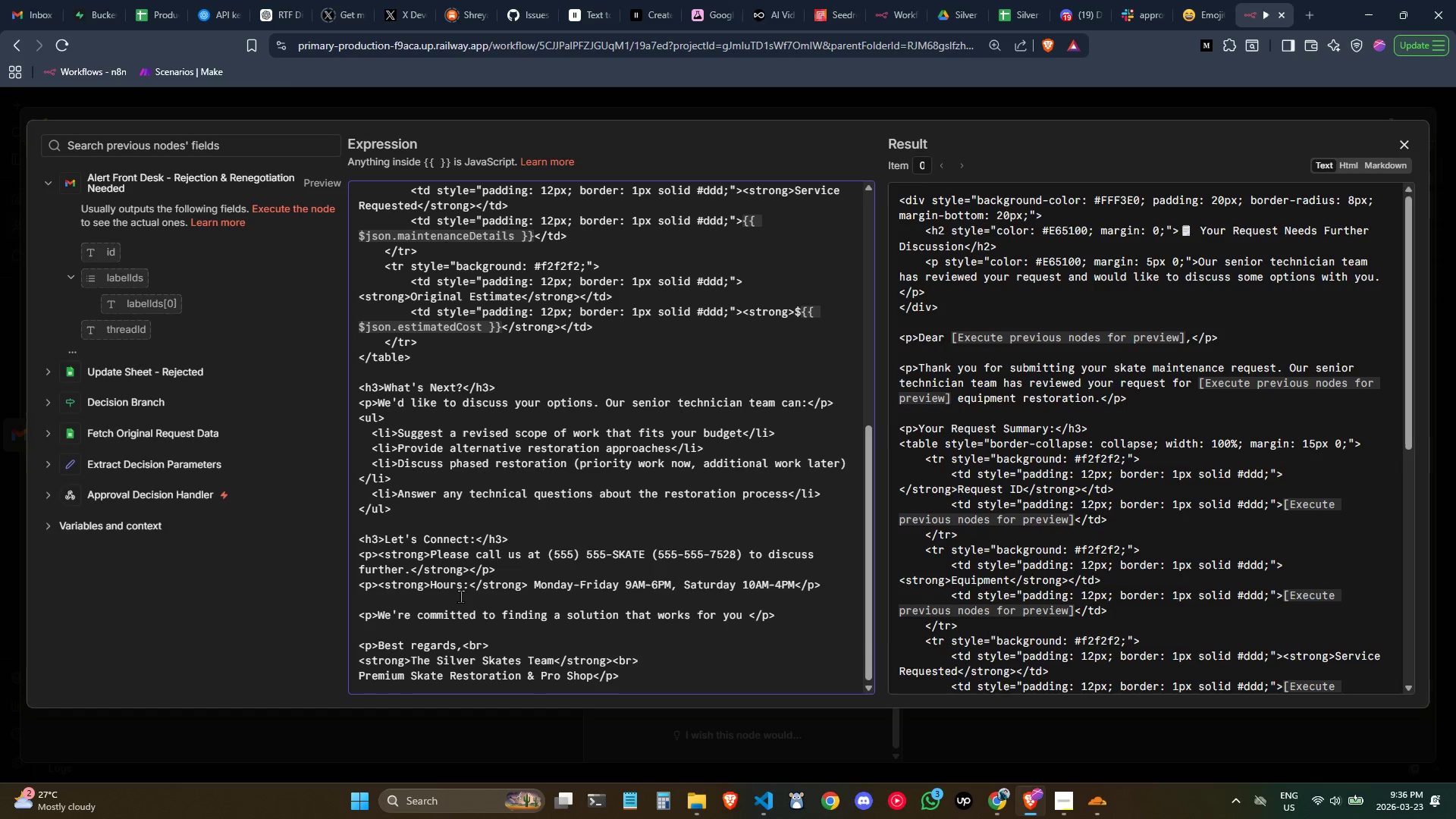 
type(and your skates)
 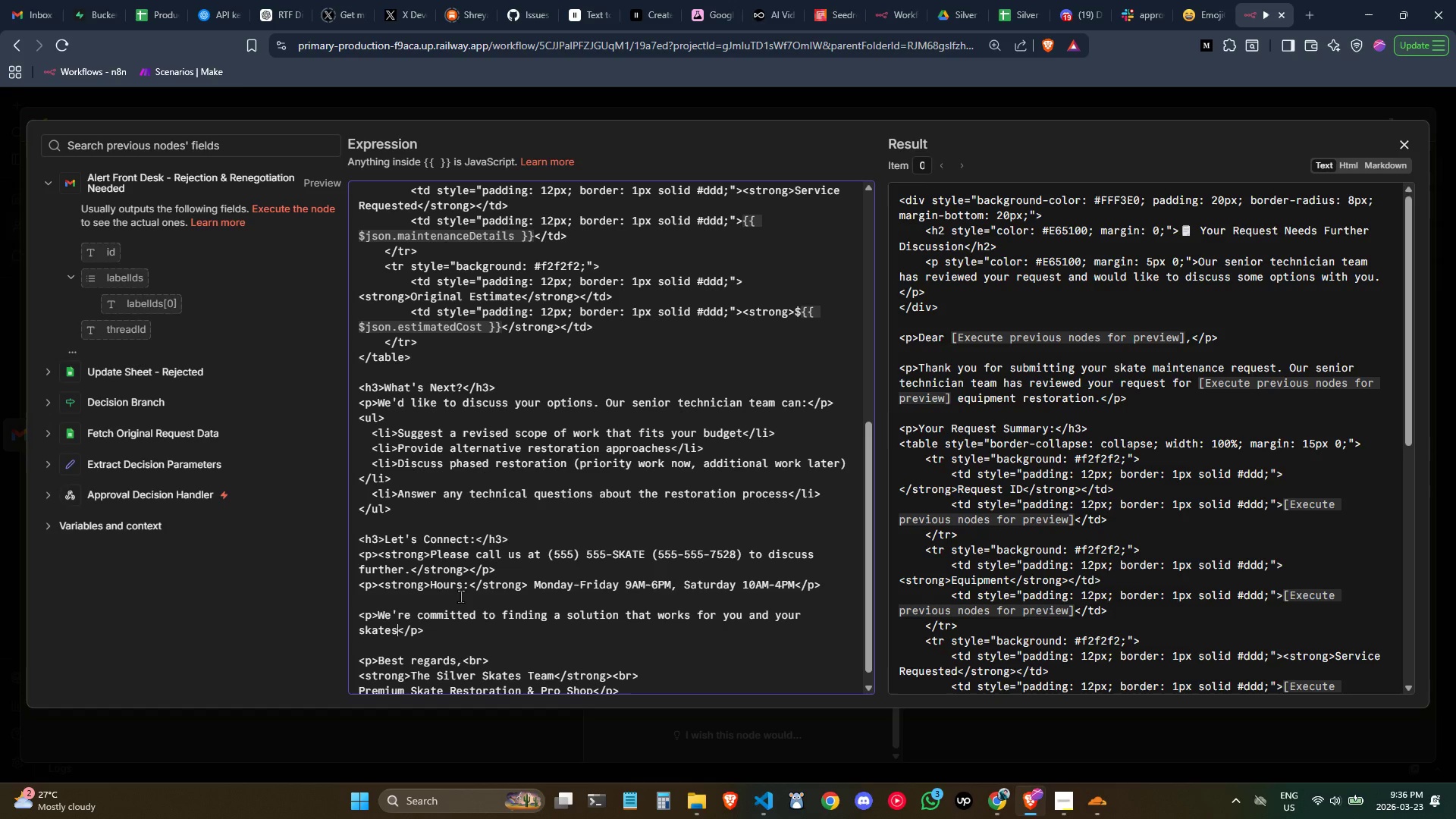 
key(Shift+1)
 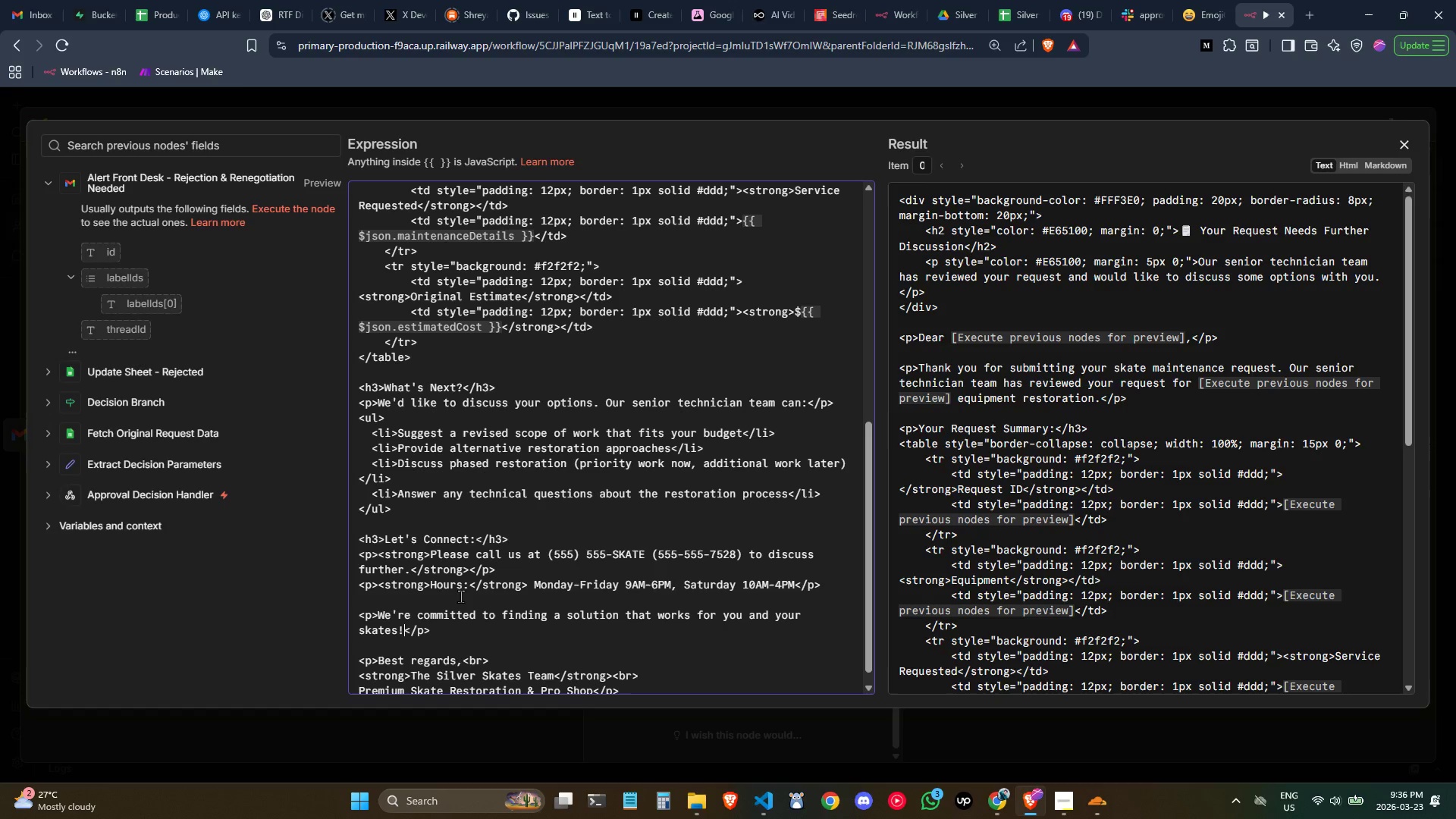 
scroll: coordinate [460, 596], scroll_direction: down, amount: 1.0
 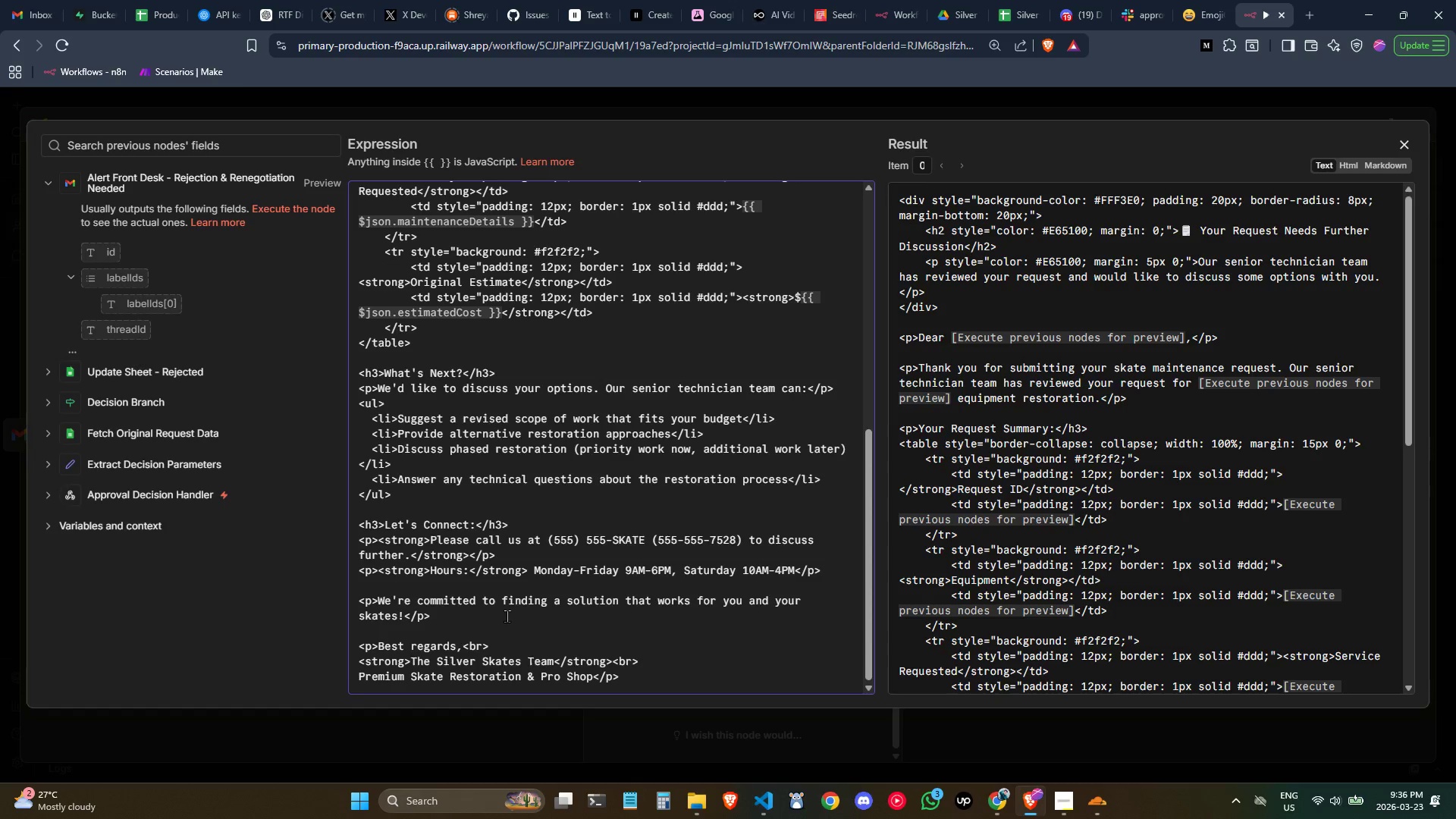 
wait(8.08)
 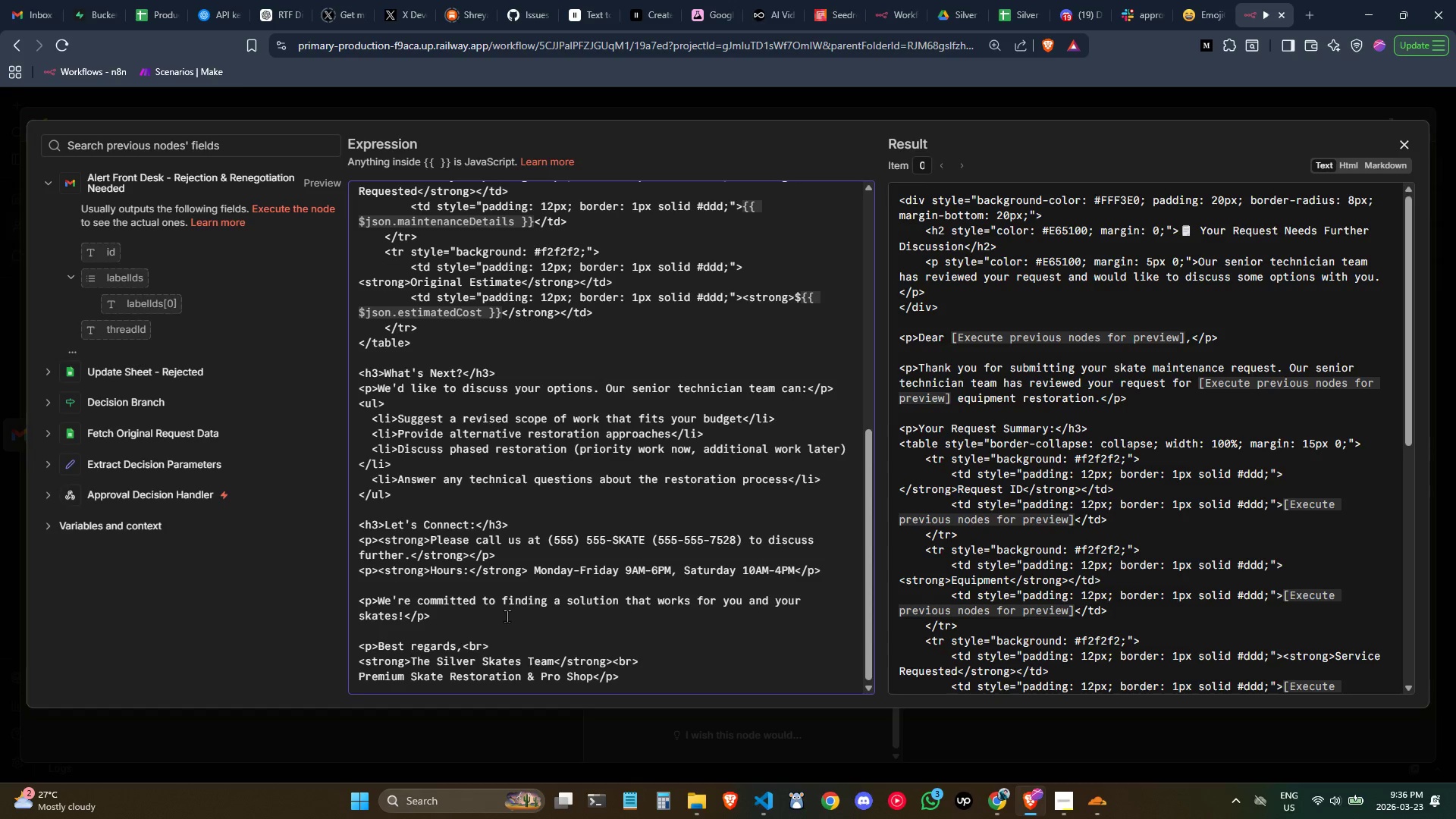 
left_click([641, 481])
 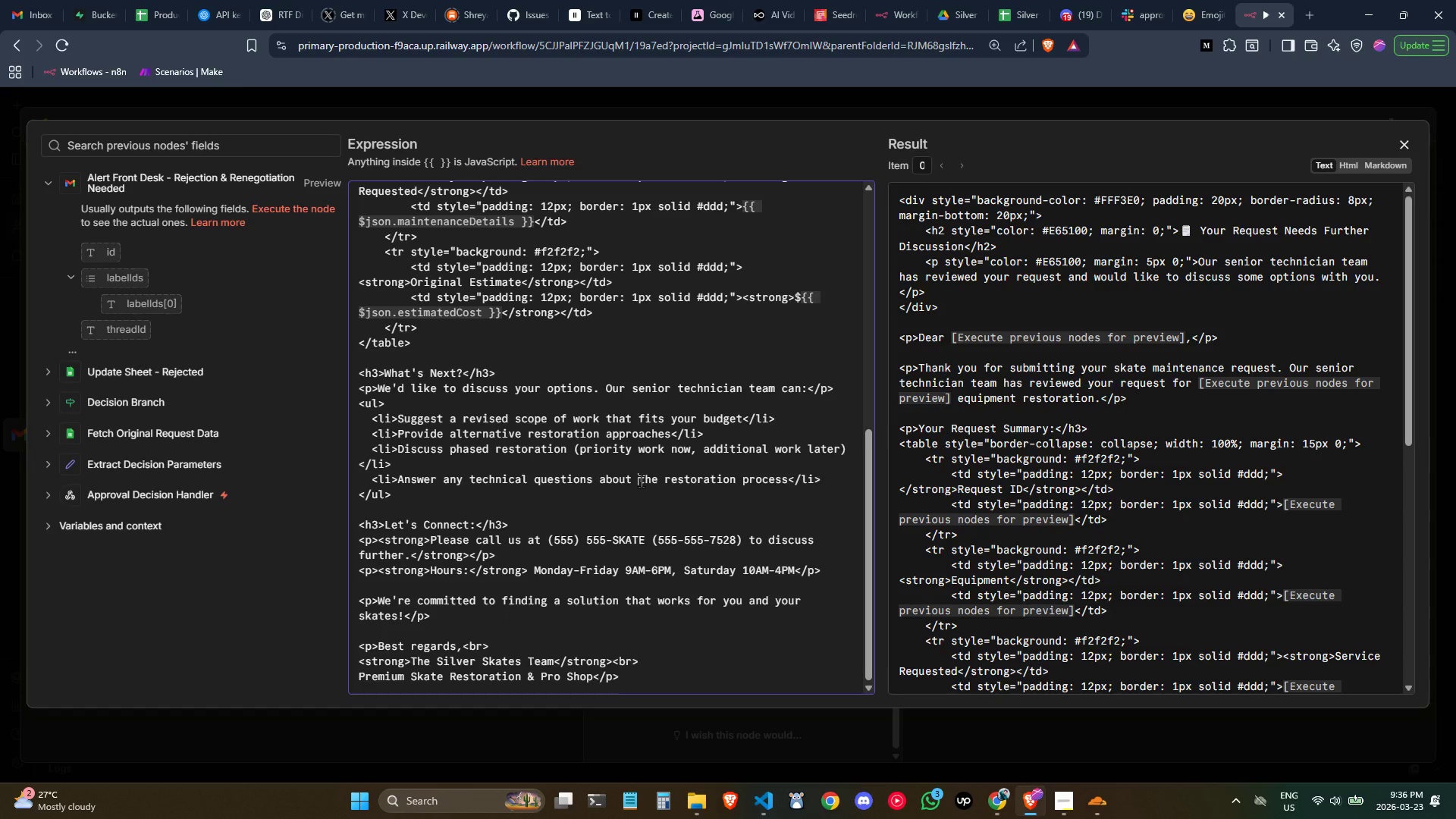 
key(Control+A)
 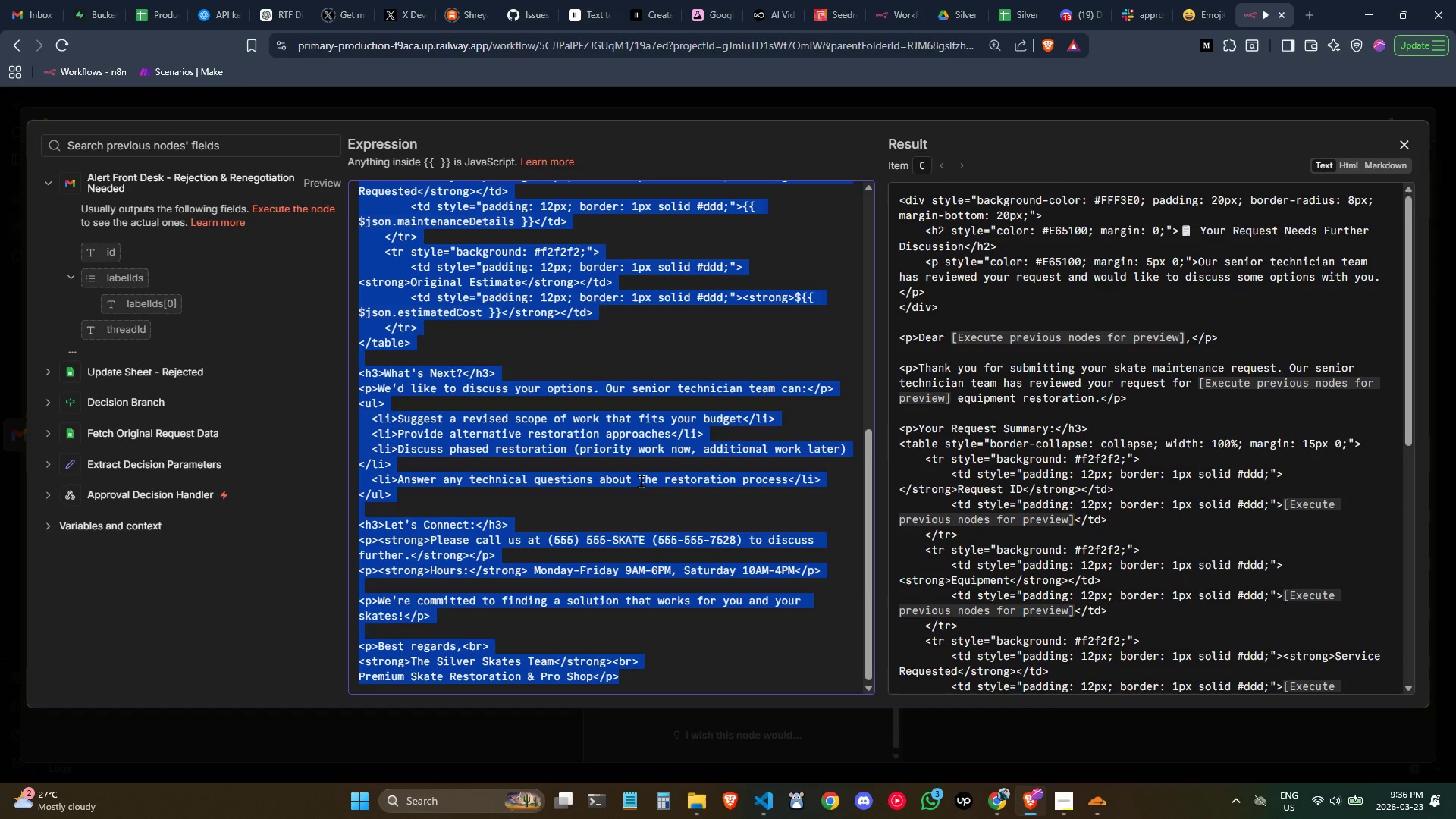 
key(Control+C)
 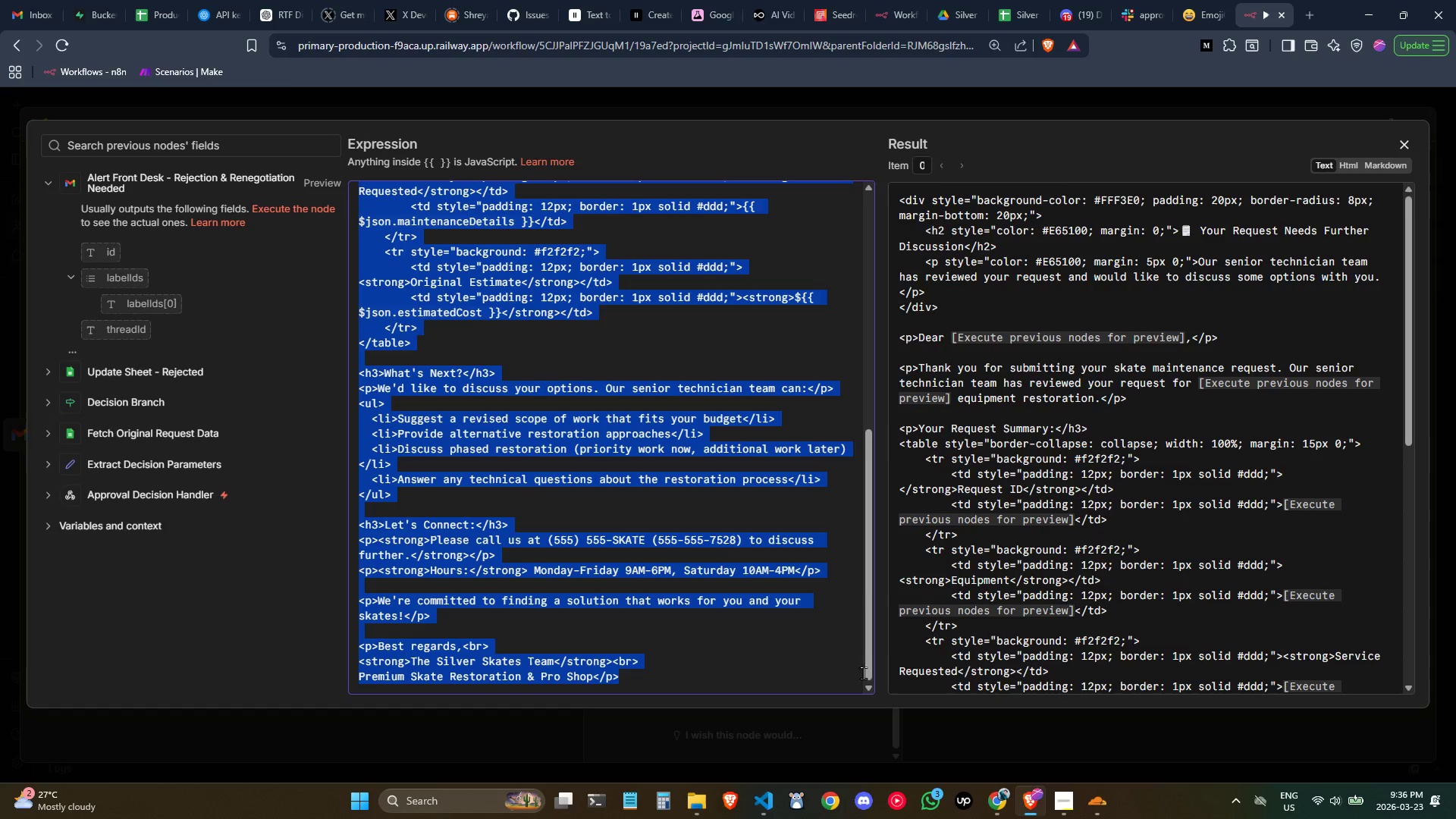 
key(Control+C)
 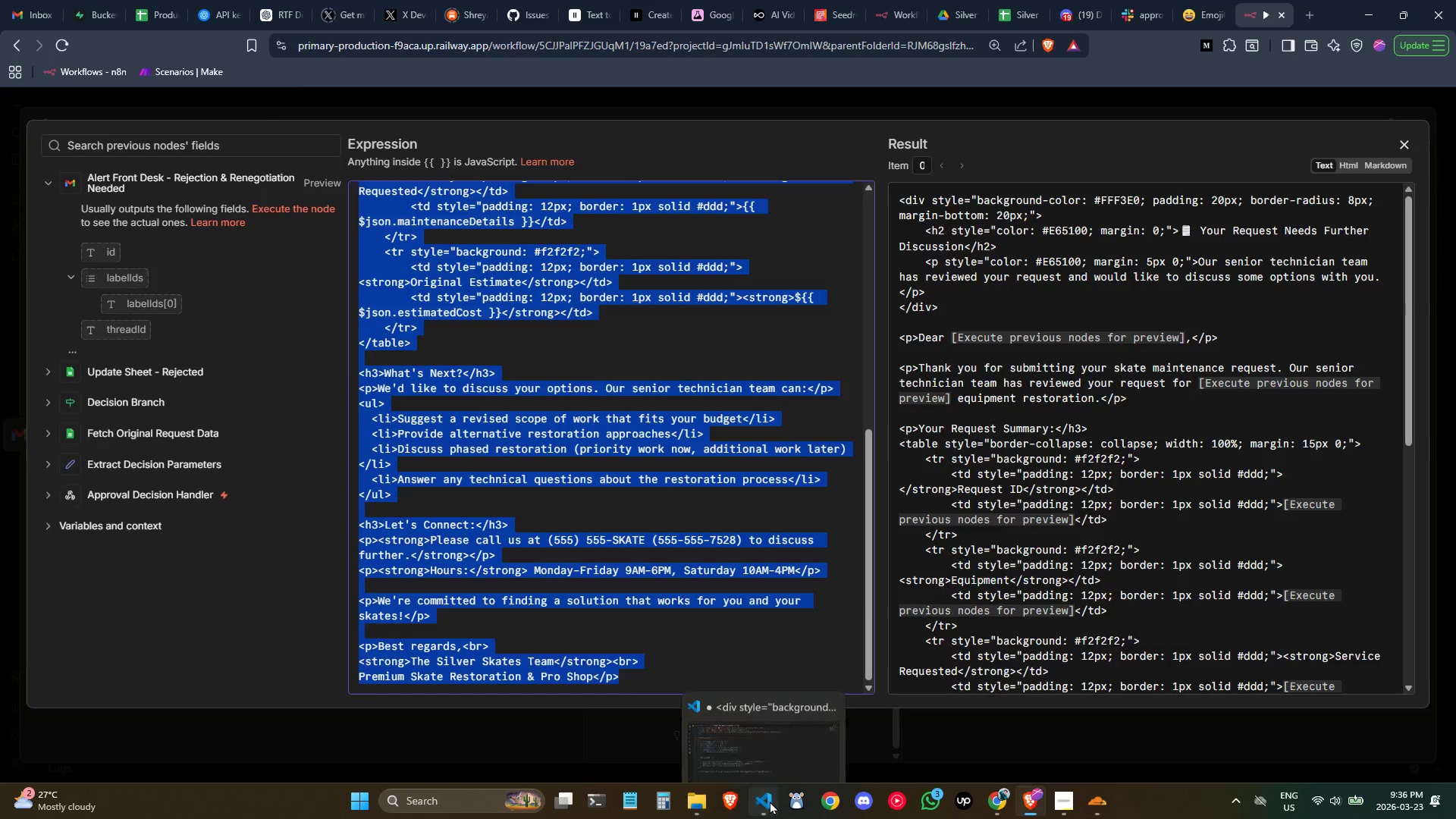 
double_click([715, 587])
 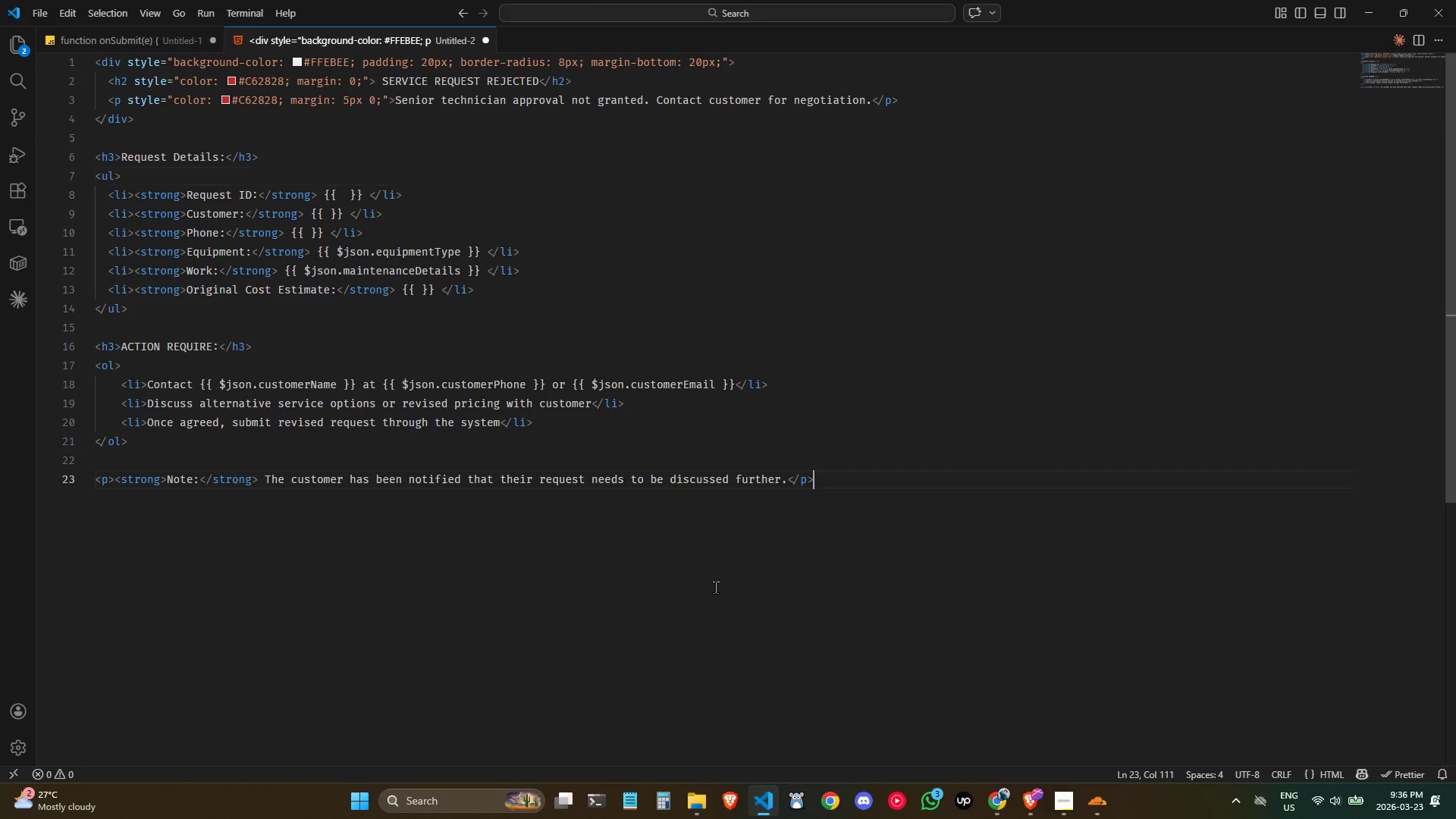 
key(Control+ControlLeft)
 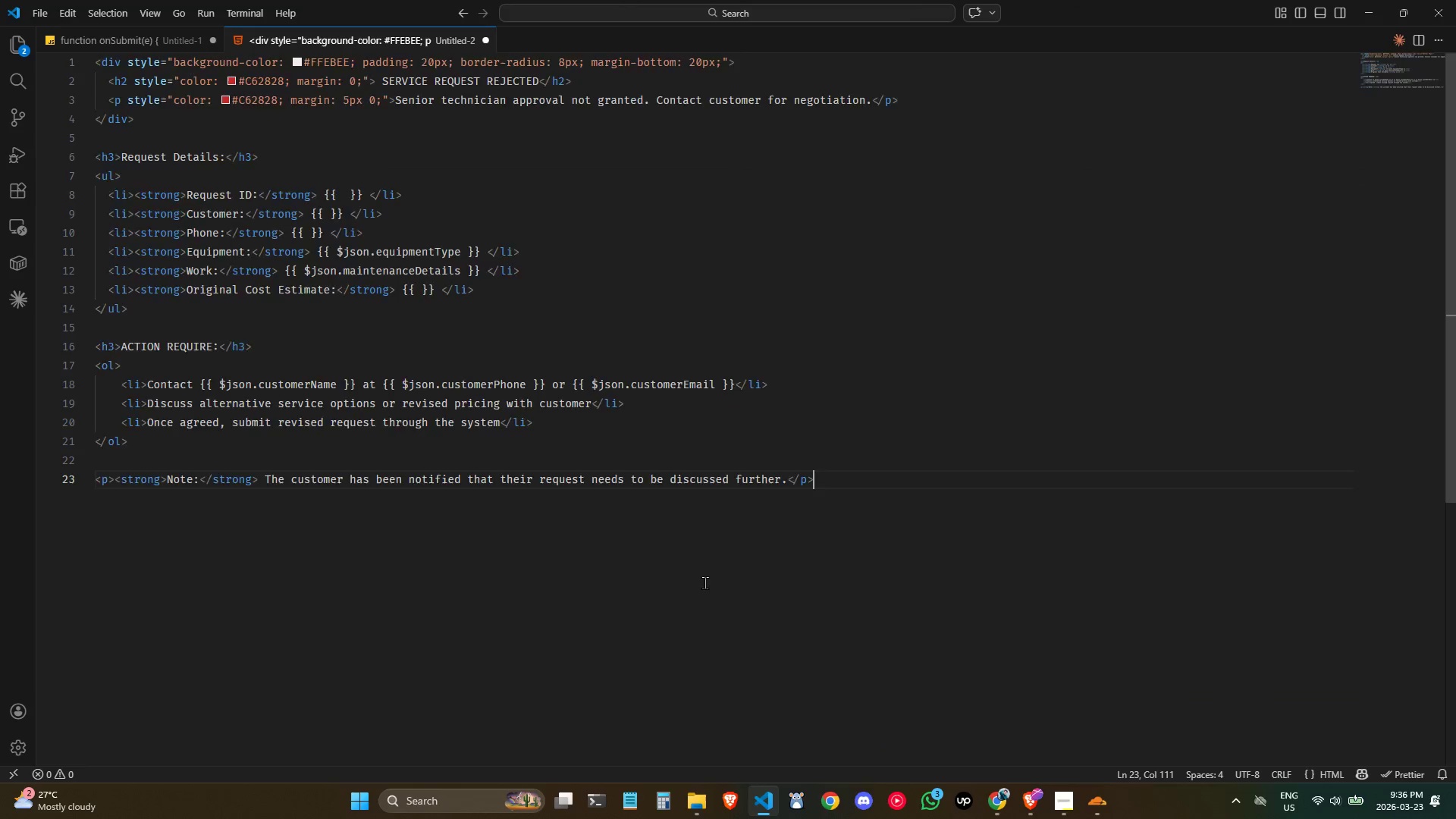 
key(Control+A)
 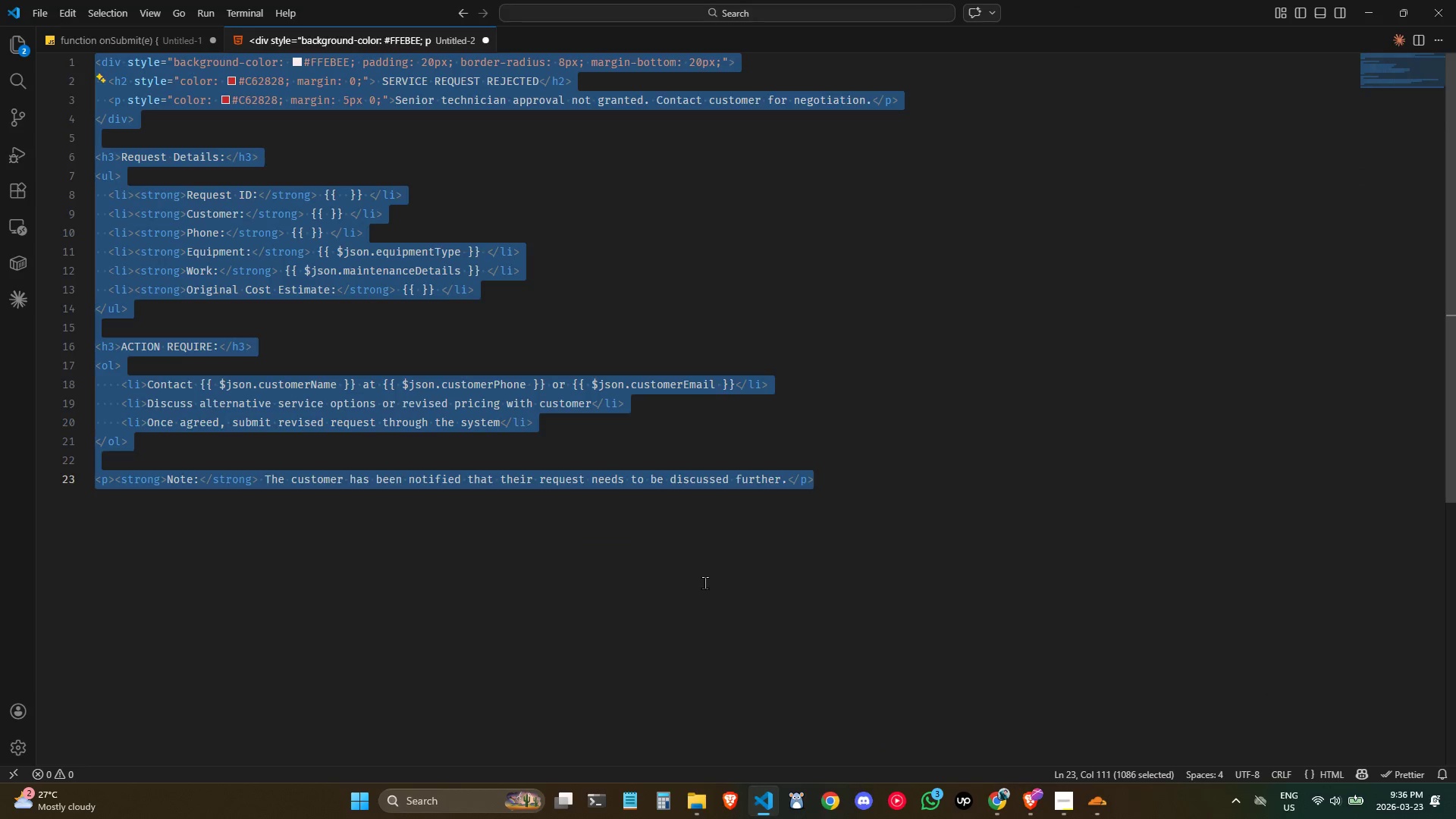 
key(Backspace)
 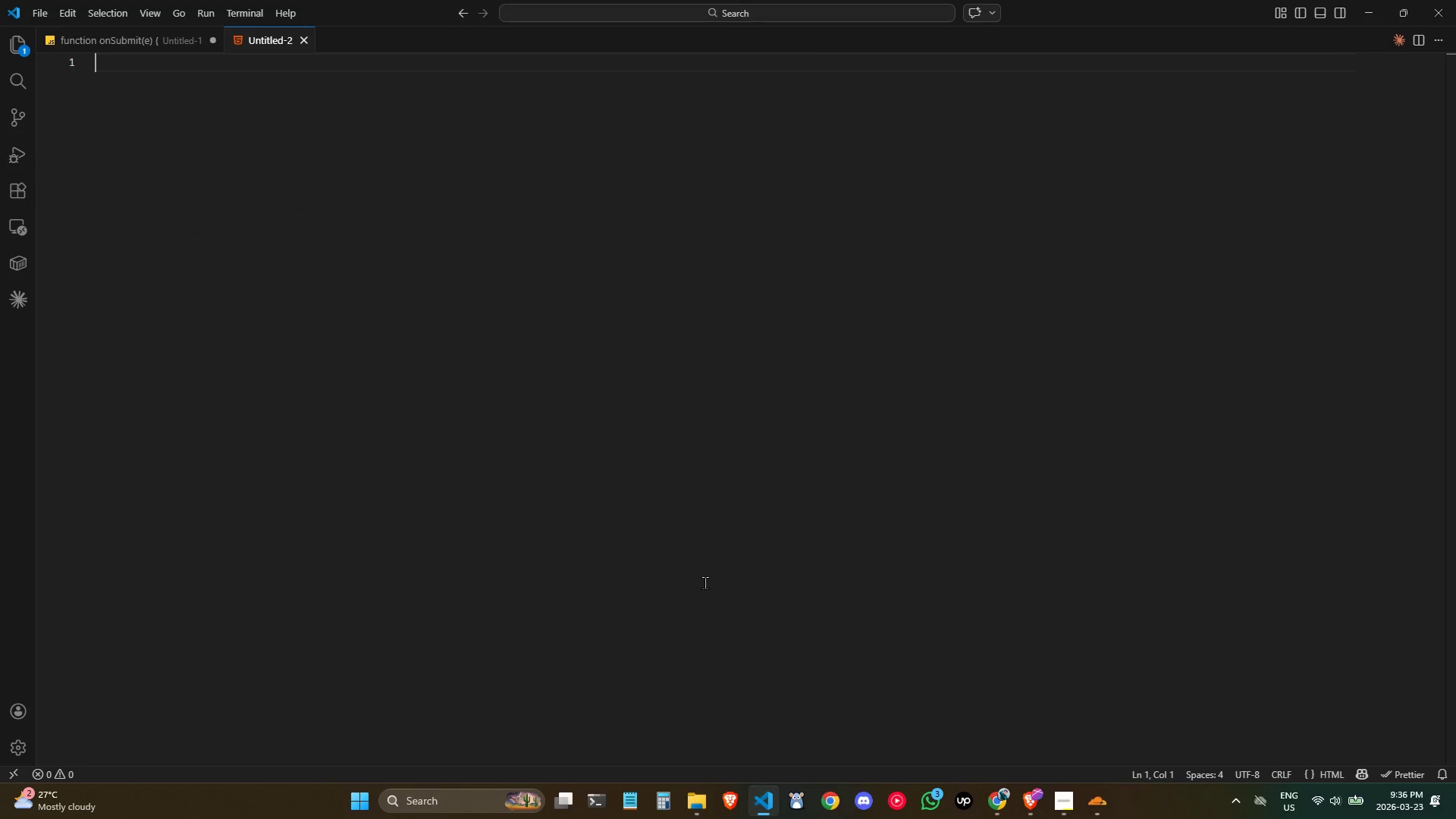 
key(Control+ControlLeft)
 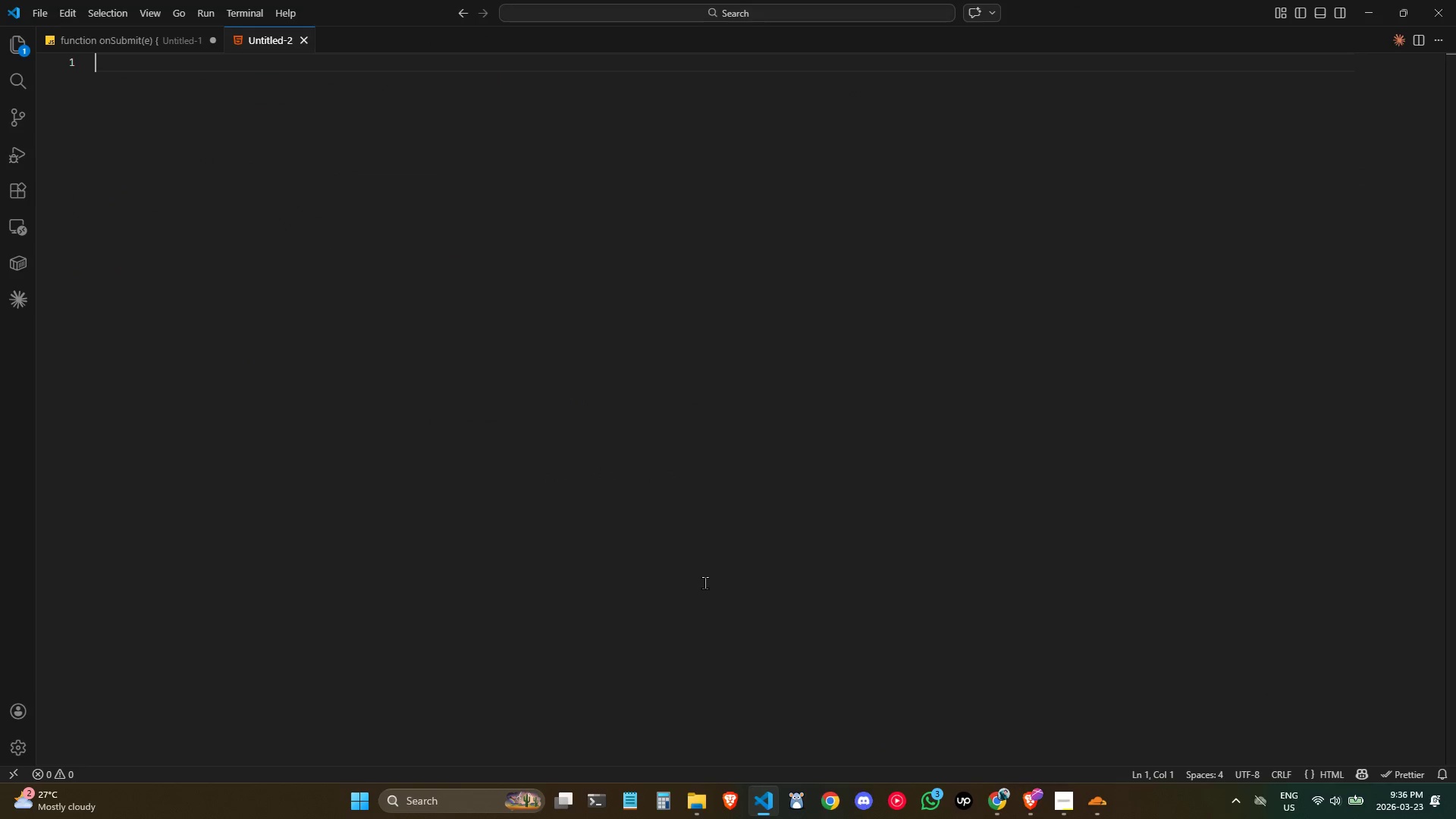 
key(Control+V)
 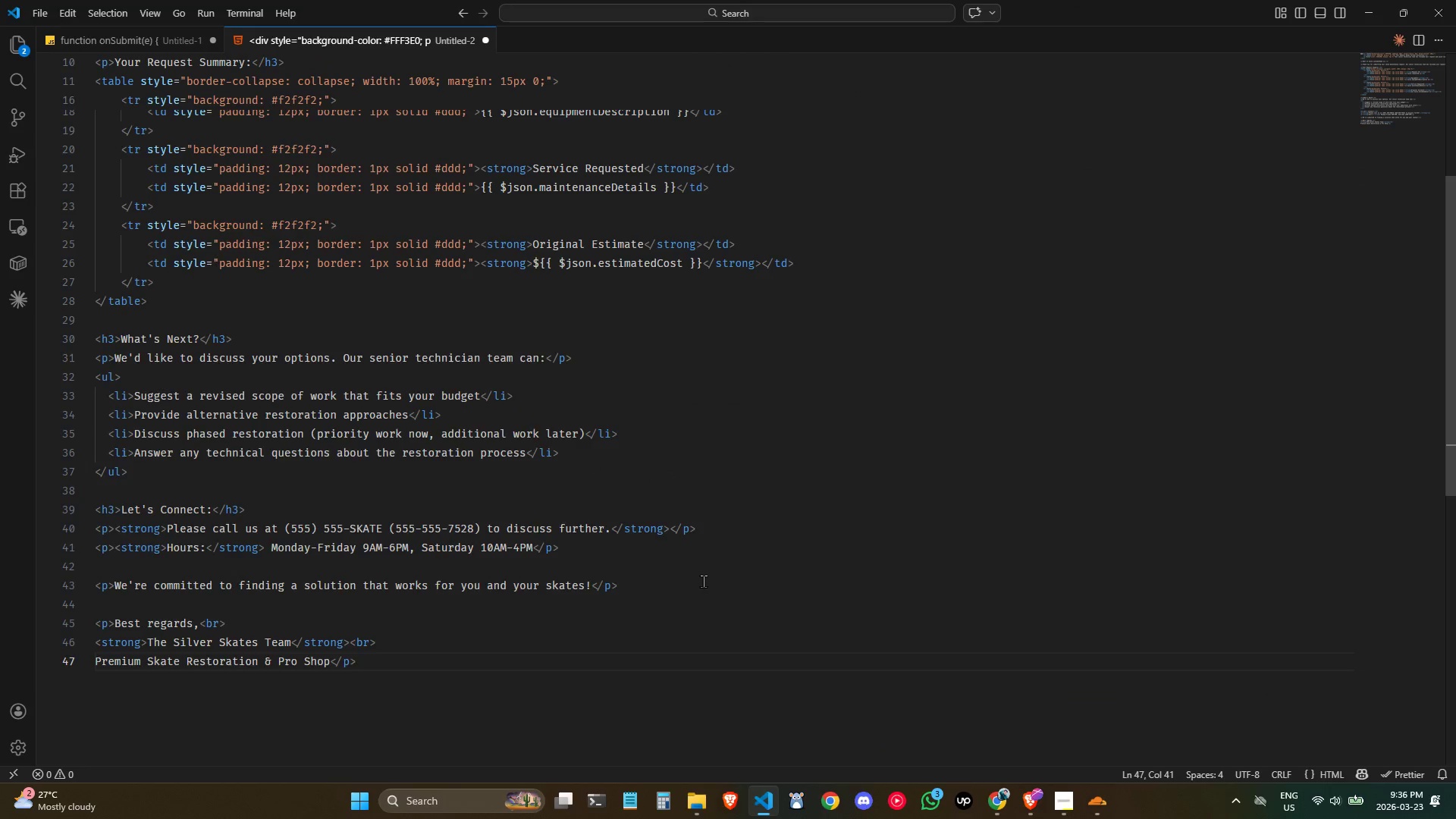 
scroll: coordinate [698, 577], scroll_direction: up, amount: 11.0
 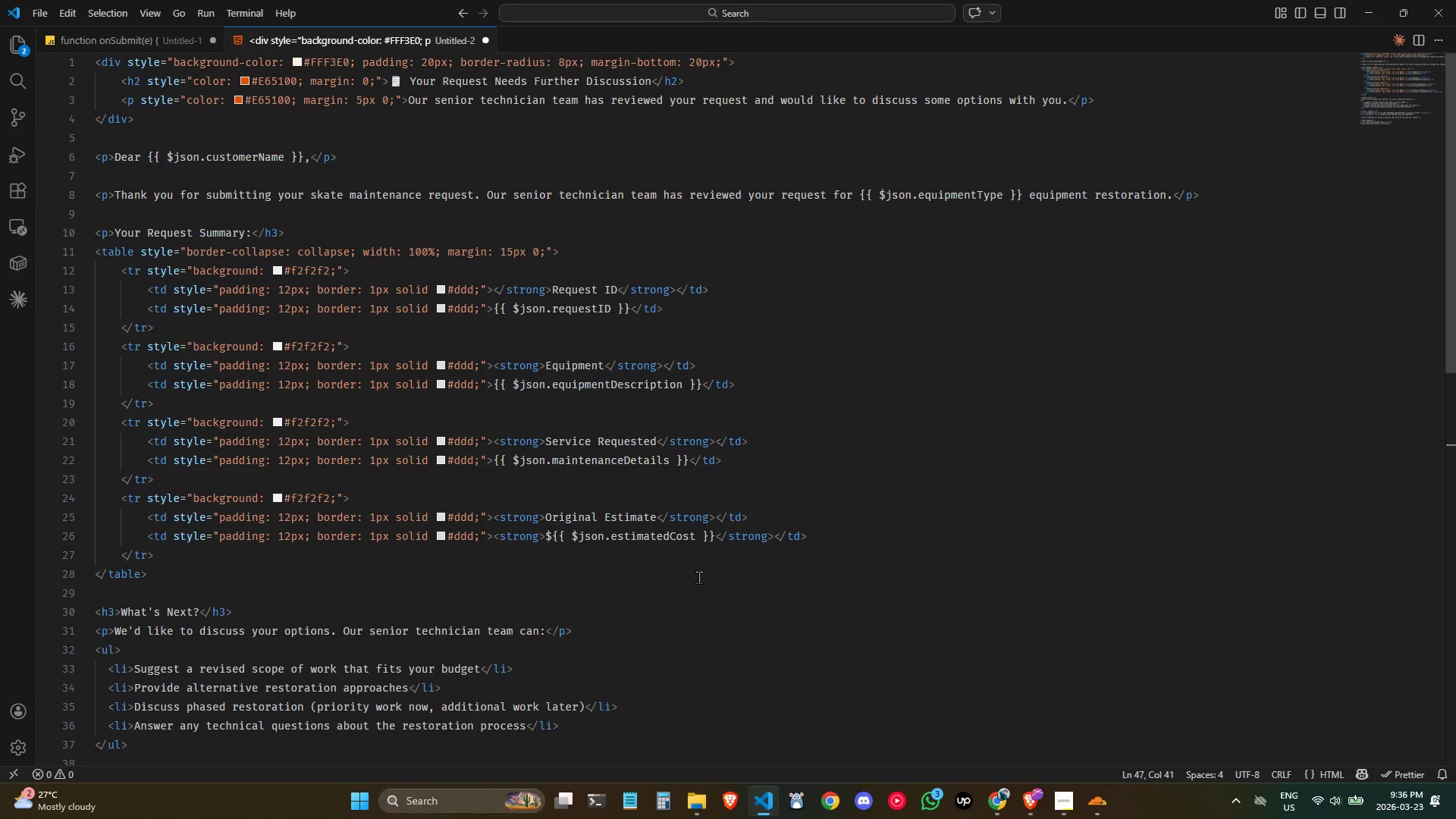 
left_click([698, 577])
 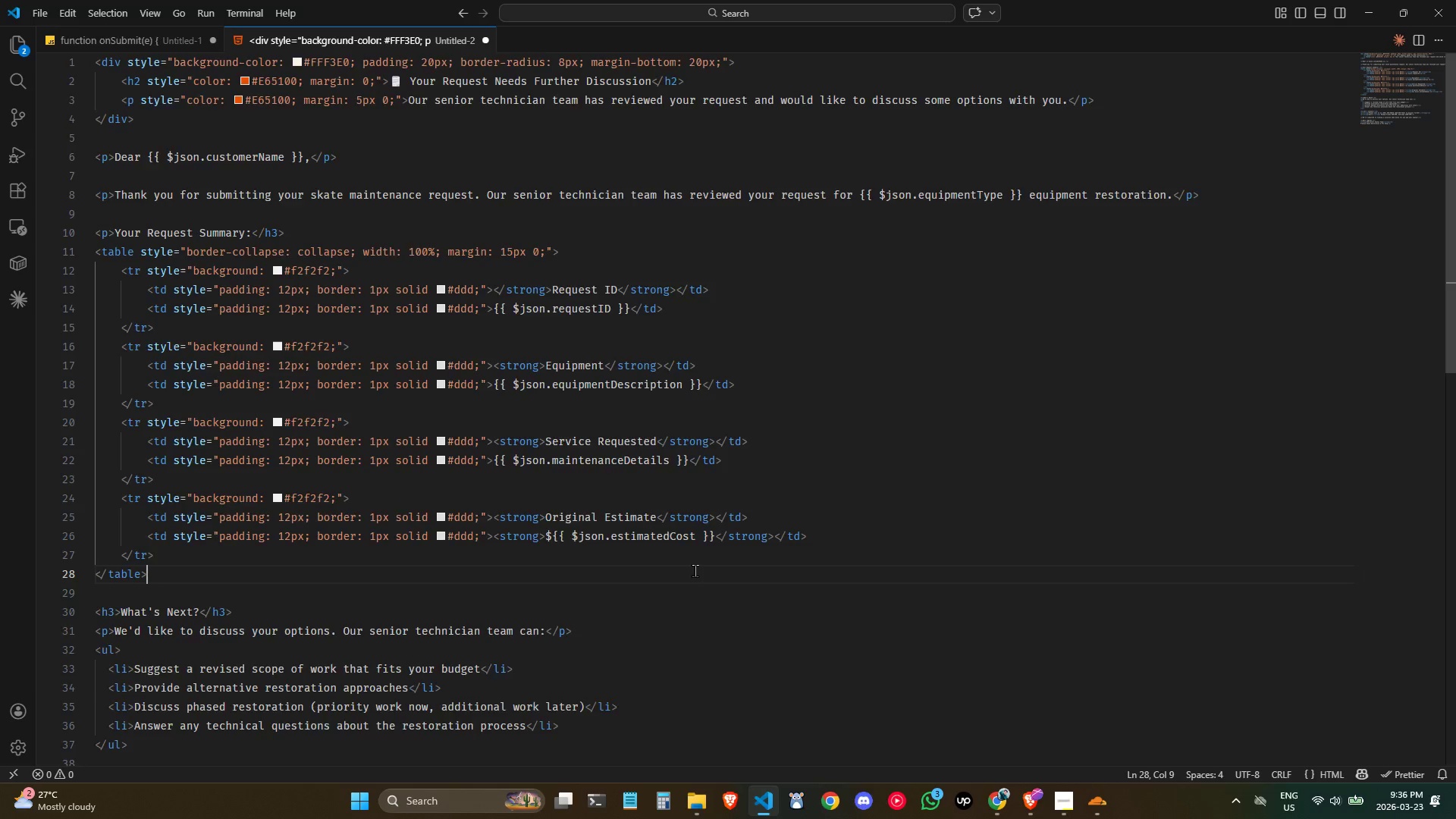 
scroll: coordinate [695, 570], scroll_direction: down, amount: 6.0
 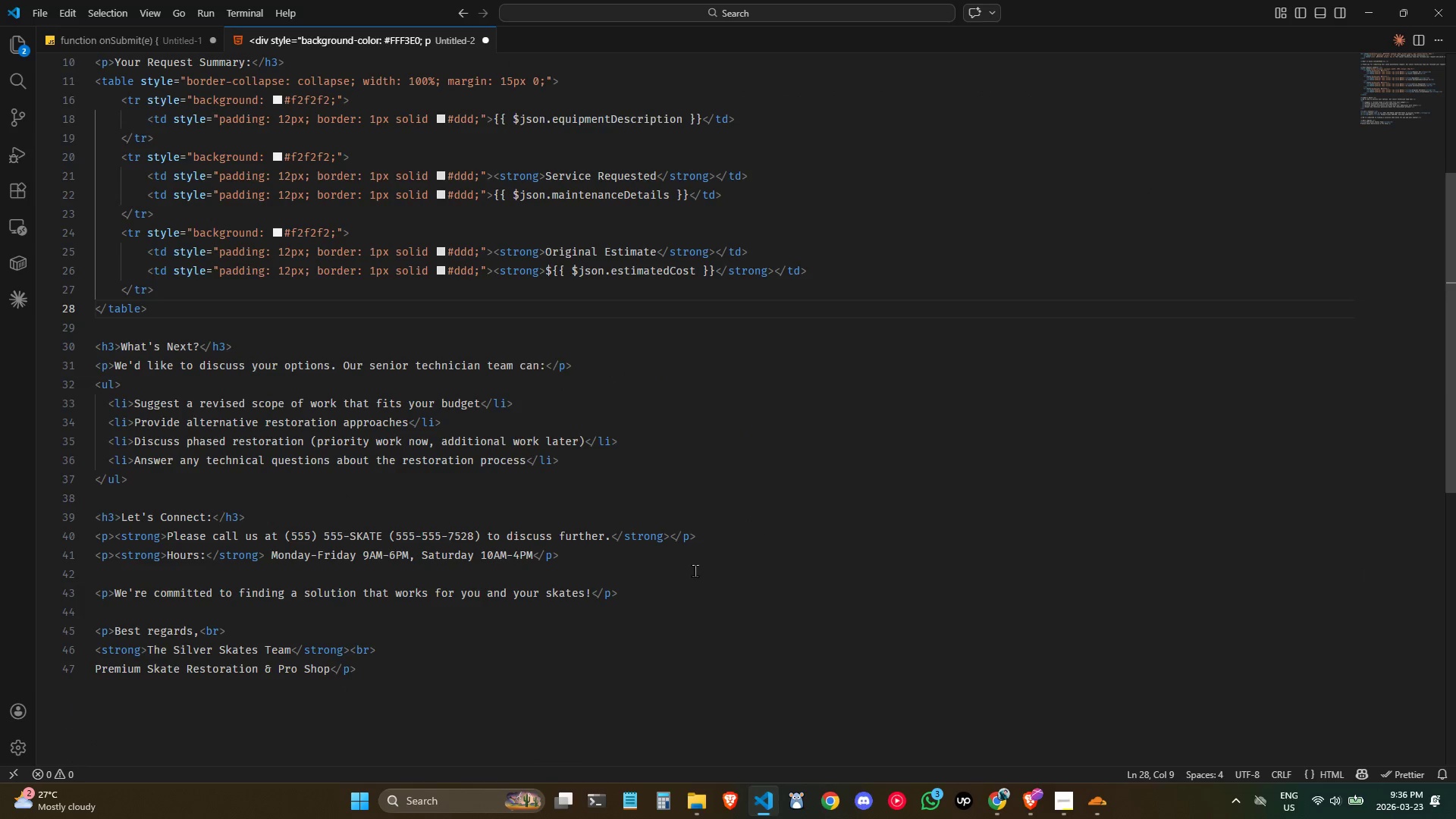 
key(Alt+AltLeft)
 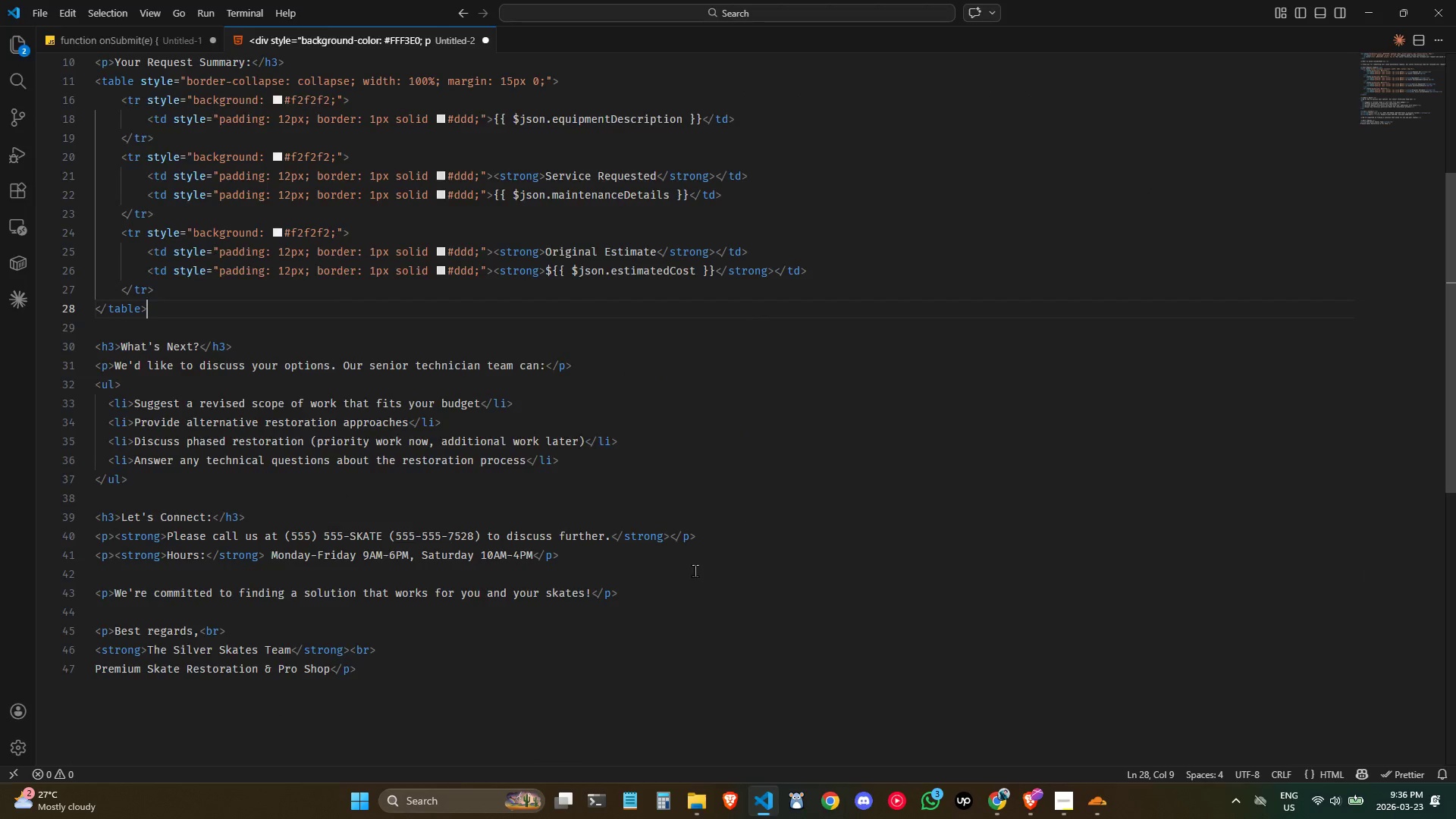 
key(Alt+Tab)
 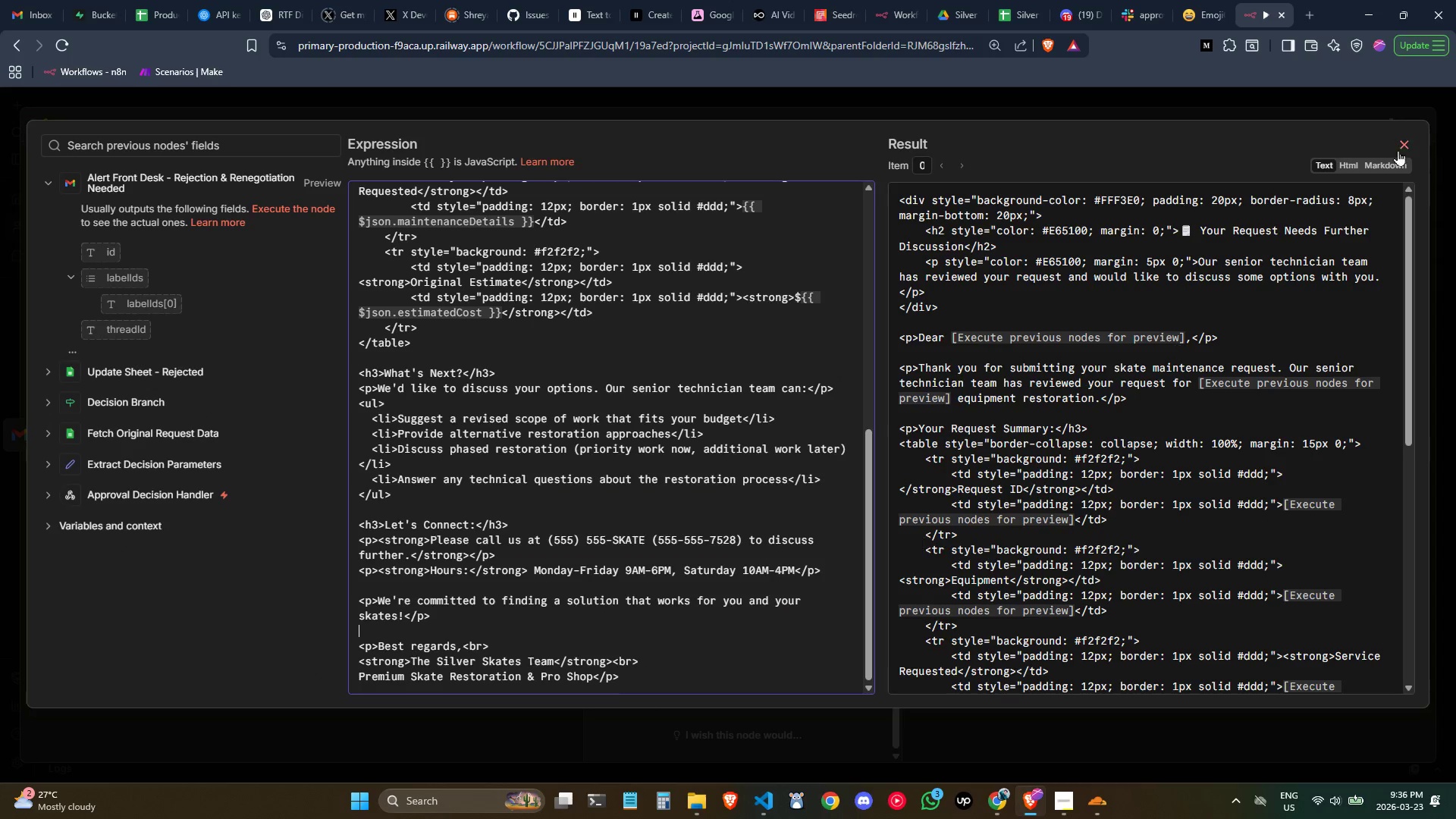 
left_click([1404, 147])
 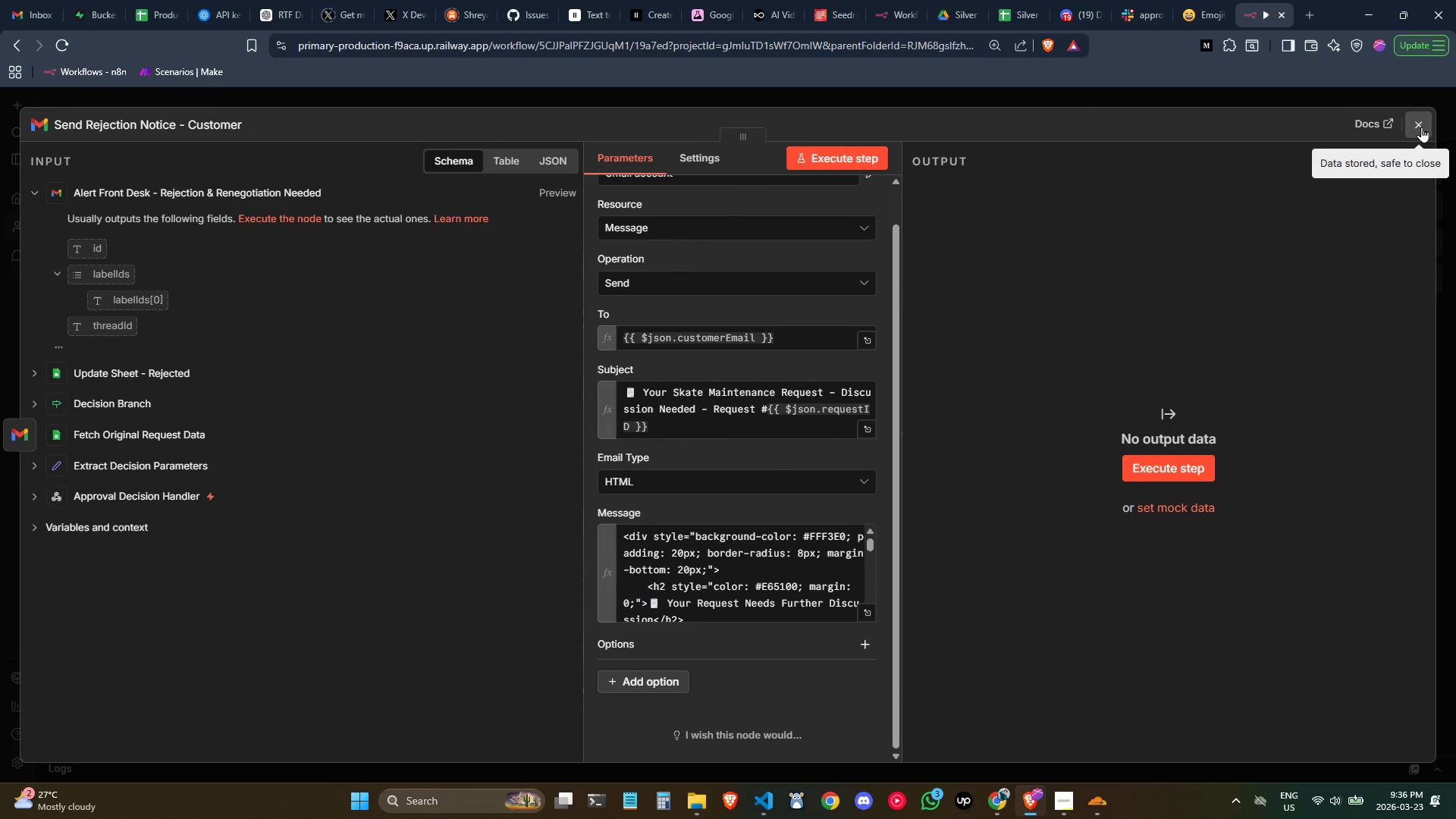 
left_click([1421, 127])
 